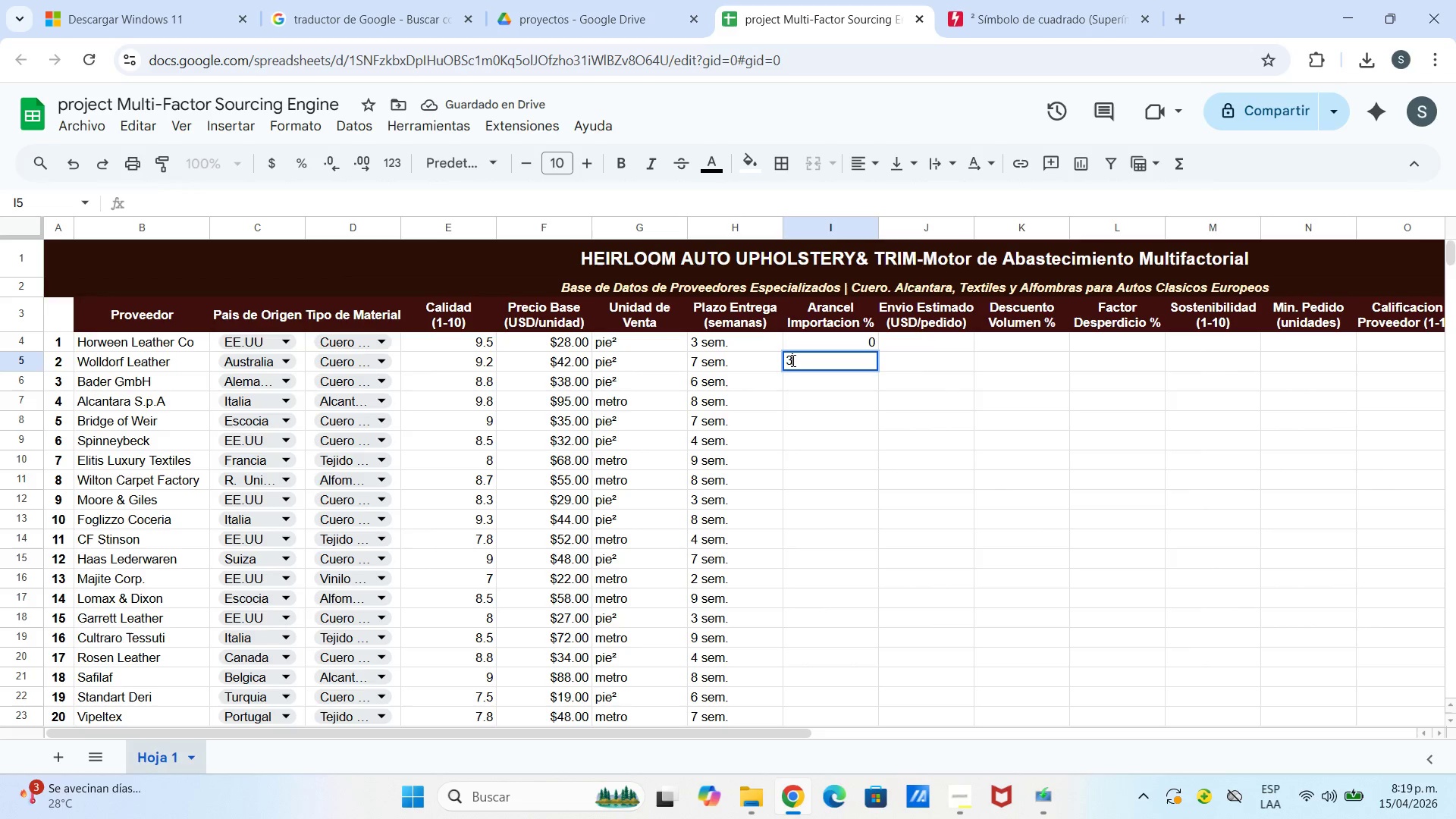 
key(Period)
 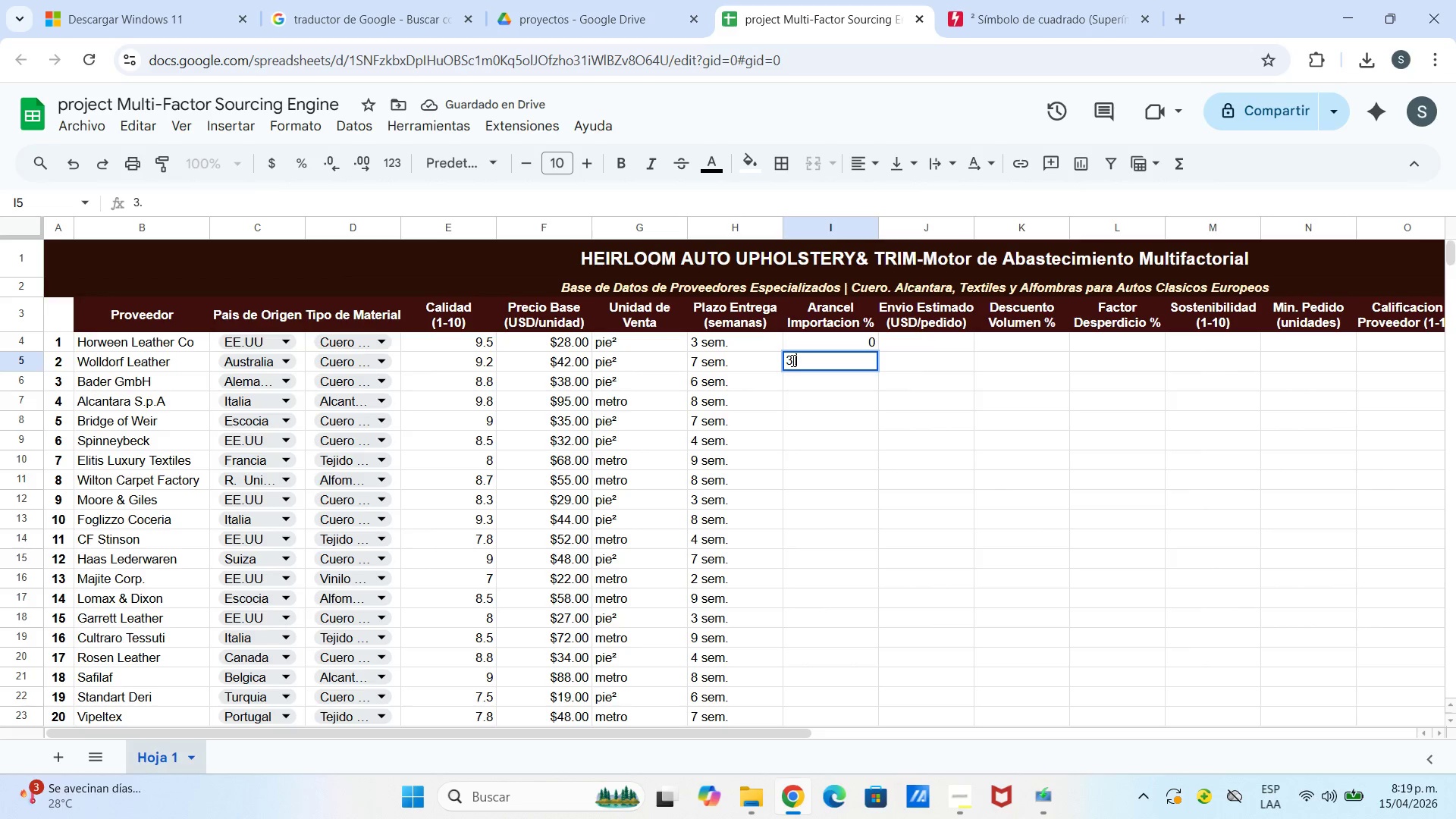 
key(5)
 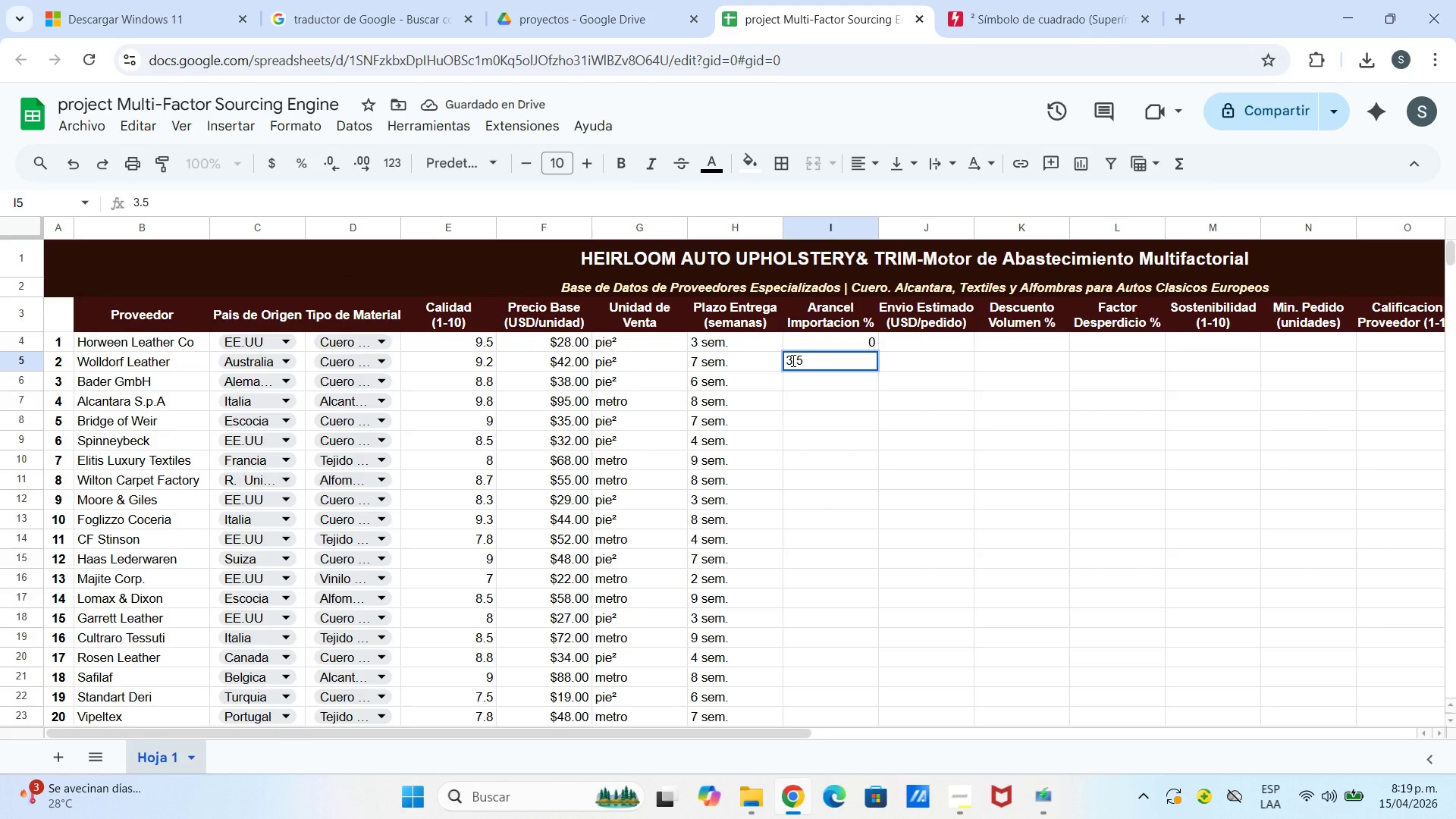 
left_click([851, 415])
 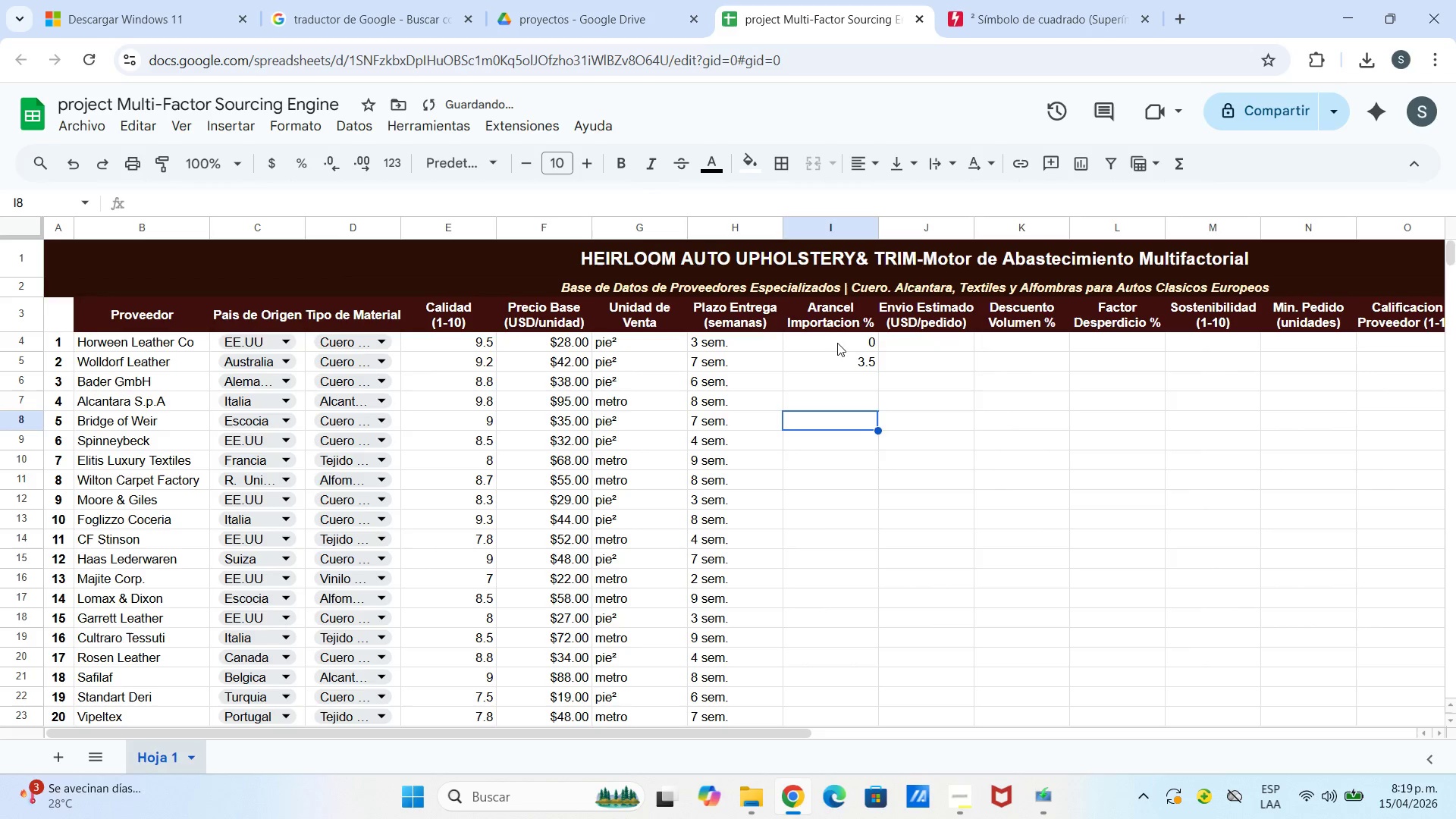 
left_click_drag(start_coordinate=[836, 346], to_coordinate=[843, 364])
 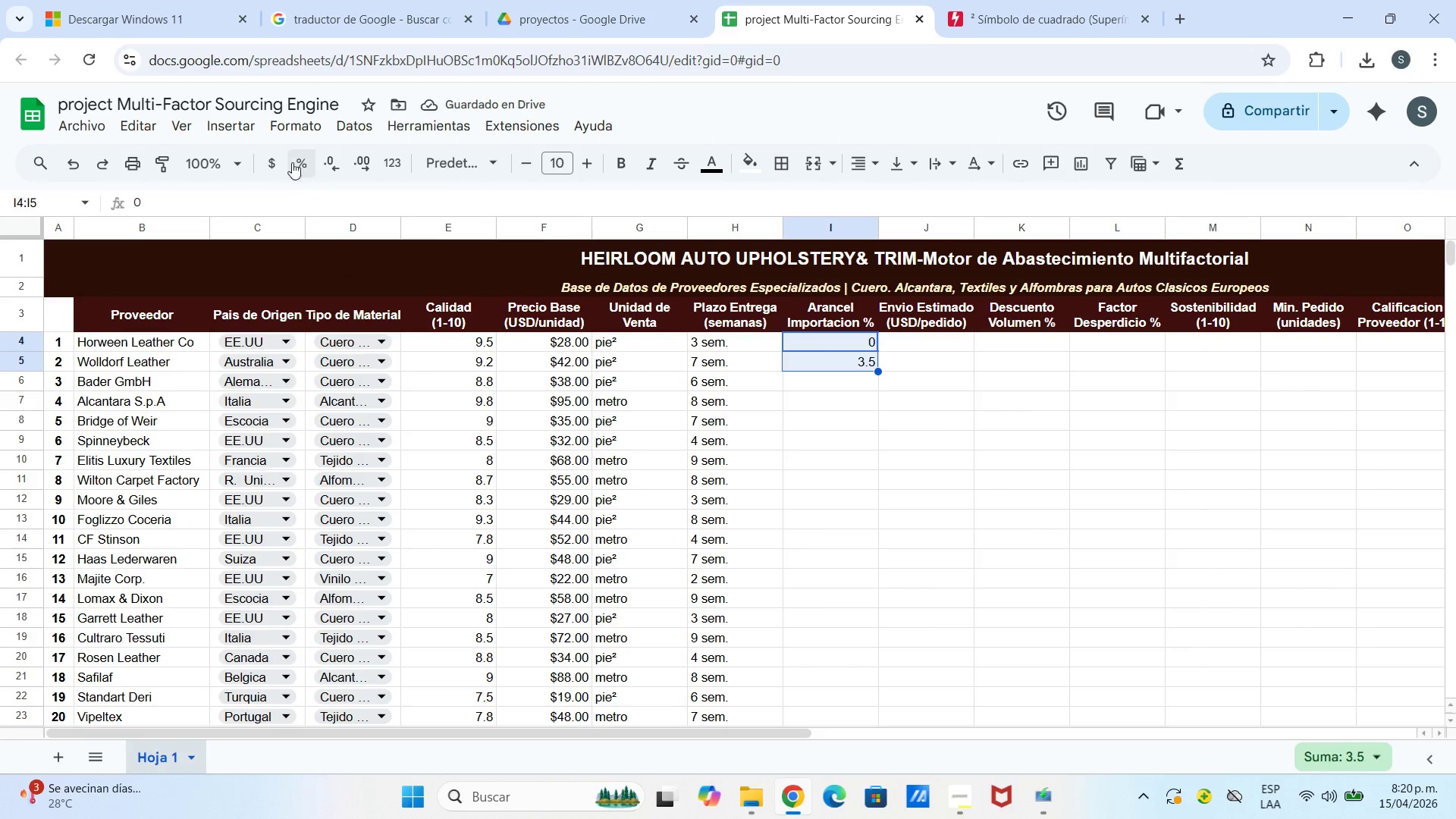 
left_click([301, 169])
 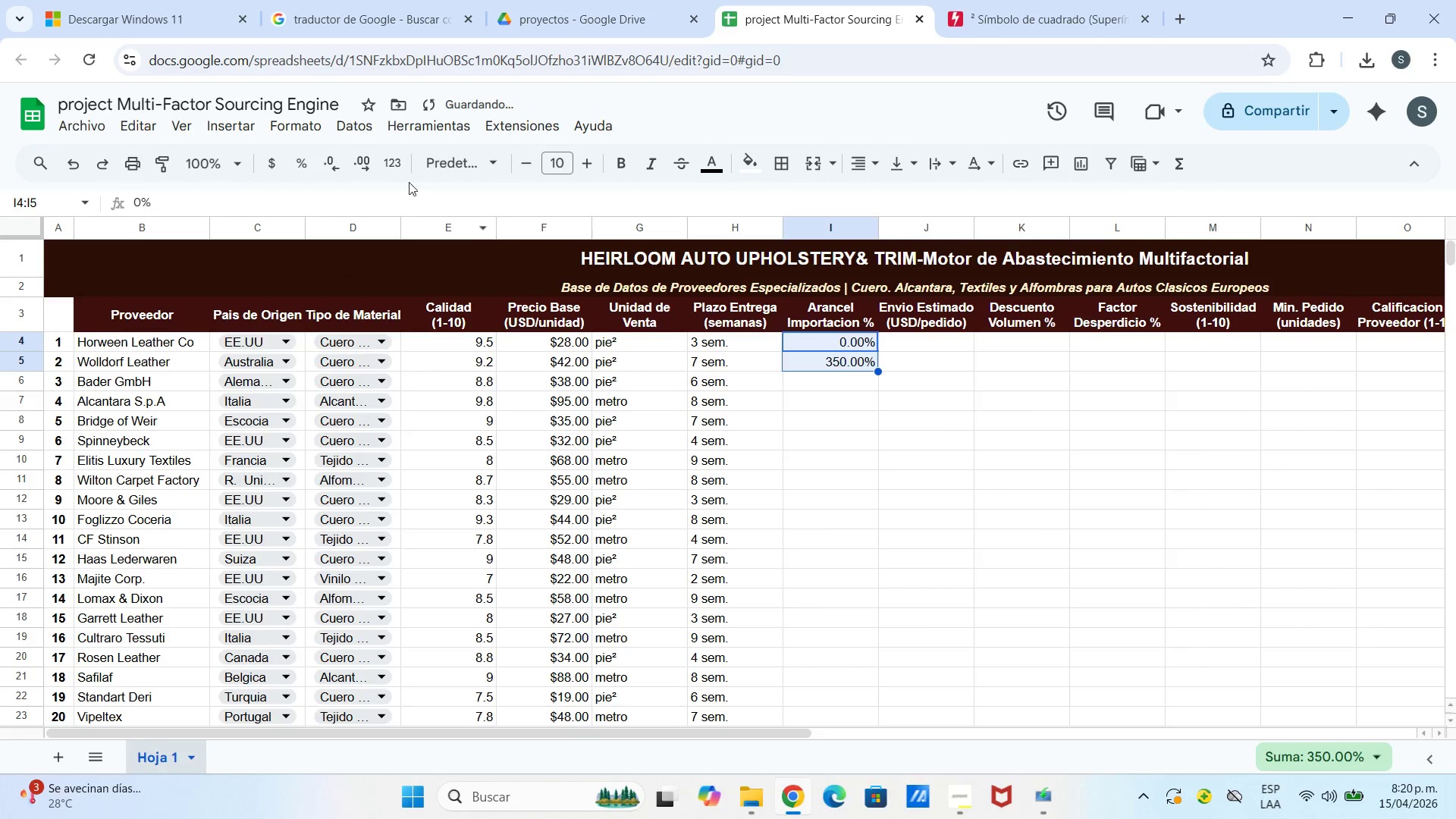 
left_click([319, 156])
 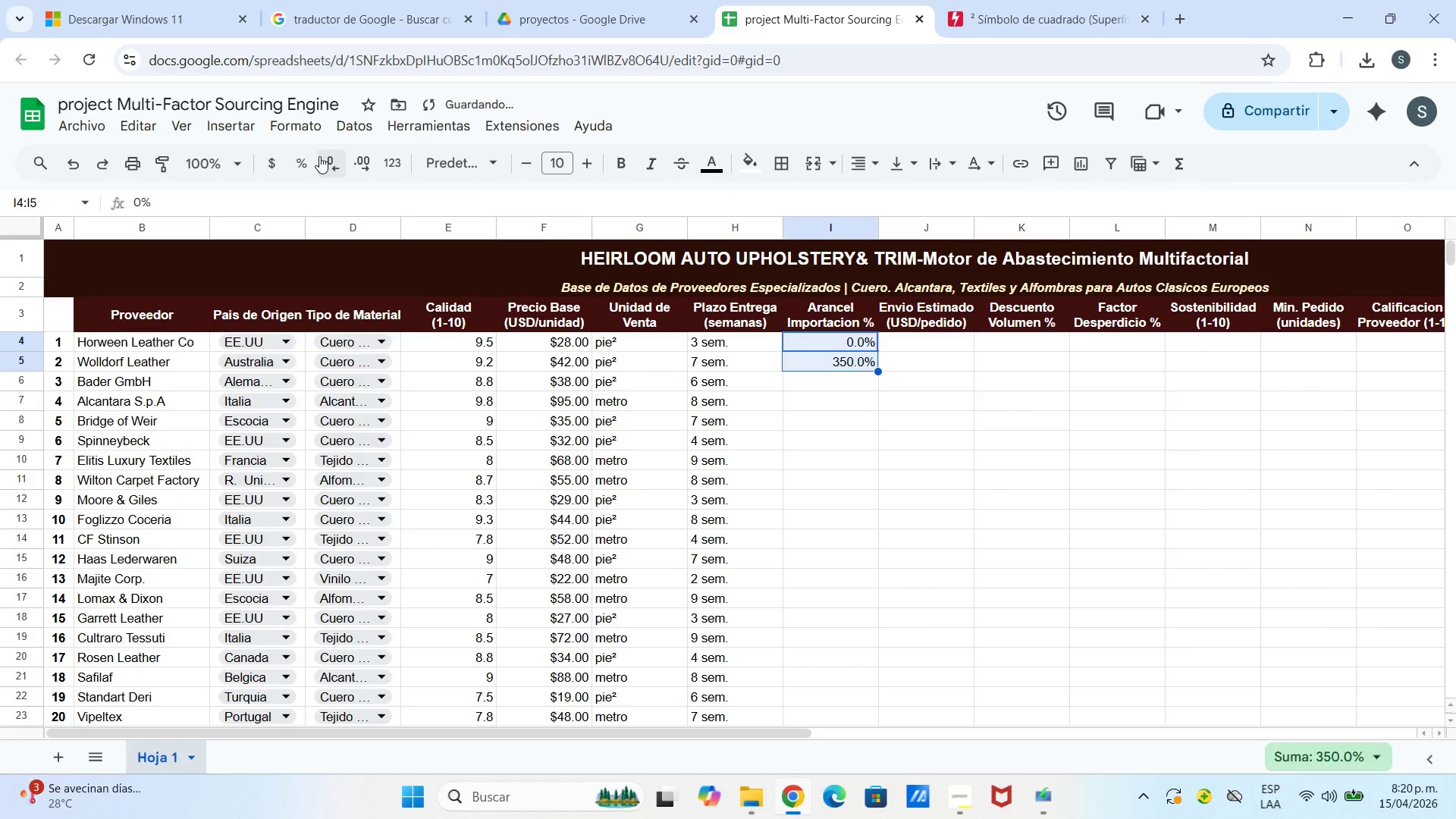 
left_click([319, 156])
 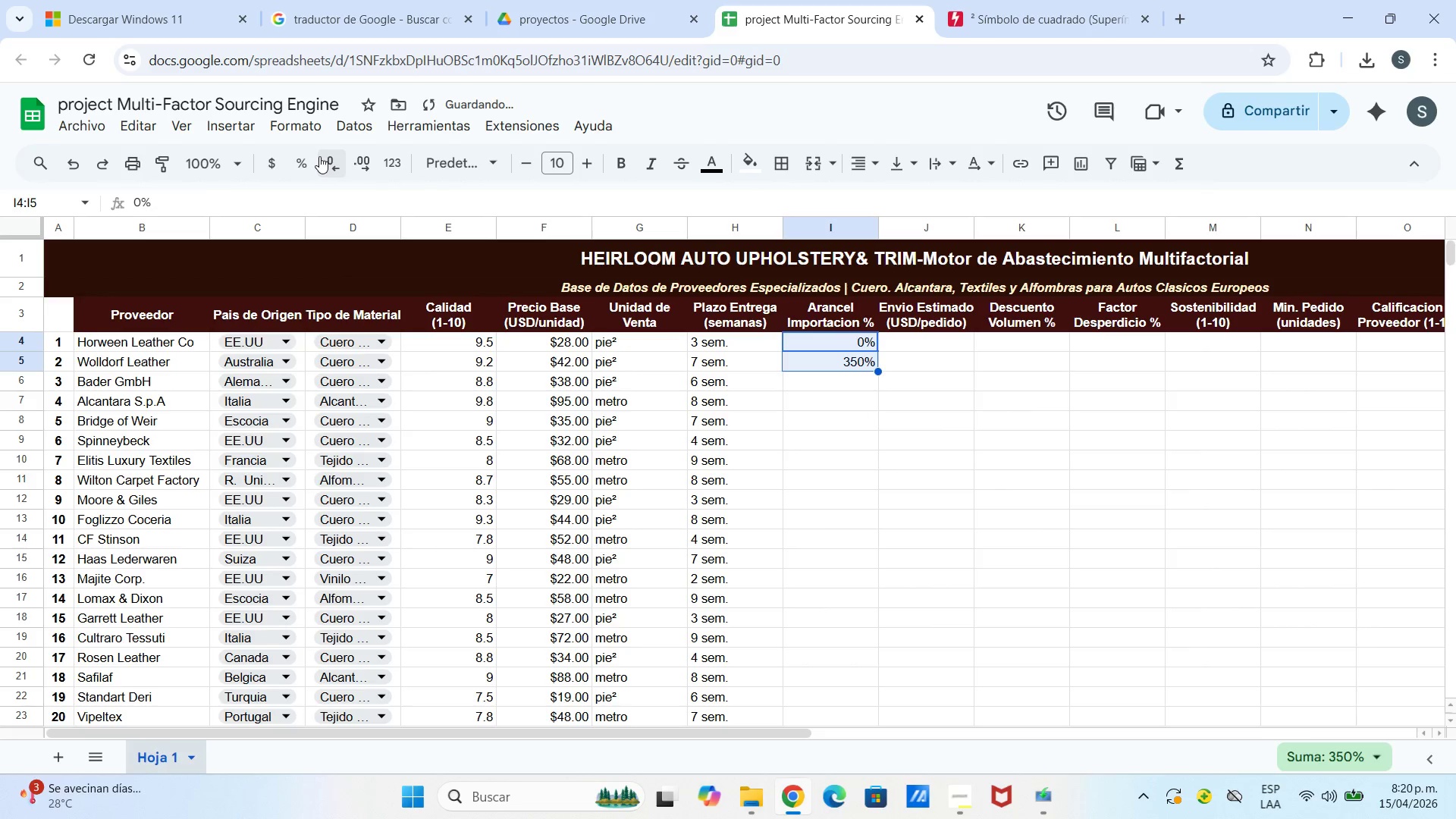 
double_click([319, 156])
 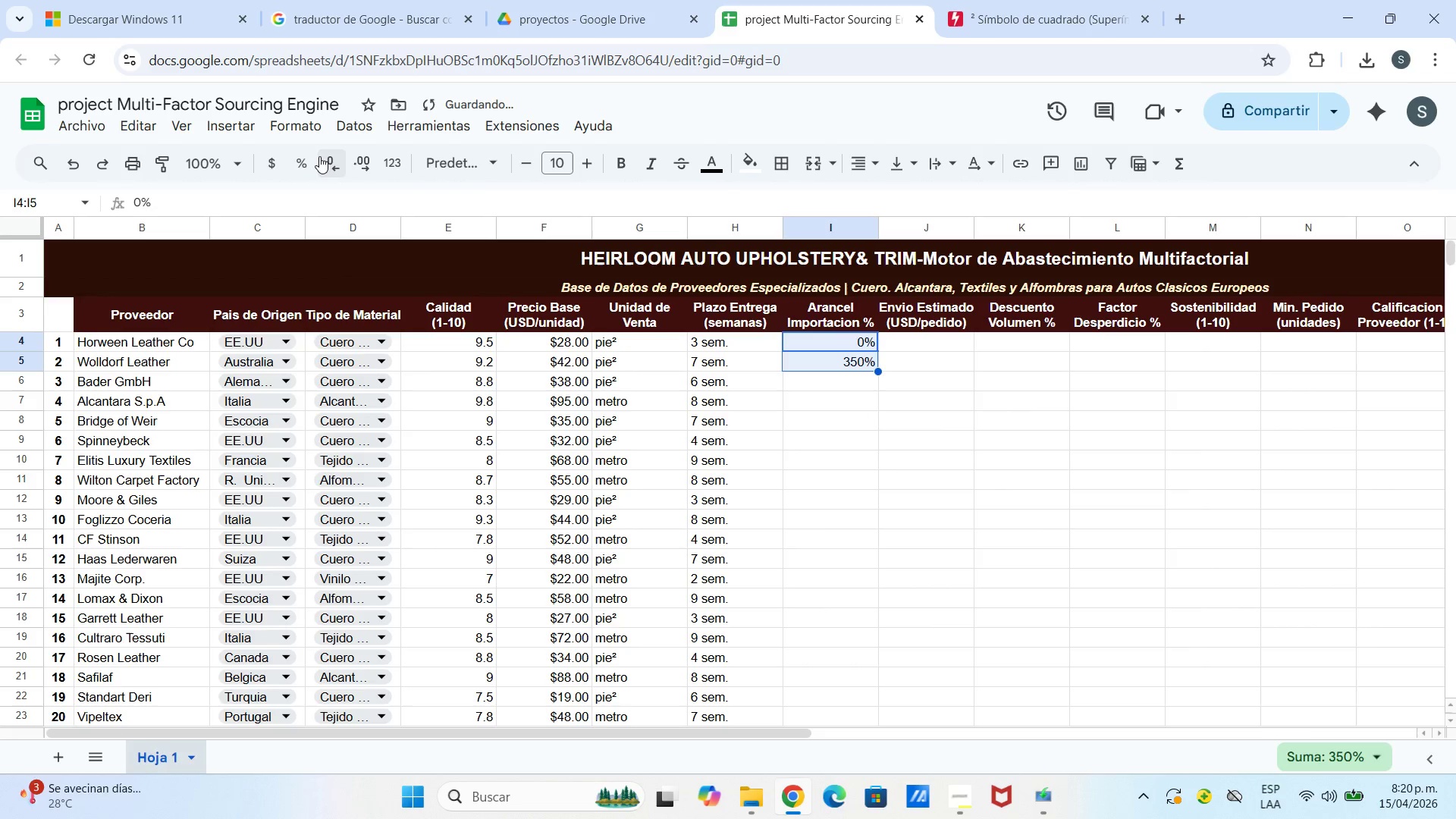 
triple_click([319, 156])
 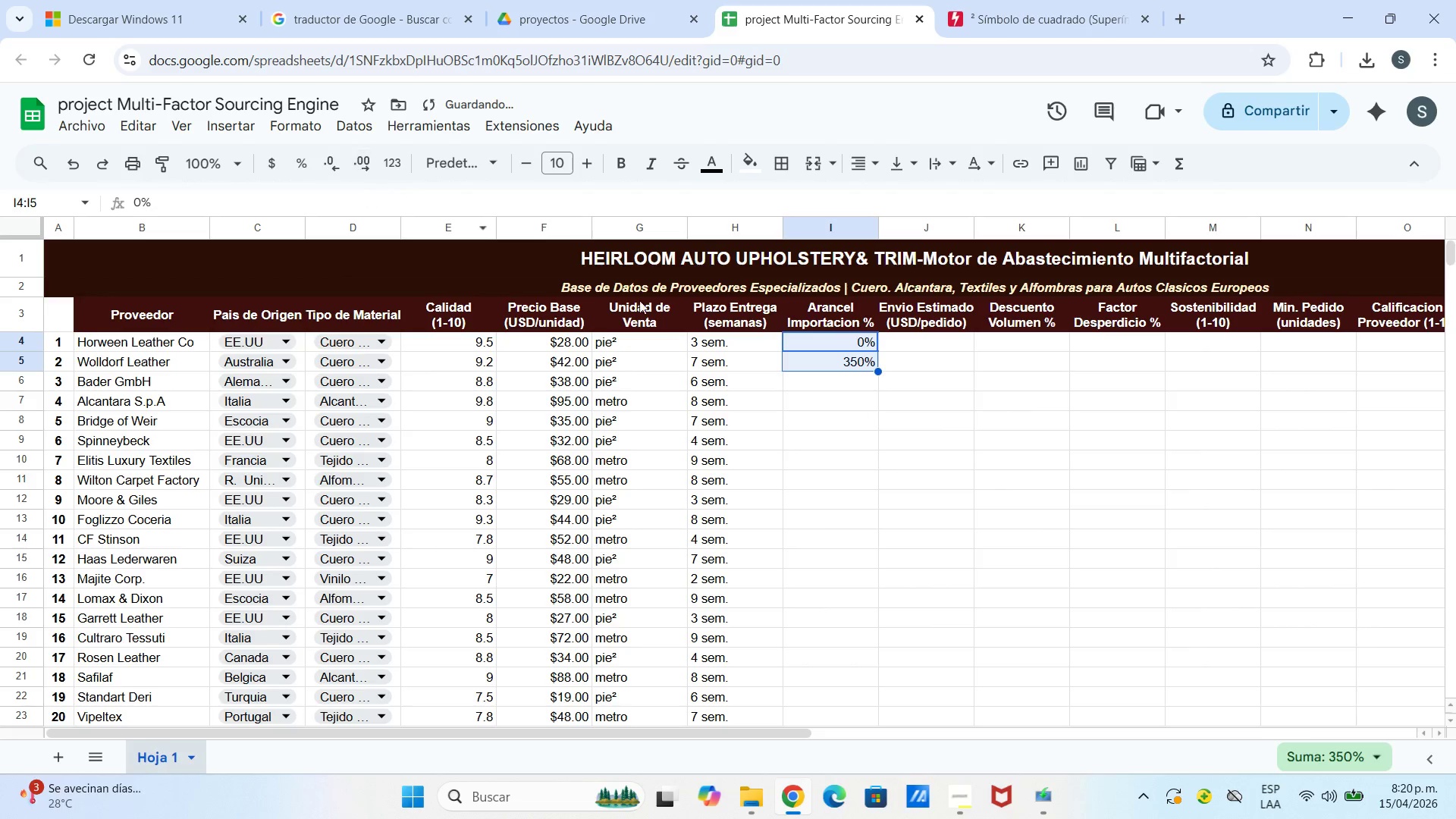 
left_click([849, 417])
 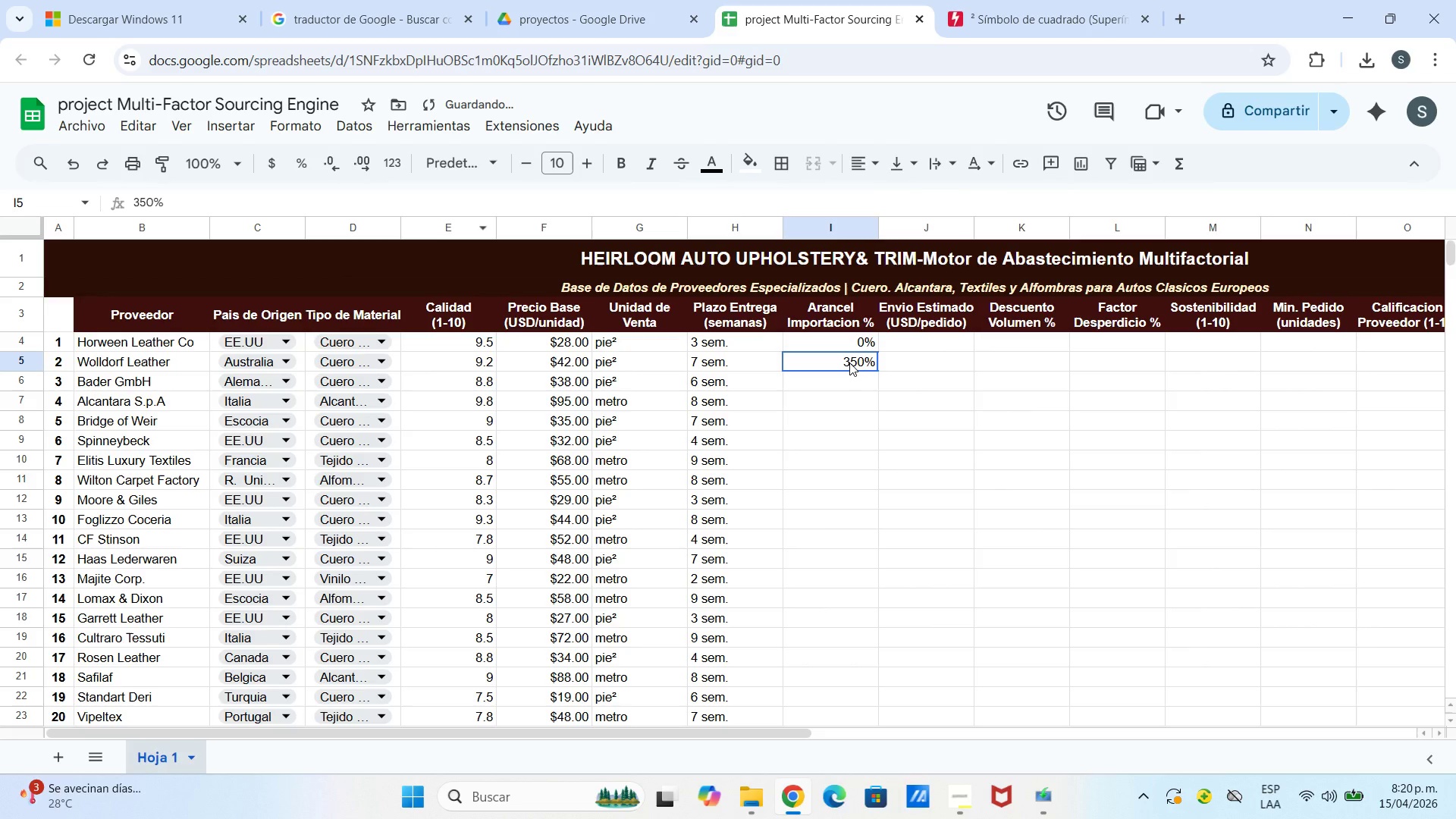 
double_click([849, 362])
 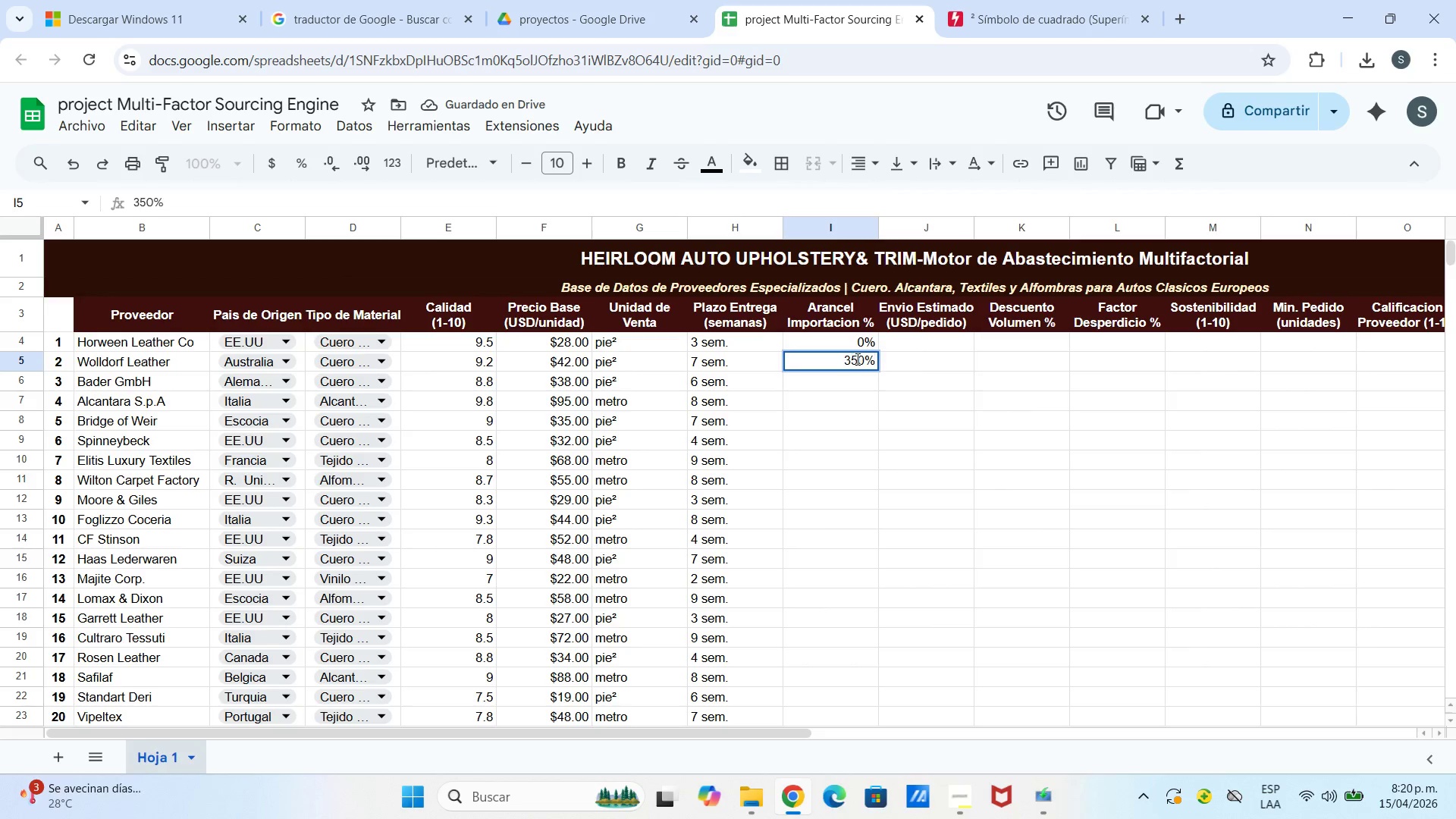 
left_click_drag(start_coordinate=[857, 359], to_coordinate=[892, 362])
 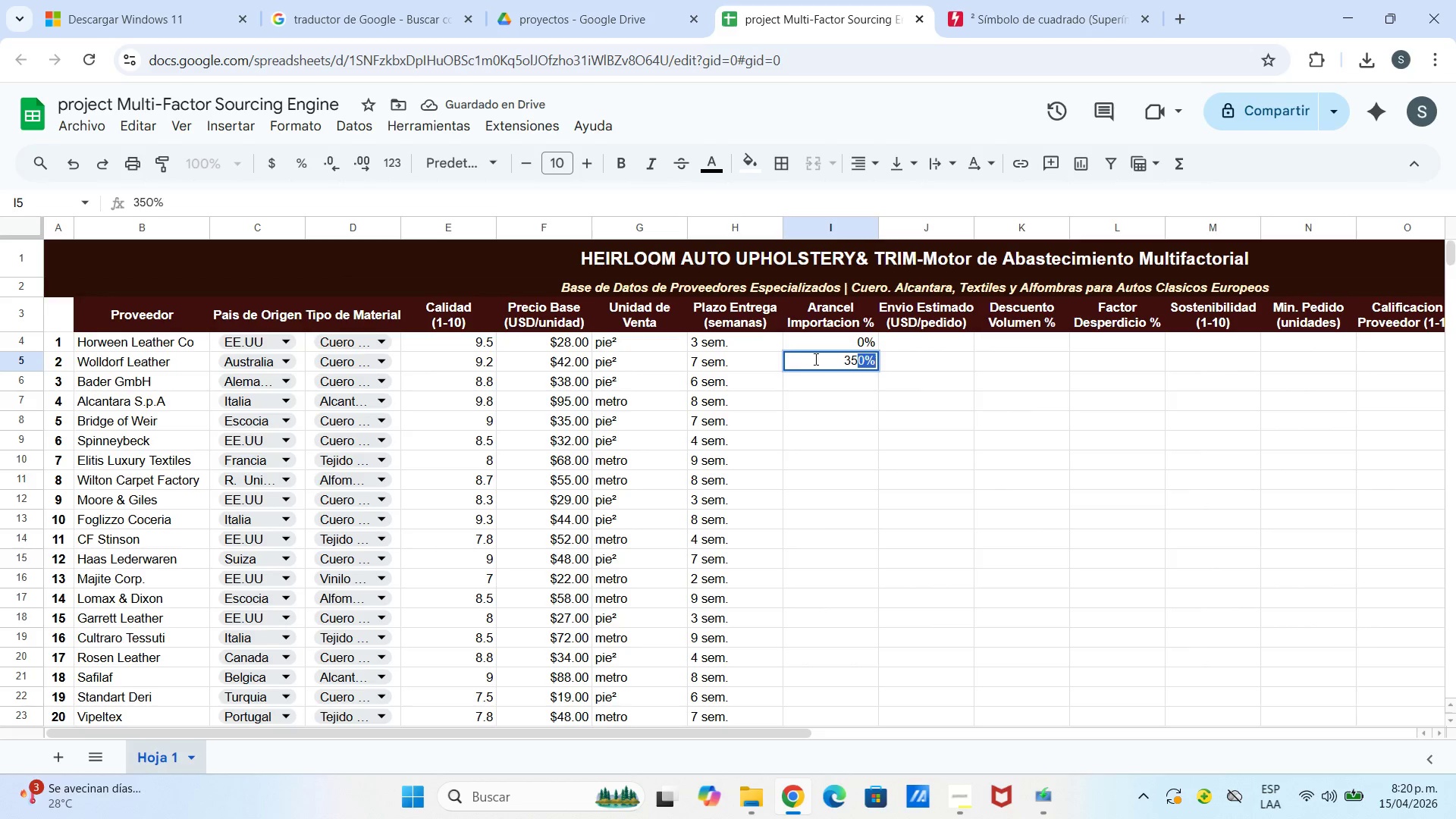 
left_click([811, 359])
 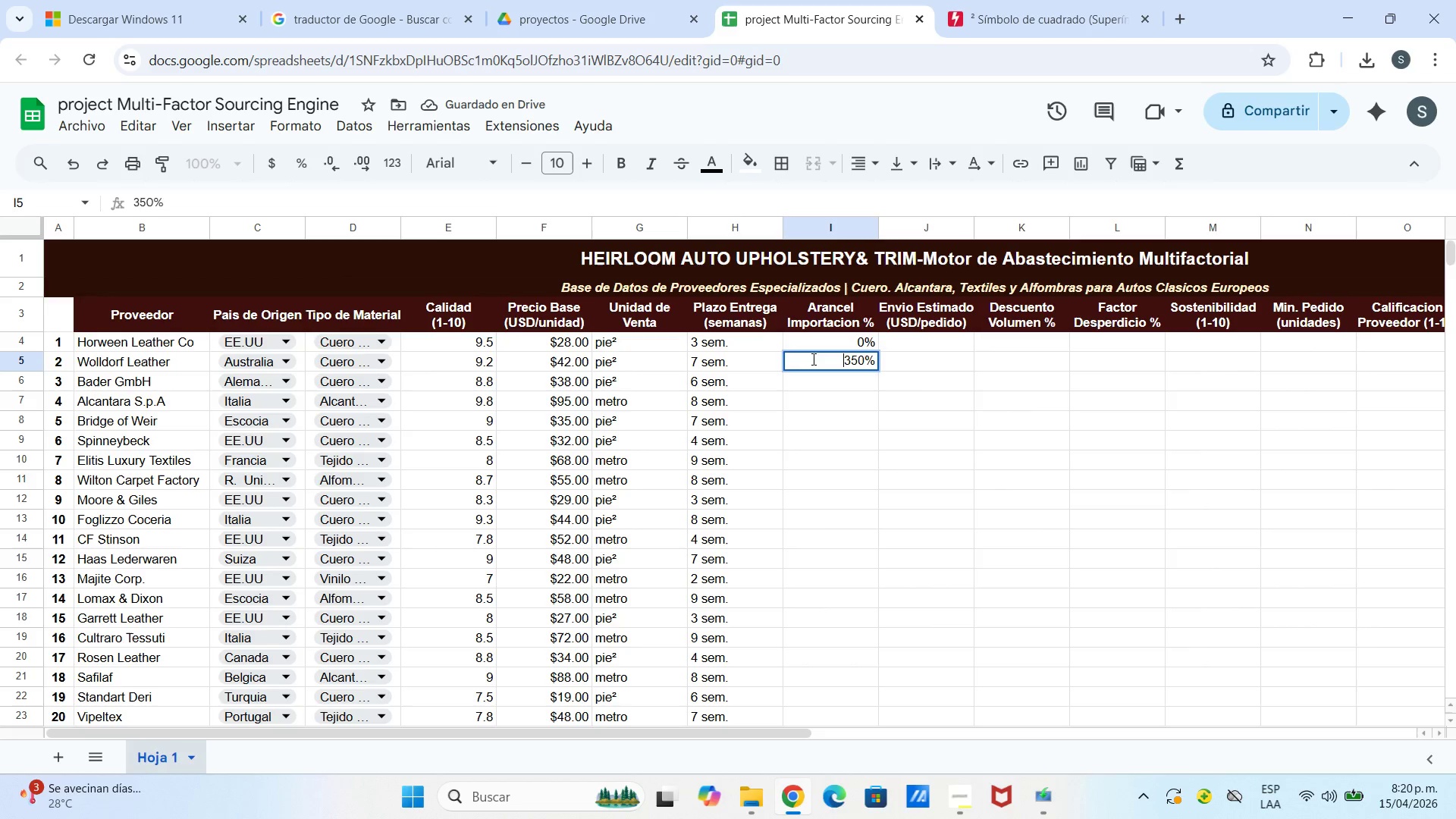 
left_click_drag(start_coordinate=[812, 359], to_coordinate=[886, 359])
 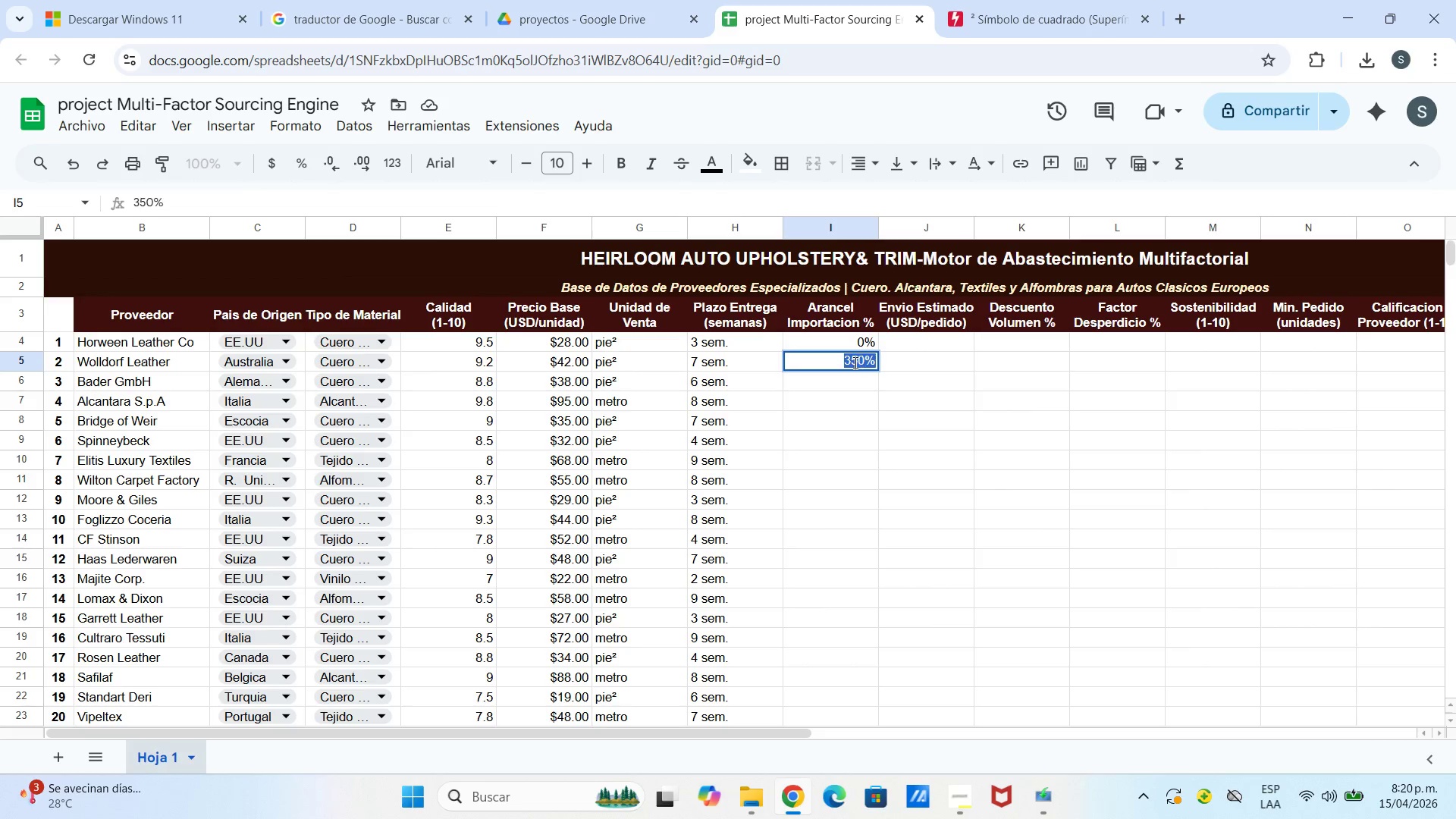 
key(Backspace)
 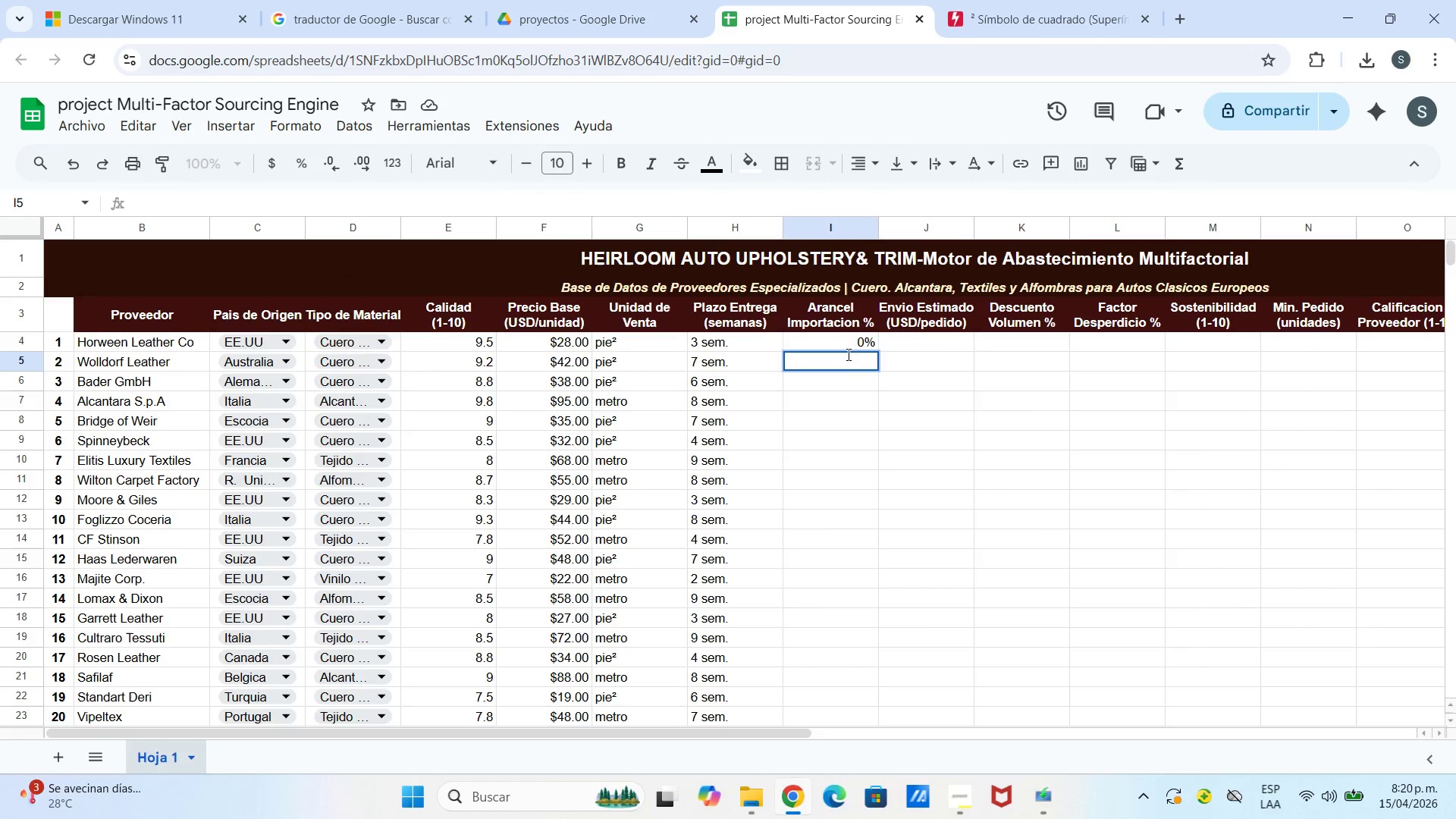 
left_click_drag(start_coordinate=[851, 349], to_coordinate=[852, 340])
 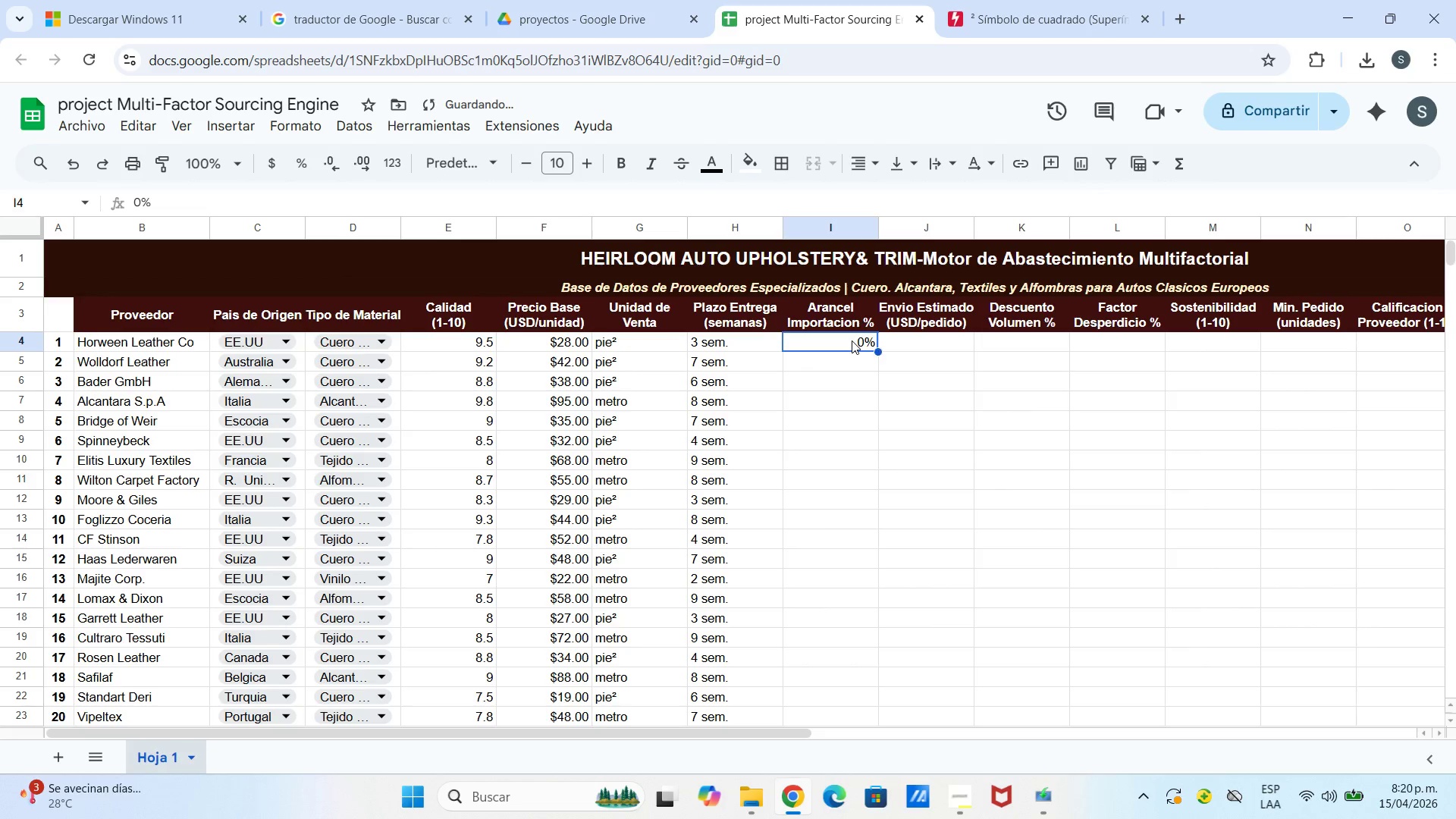 
left_click_drag(start_coordinate=[852, 340], to_coordinate=[883, 340])
 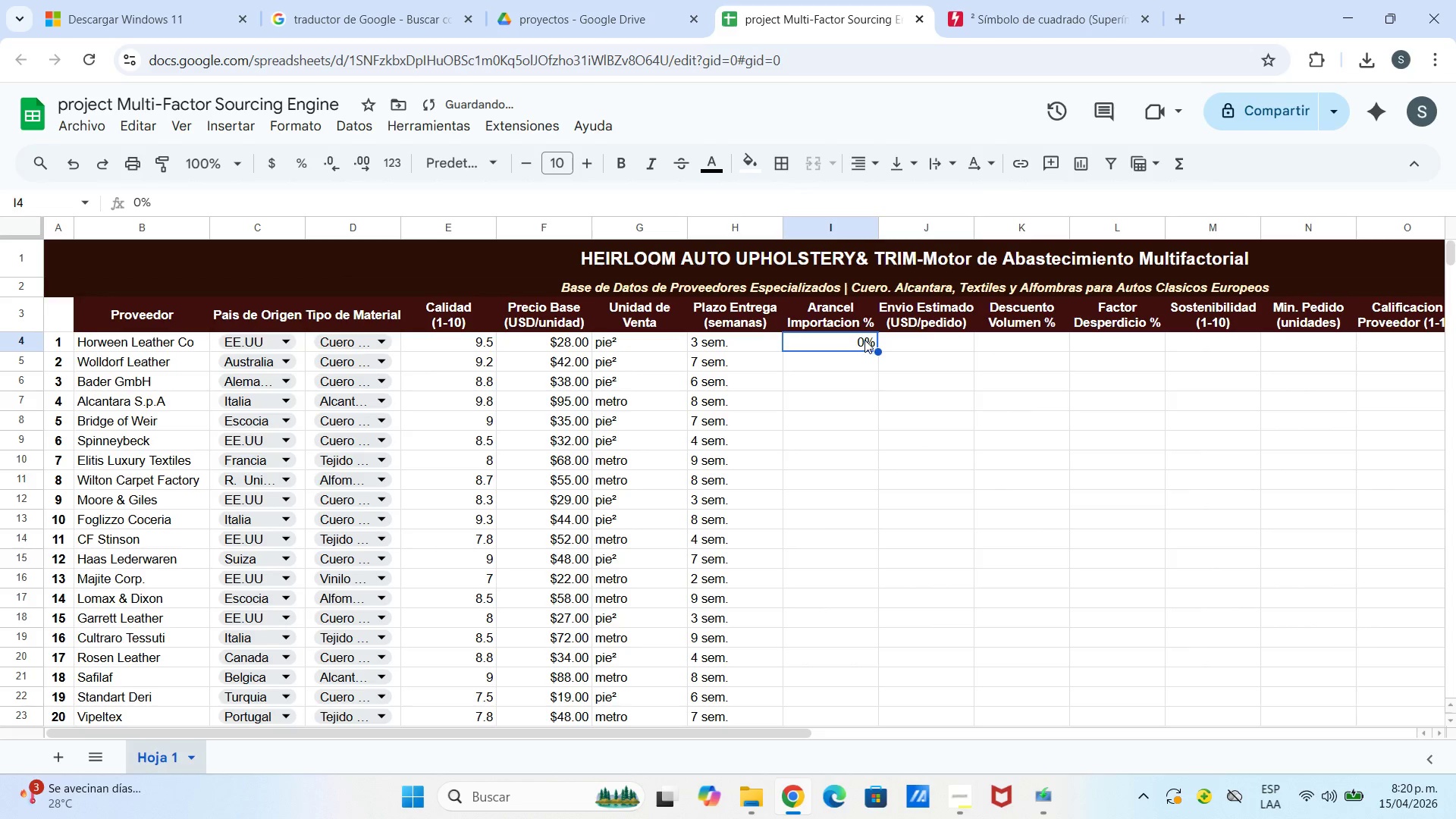 
double_click([864, 340])
 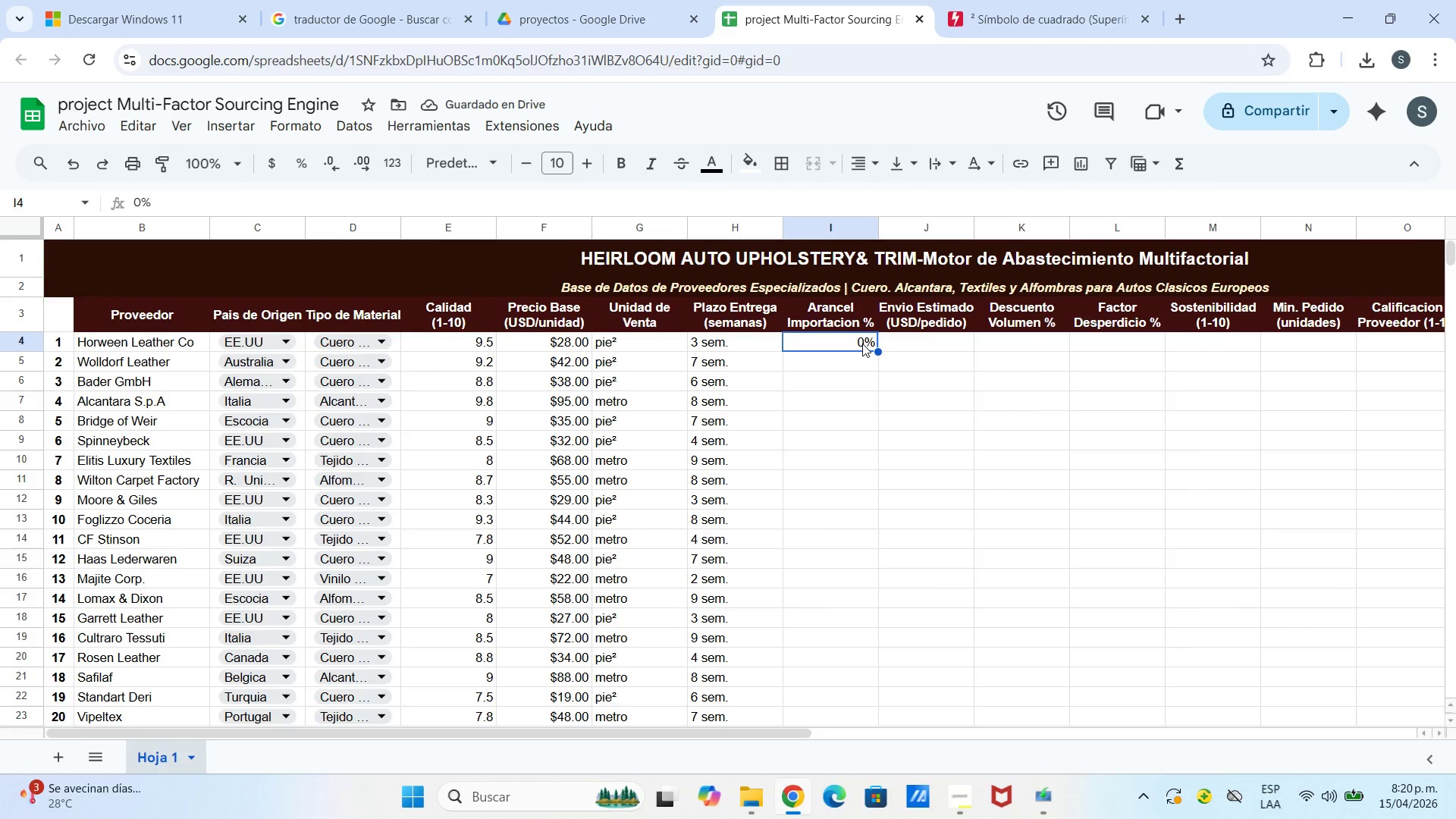 
key(Backspace)
type(0%)
 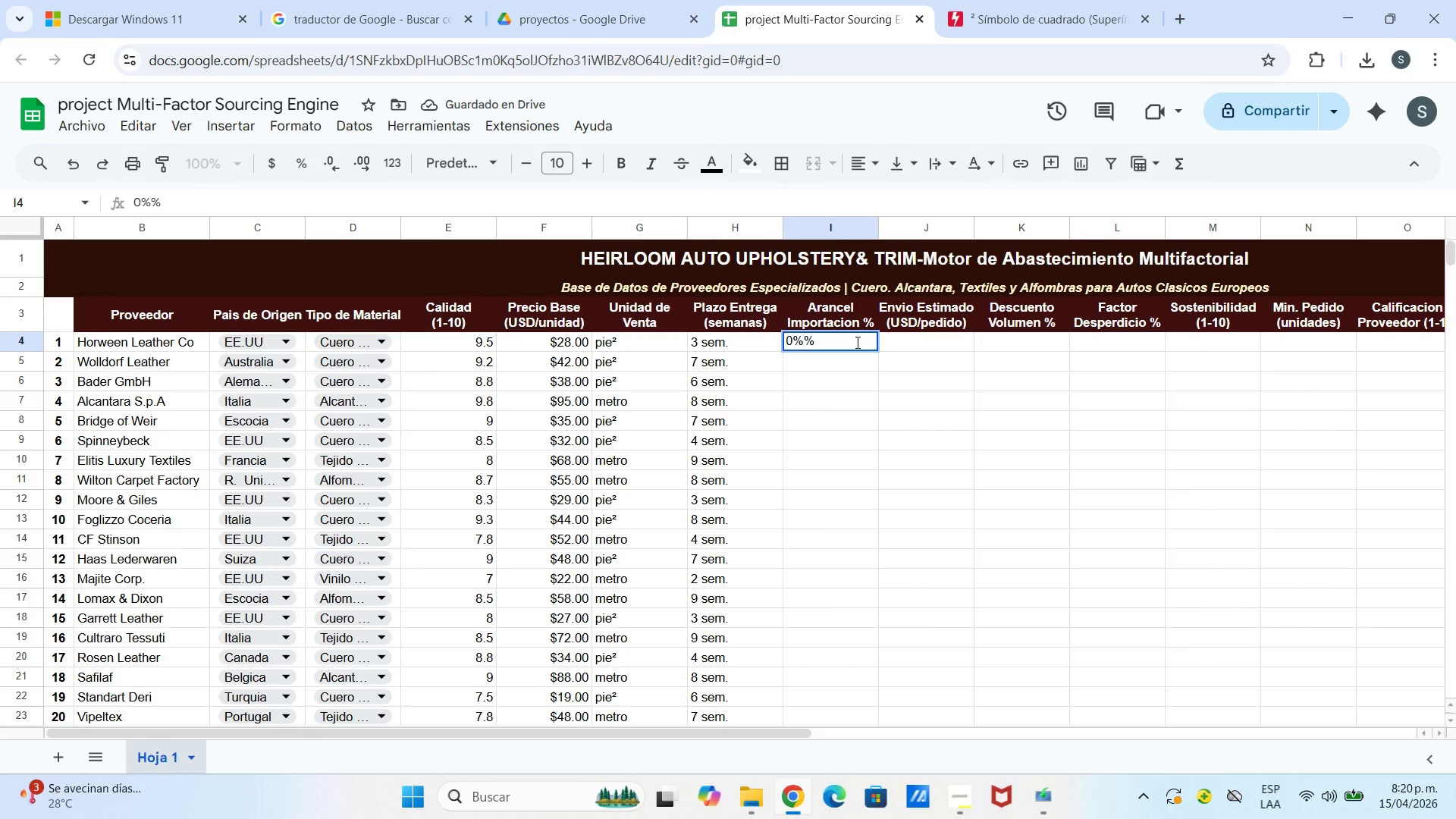 
key(Enter)
 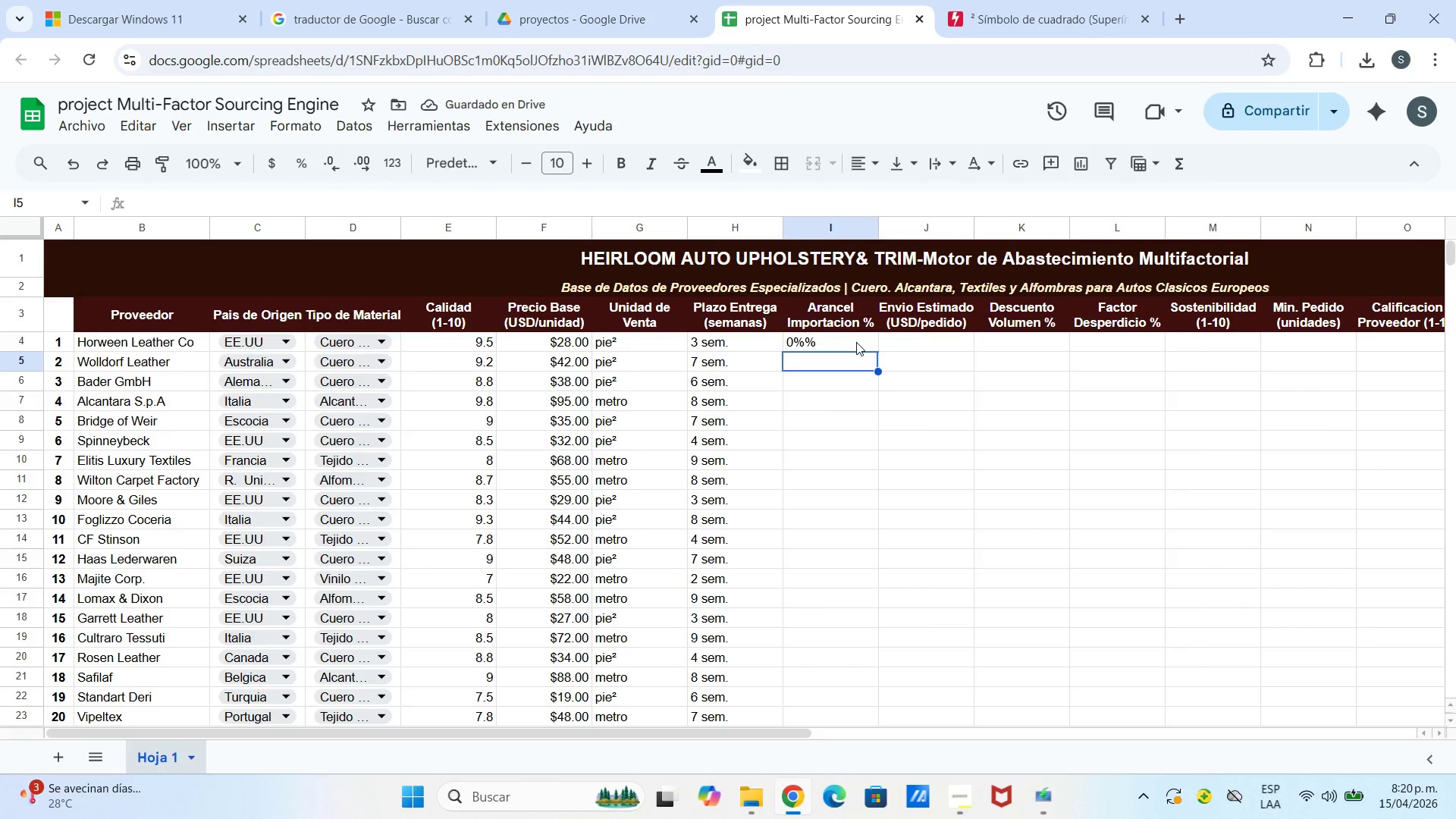 
double_click([856, 342])
 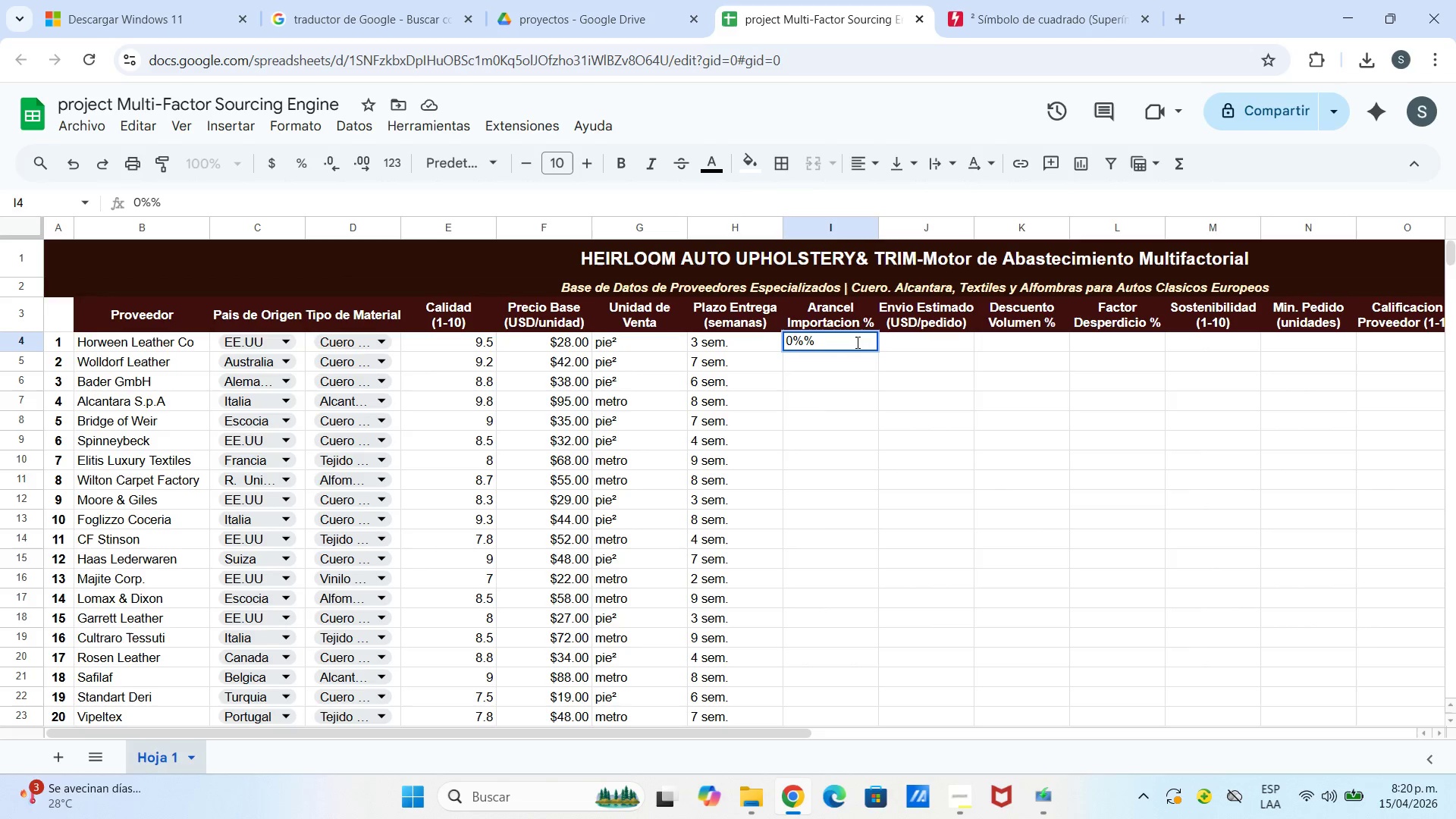 
key(Backspace)
key(Backspace)
key(Backspace)
type(0.0%)
 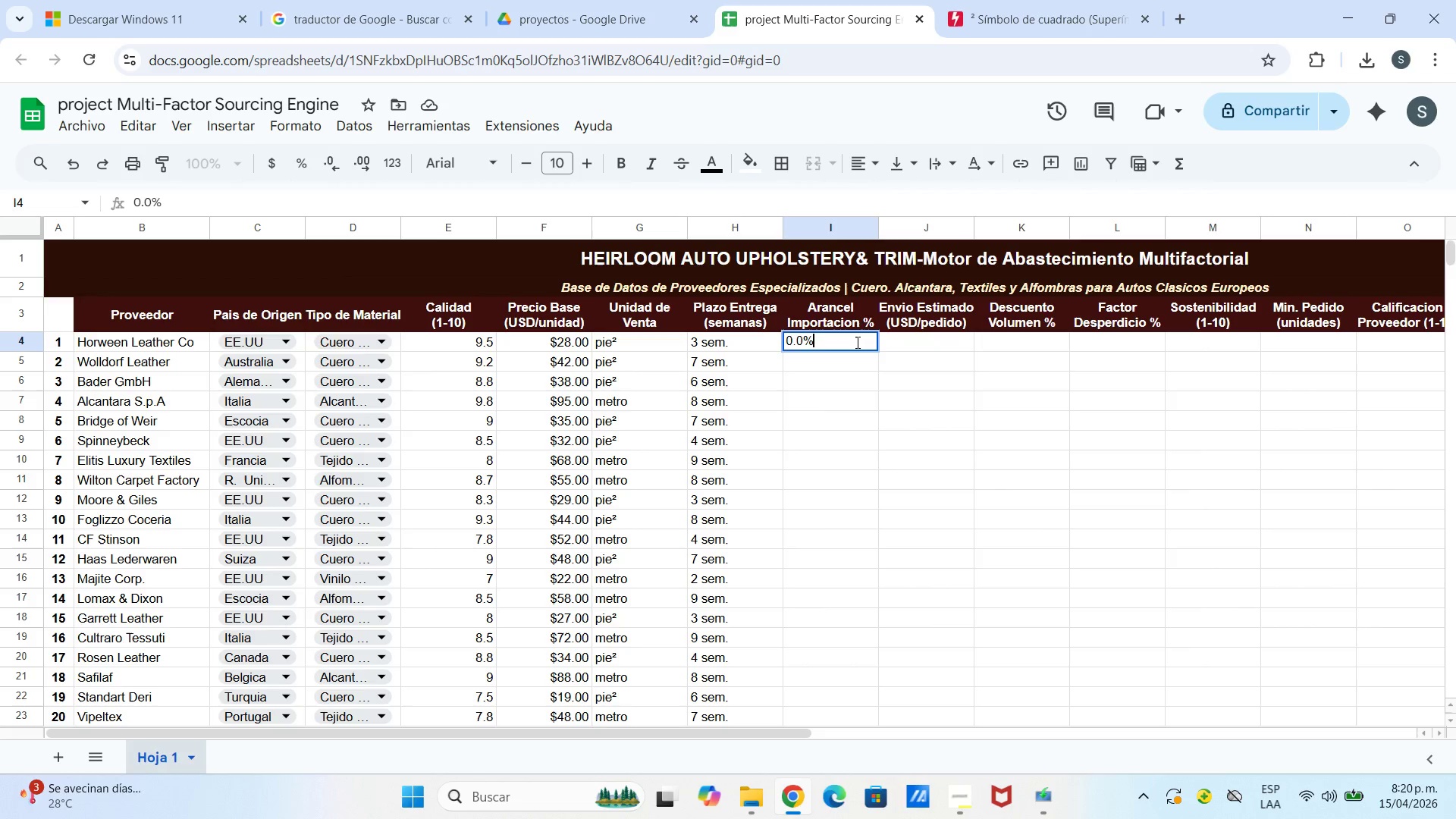 
key(Enter)
 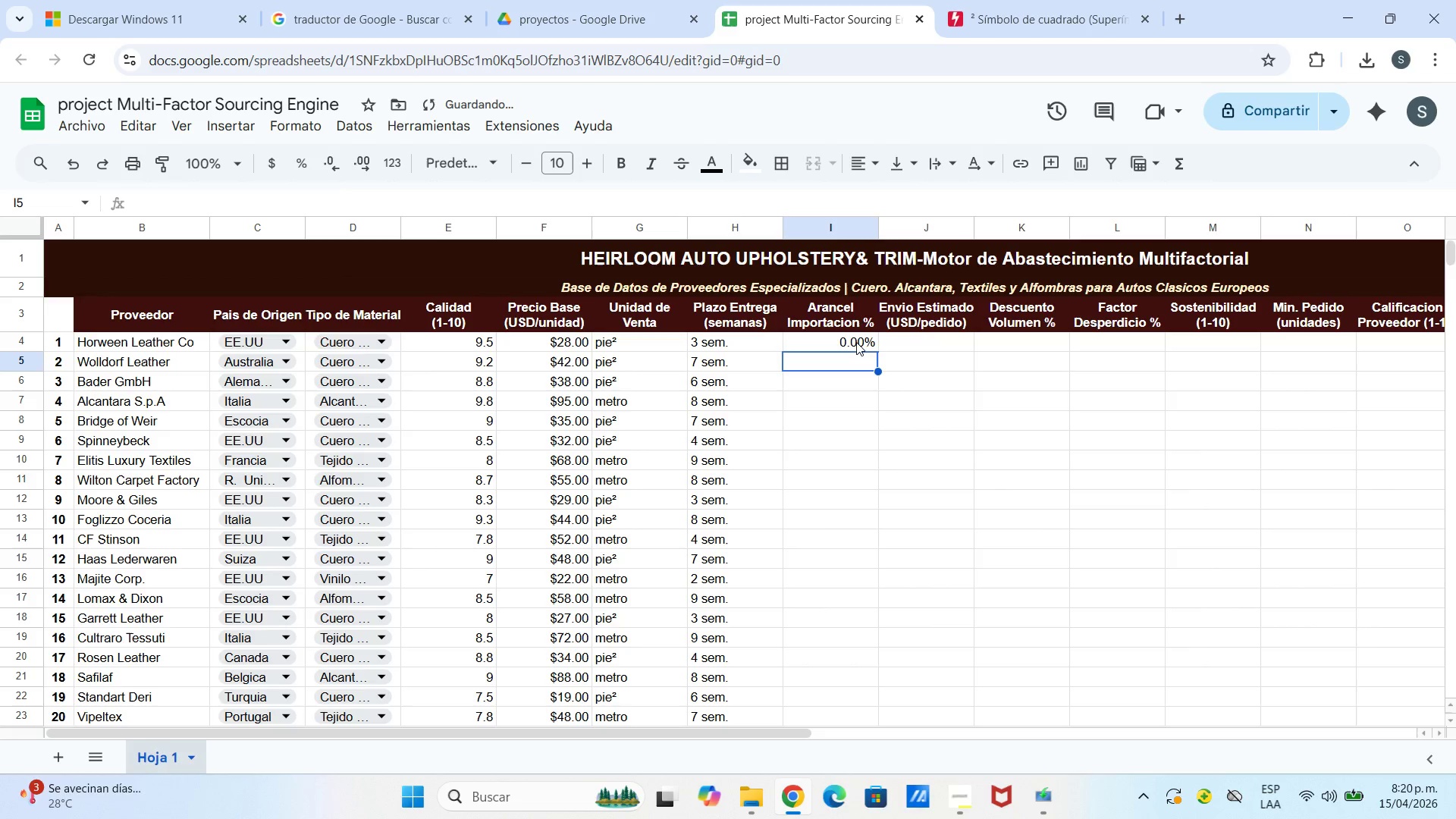 
key(3)
 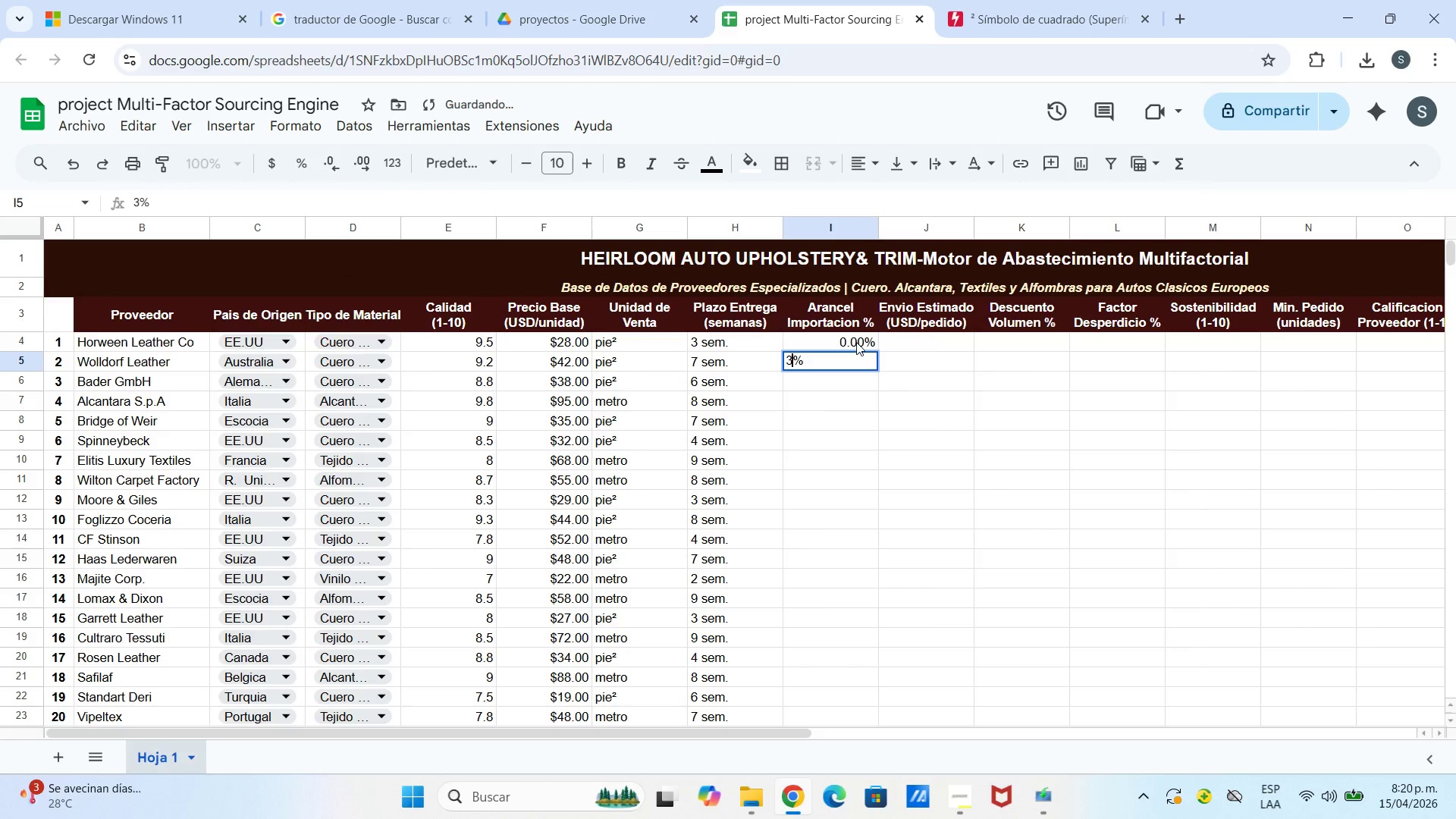 
key(Period)
 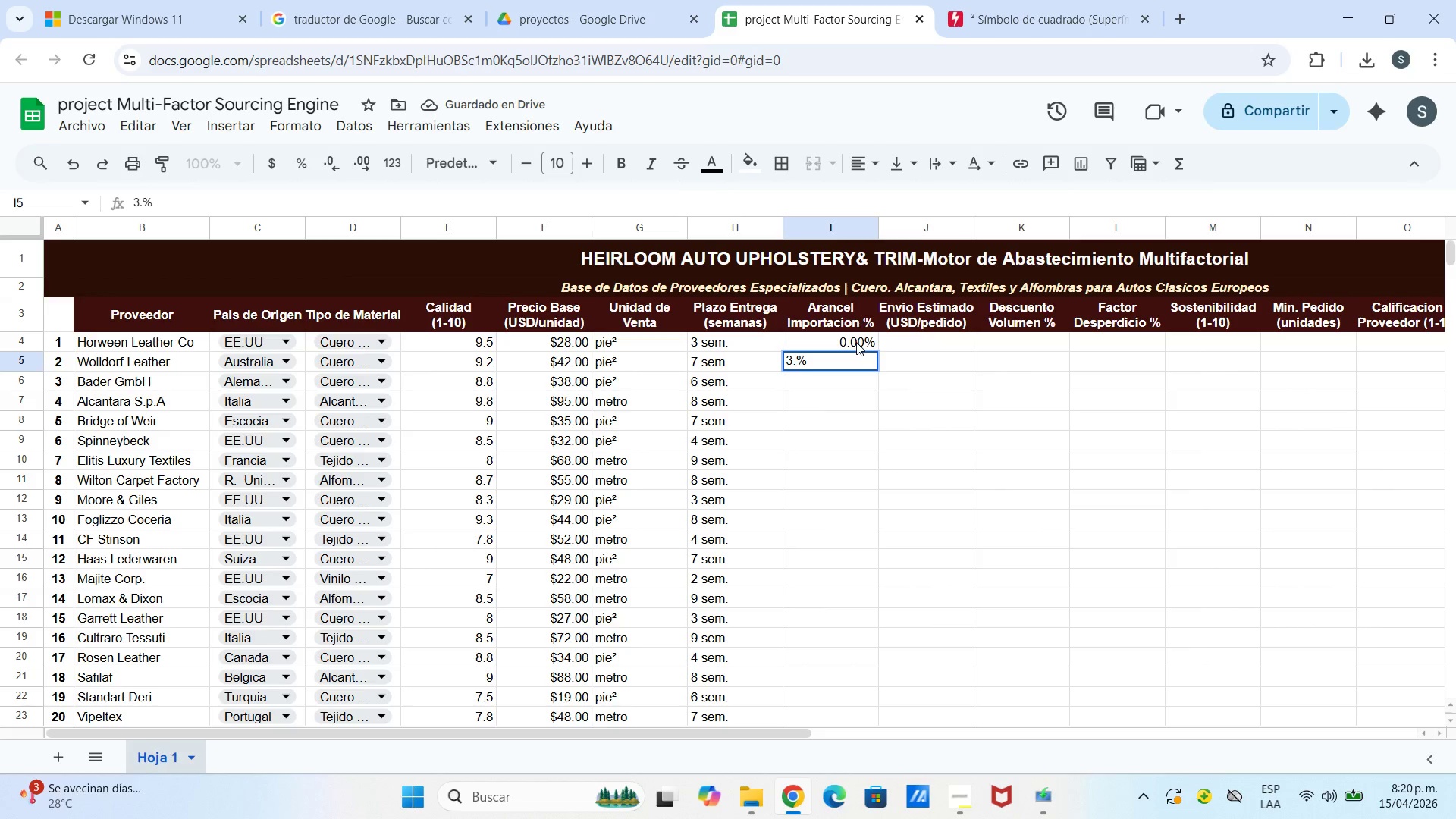 
key(5)
 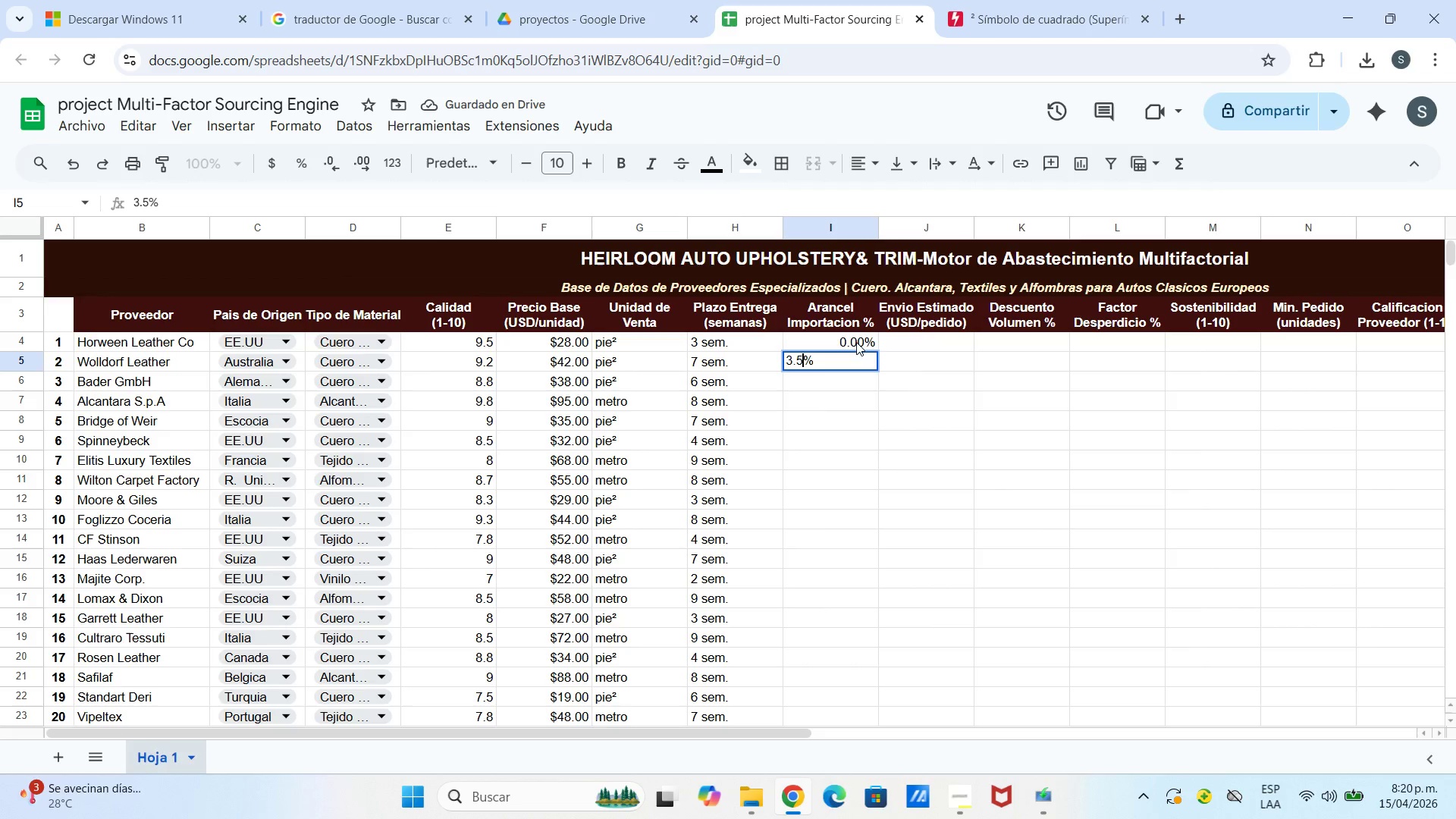 
key(Enter)
 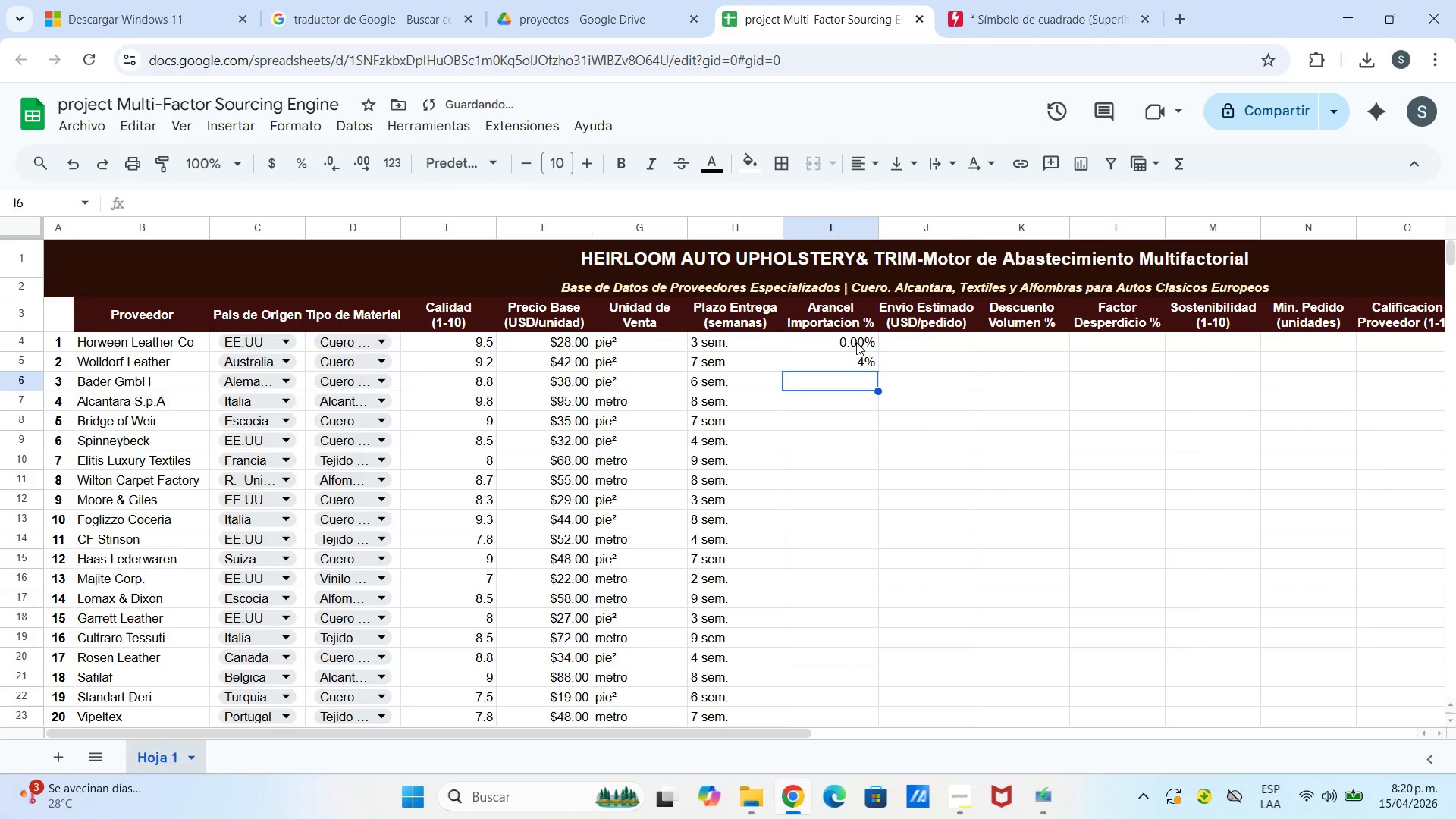 
left_click([855, 363])
 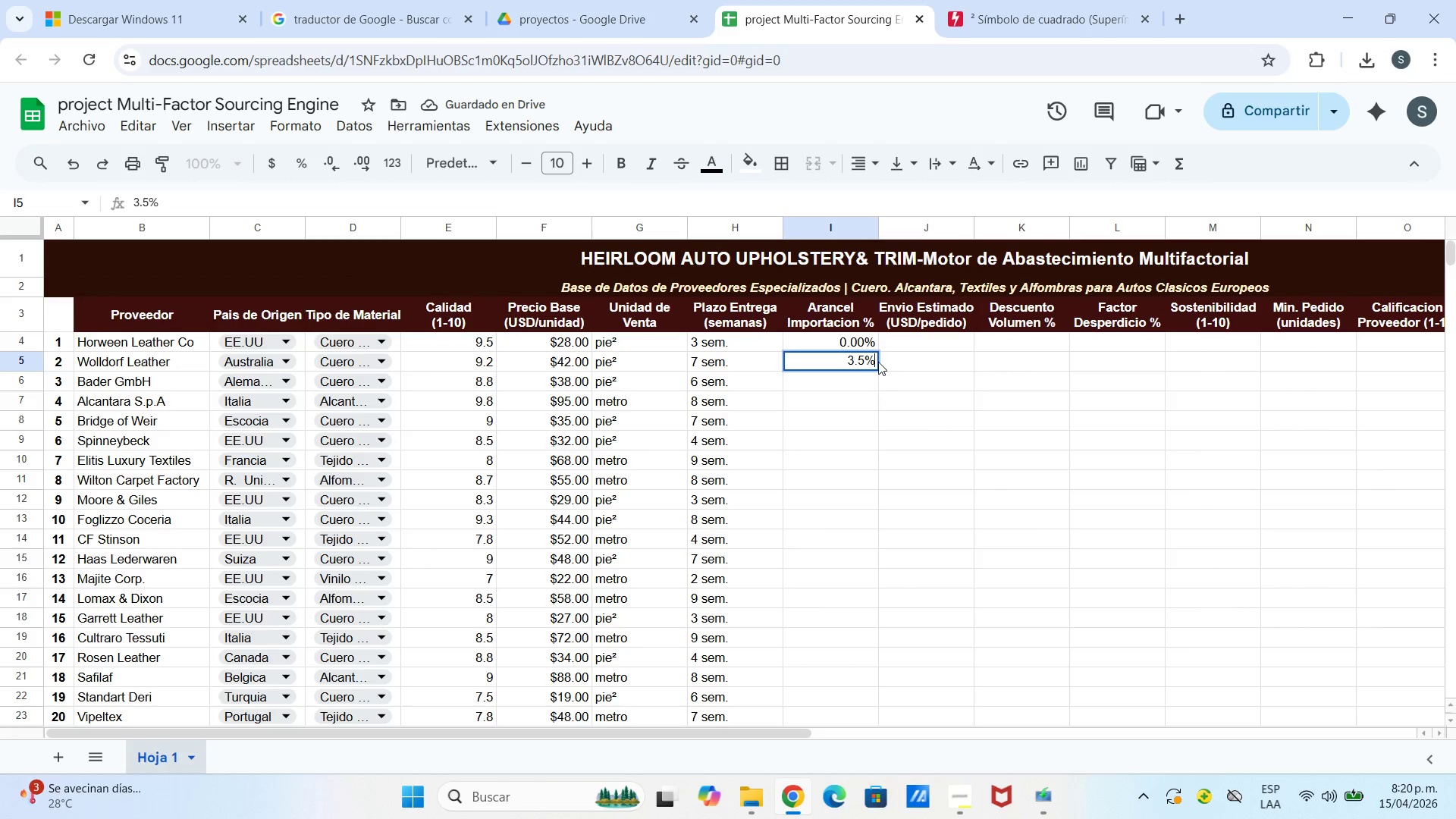 
key(Backspace)
 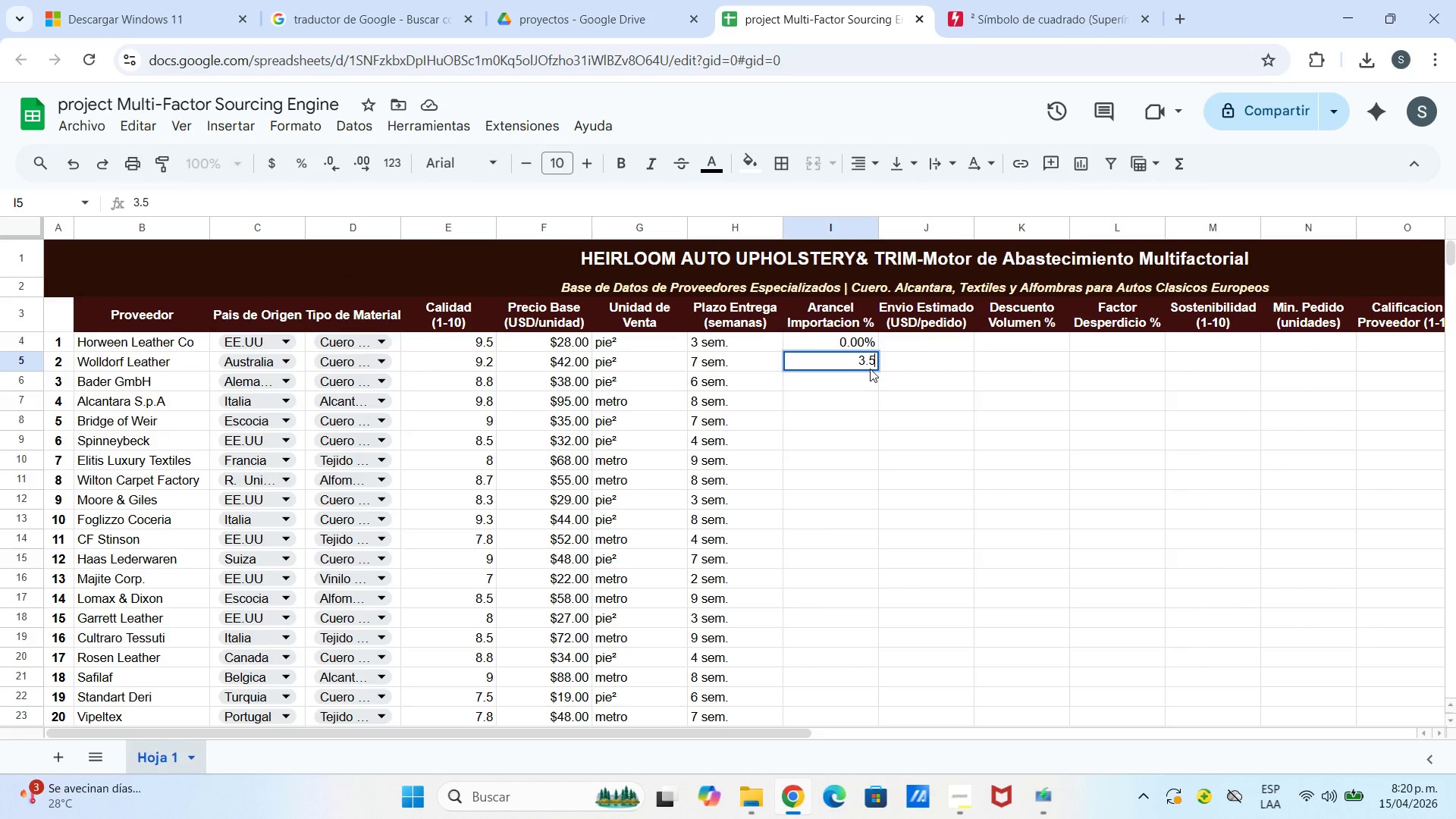 
key(Control+5)
 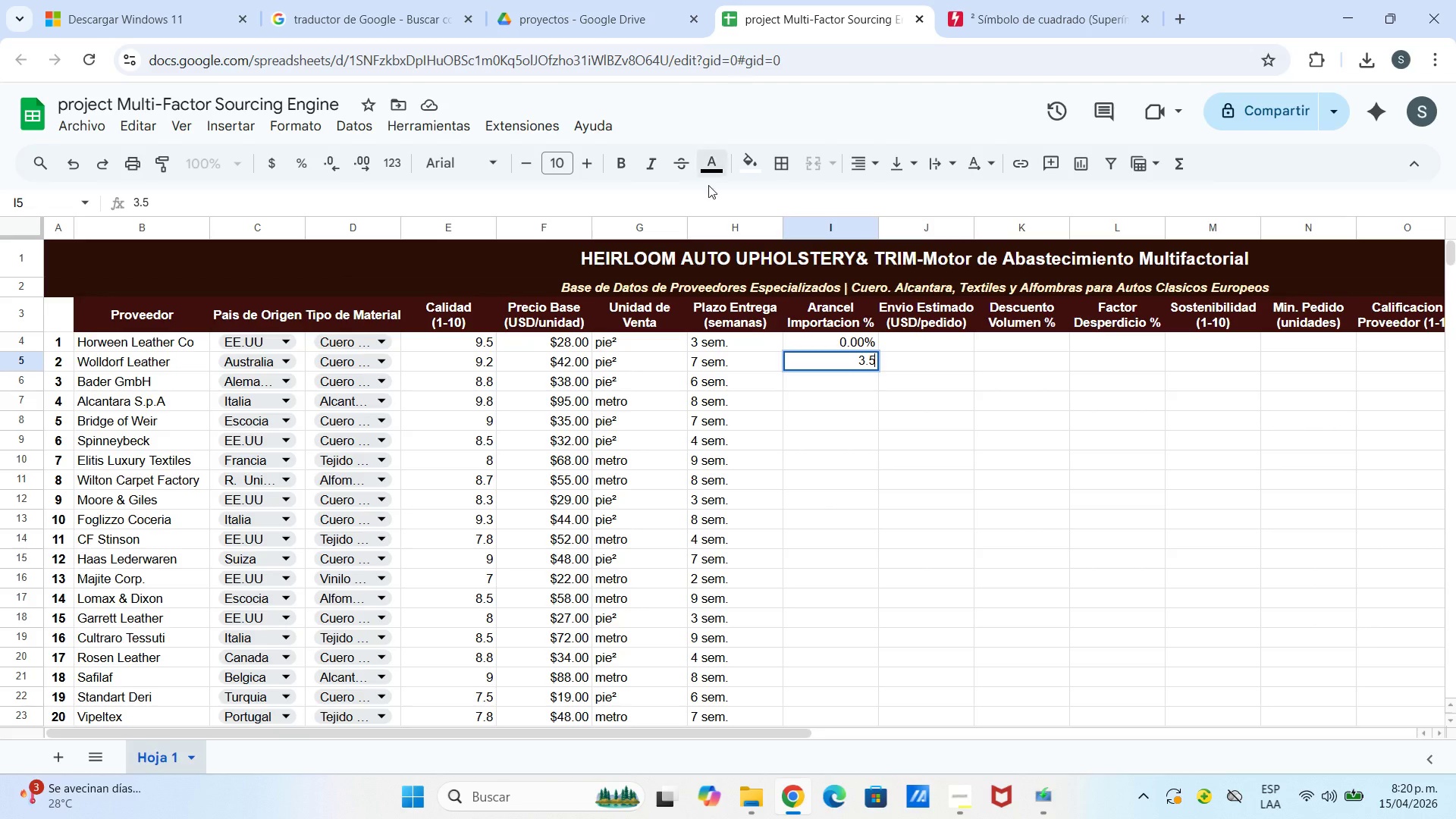 
key(Shift+5)
 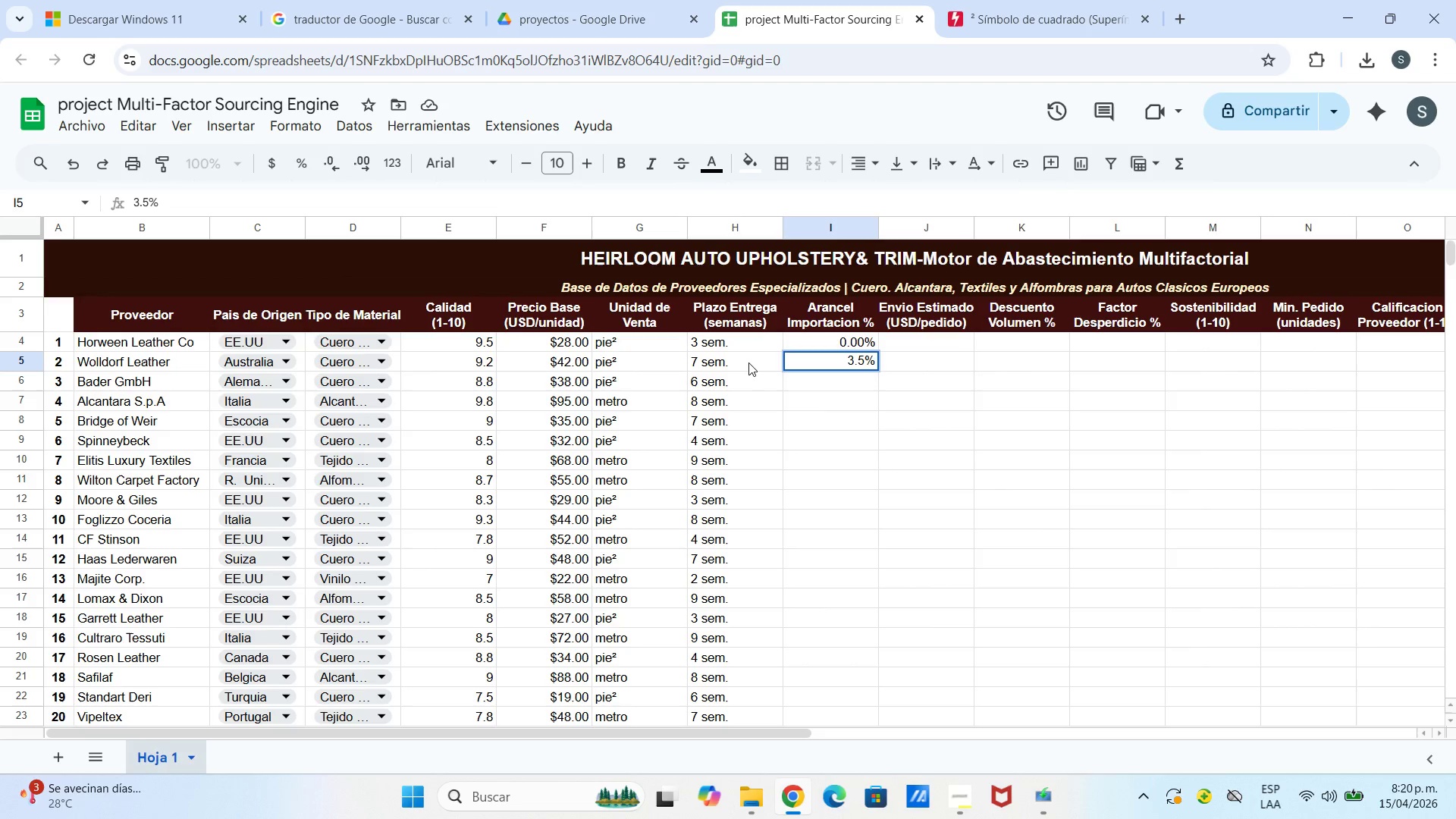 
key(Enter)
 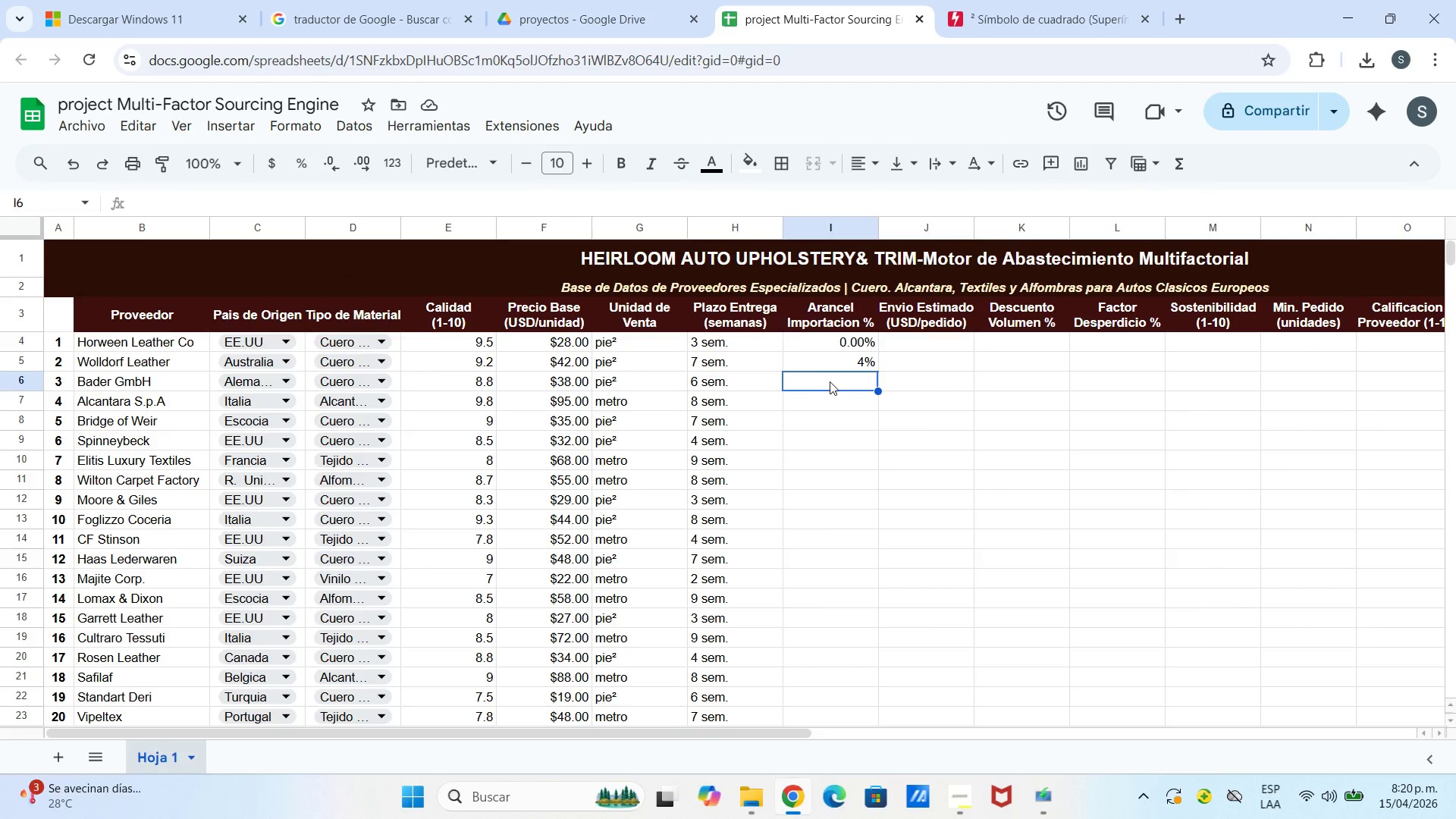 
left_click([830, 359])
 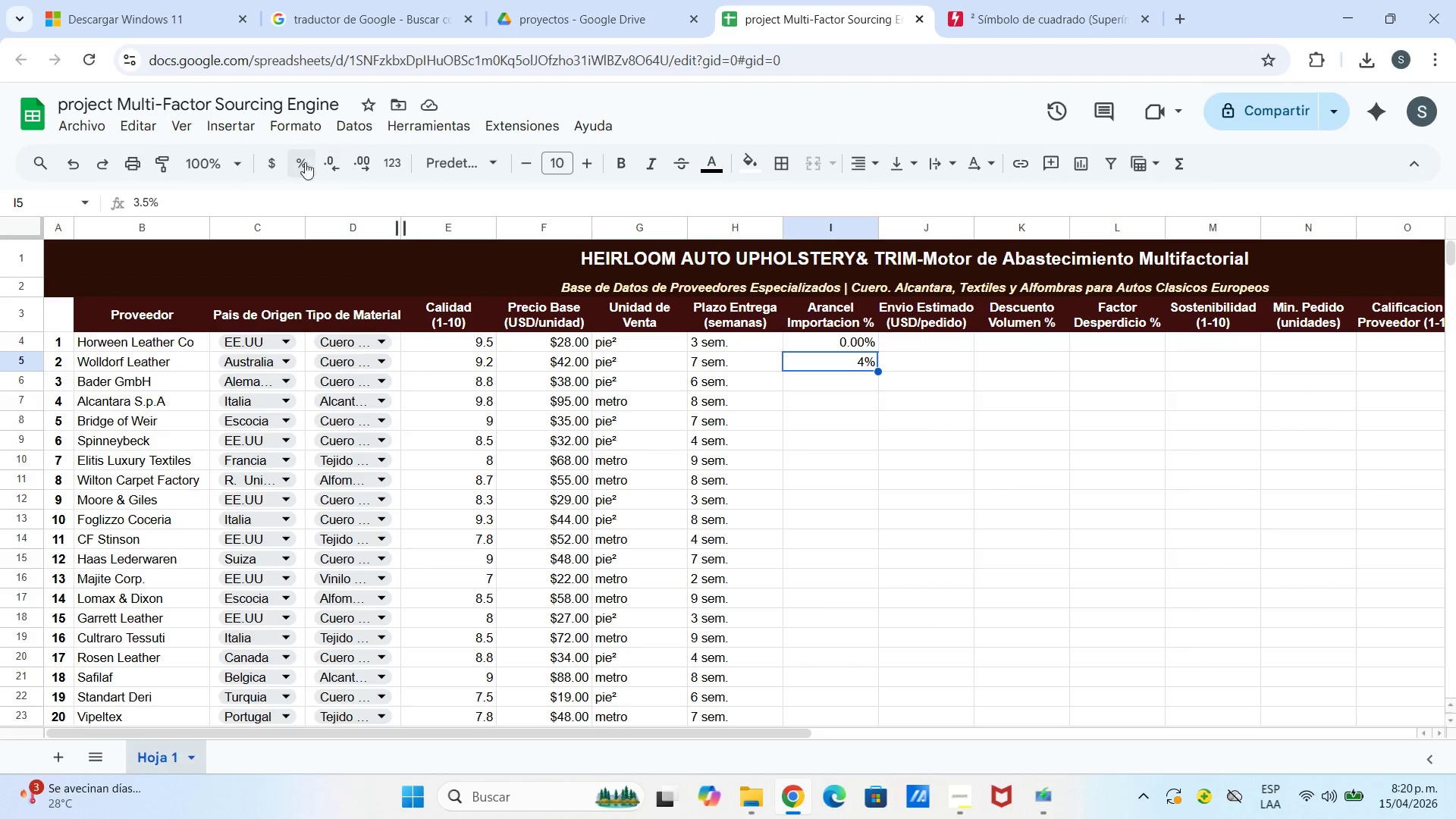 
left_click([293, 161])
 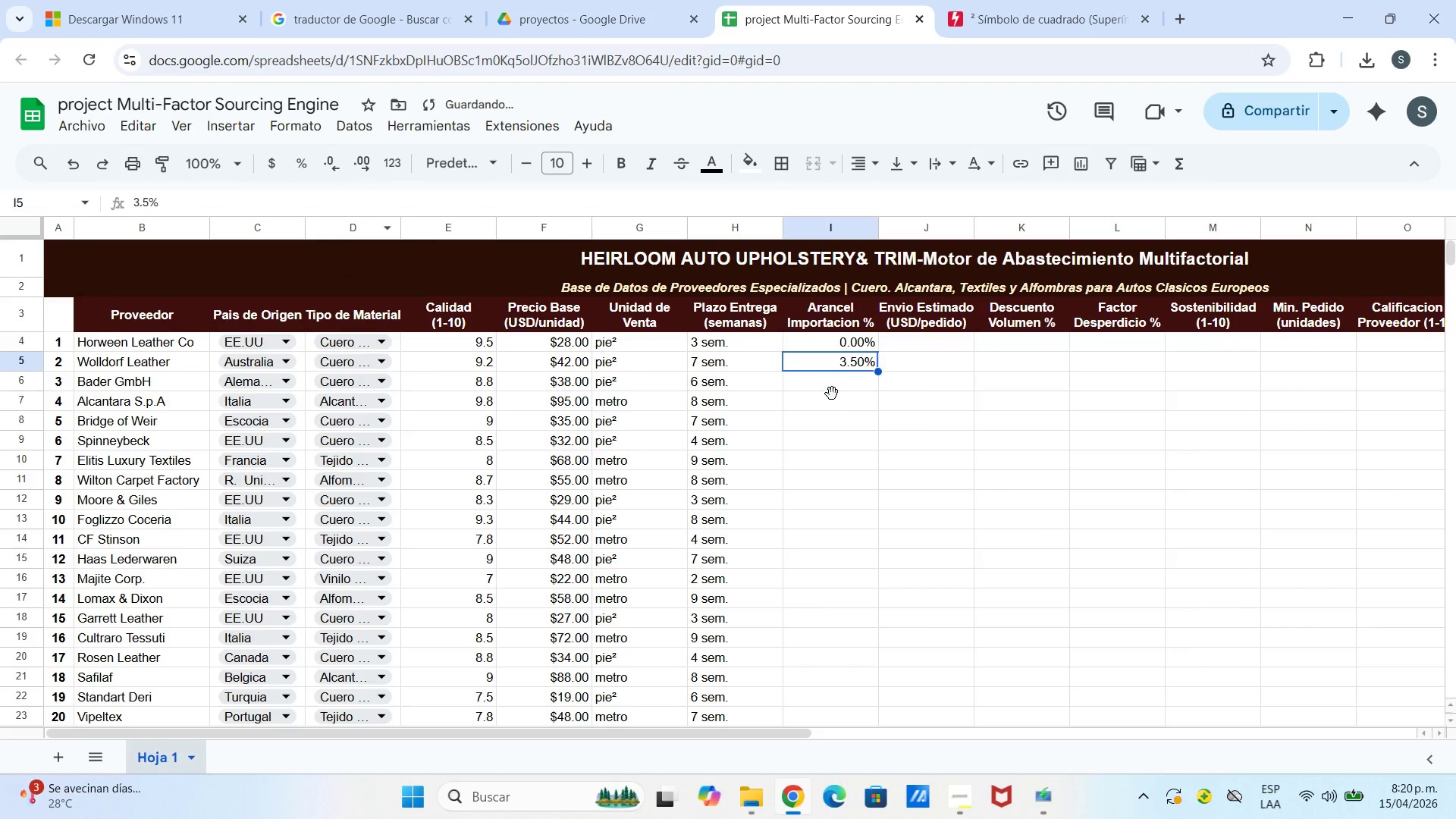 
double_click([833, 384])
 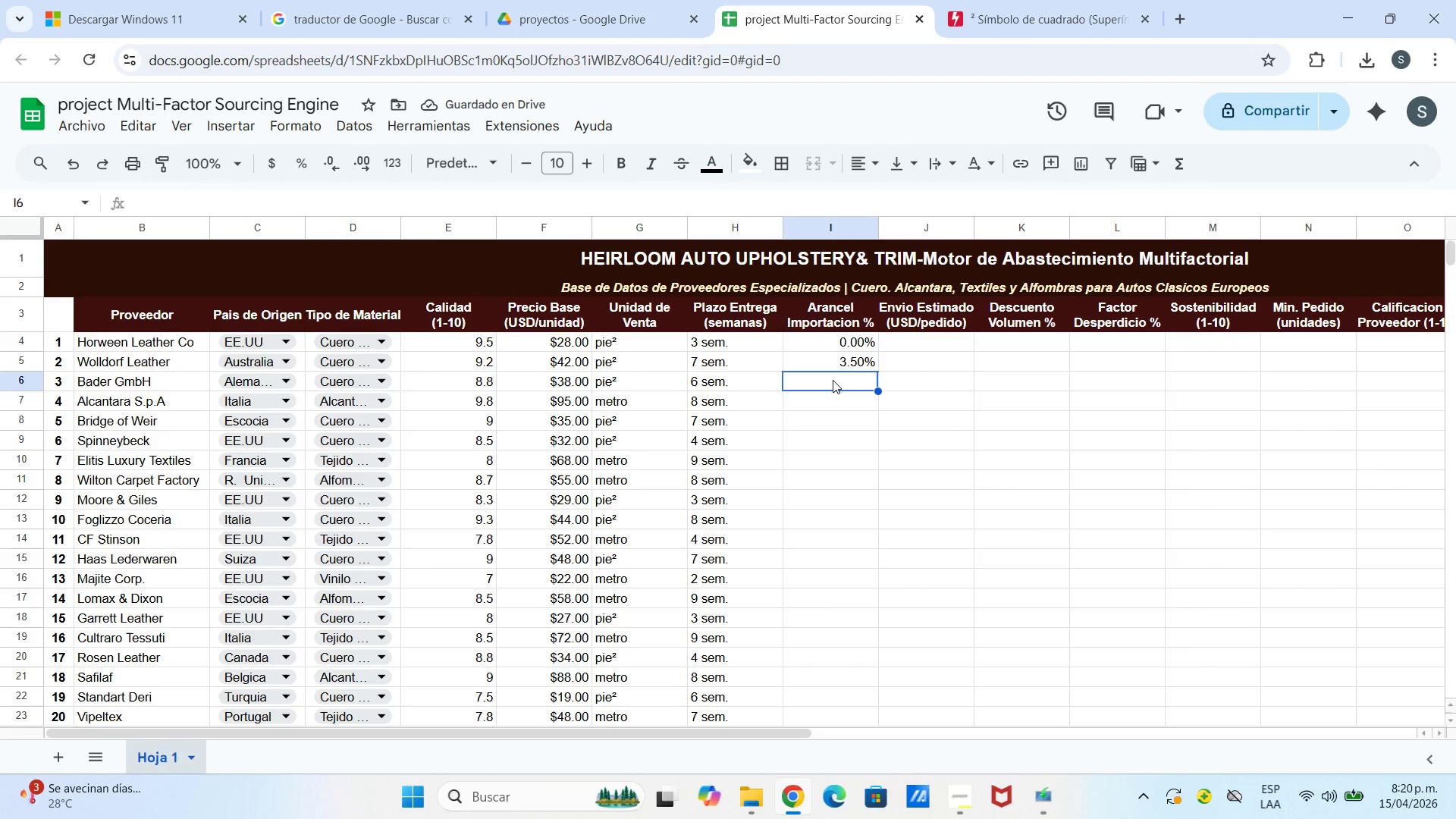 
key(3)
 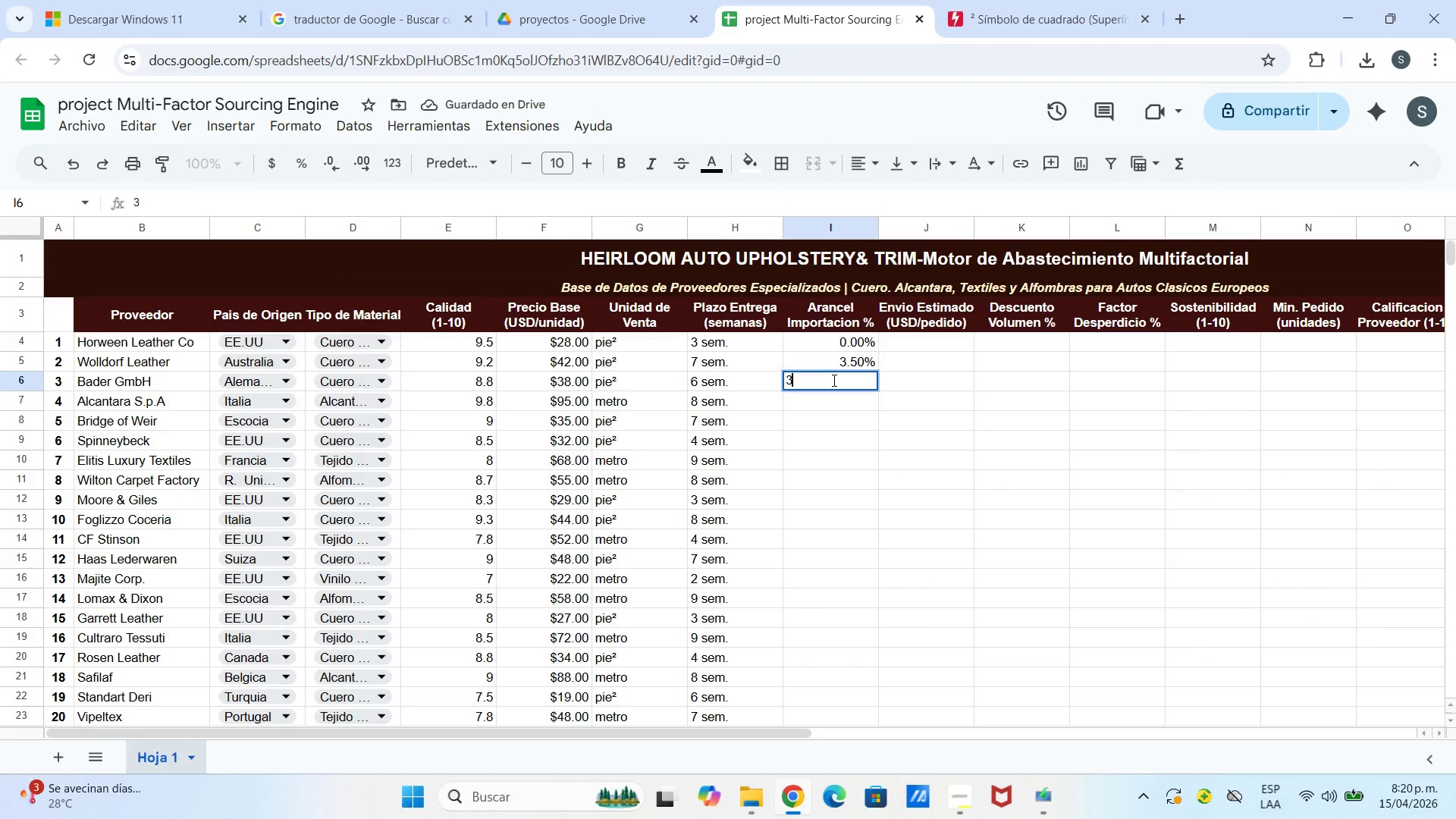 
key(Period)
 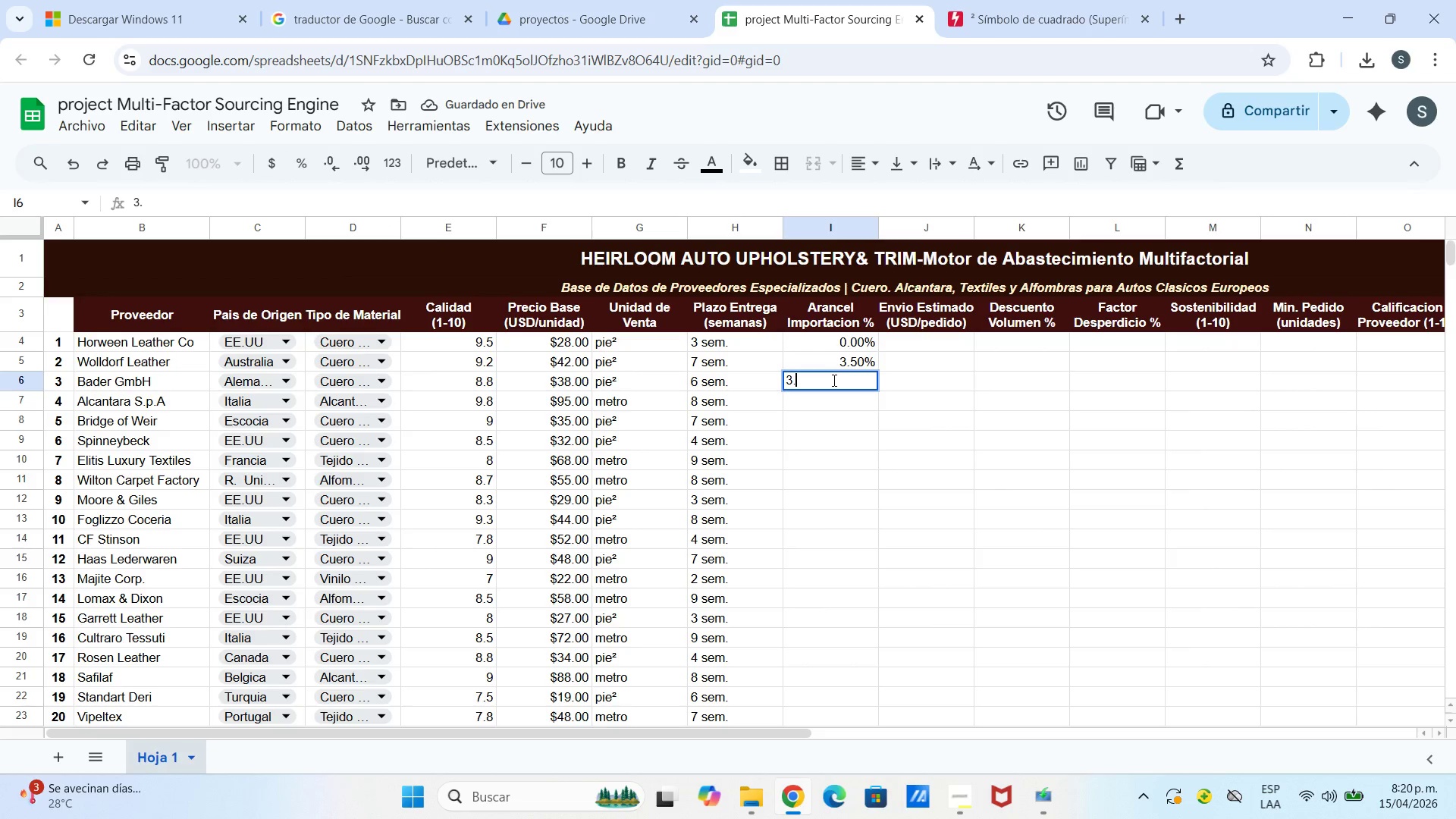 
key(5)
 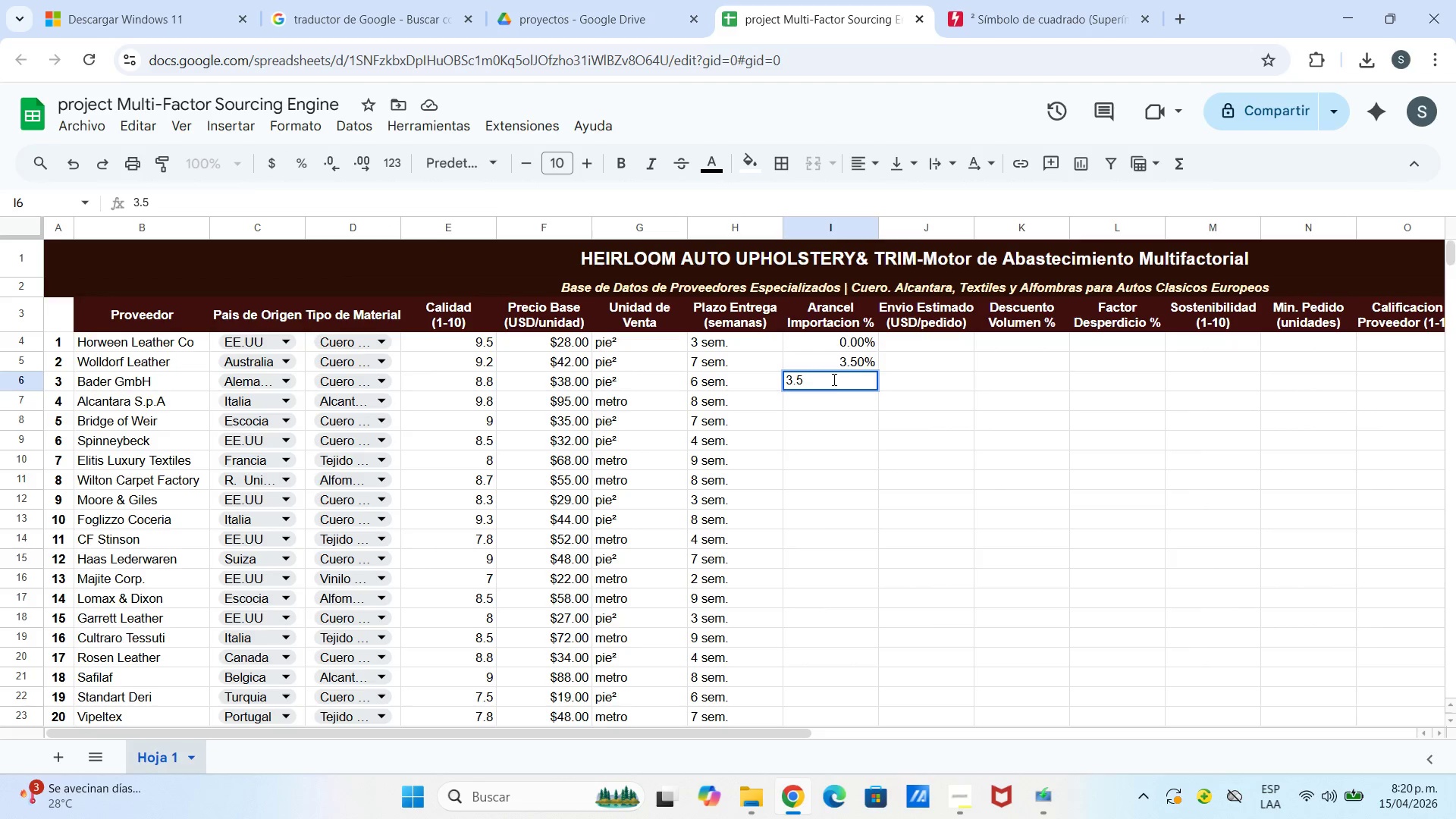 
left_click([837, 392])
 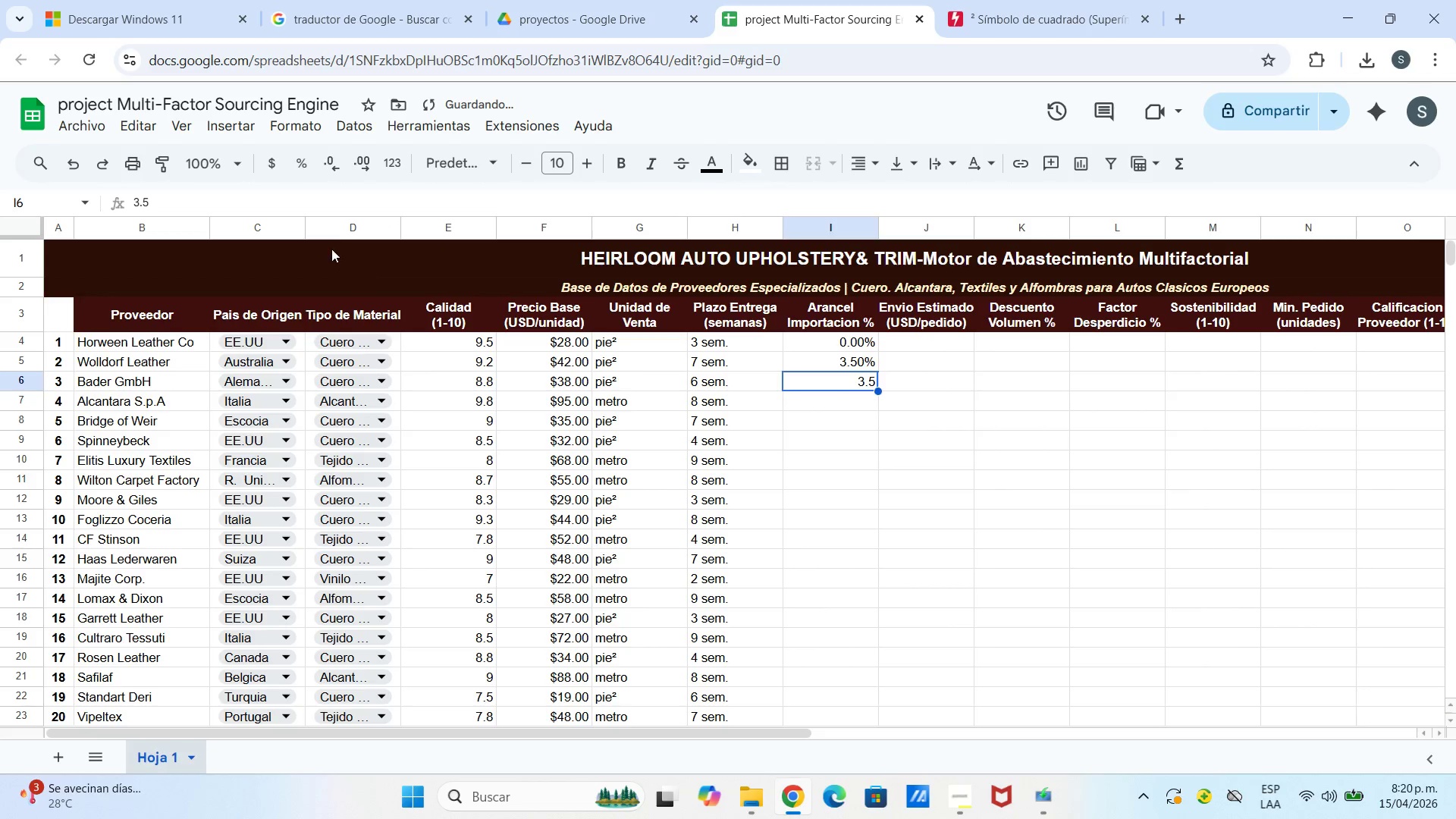 
left_click([295, 167])
 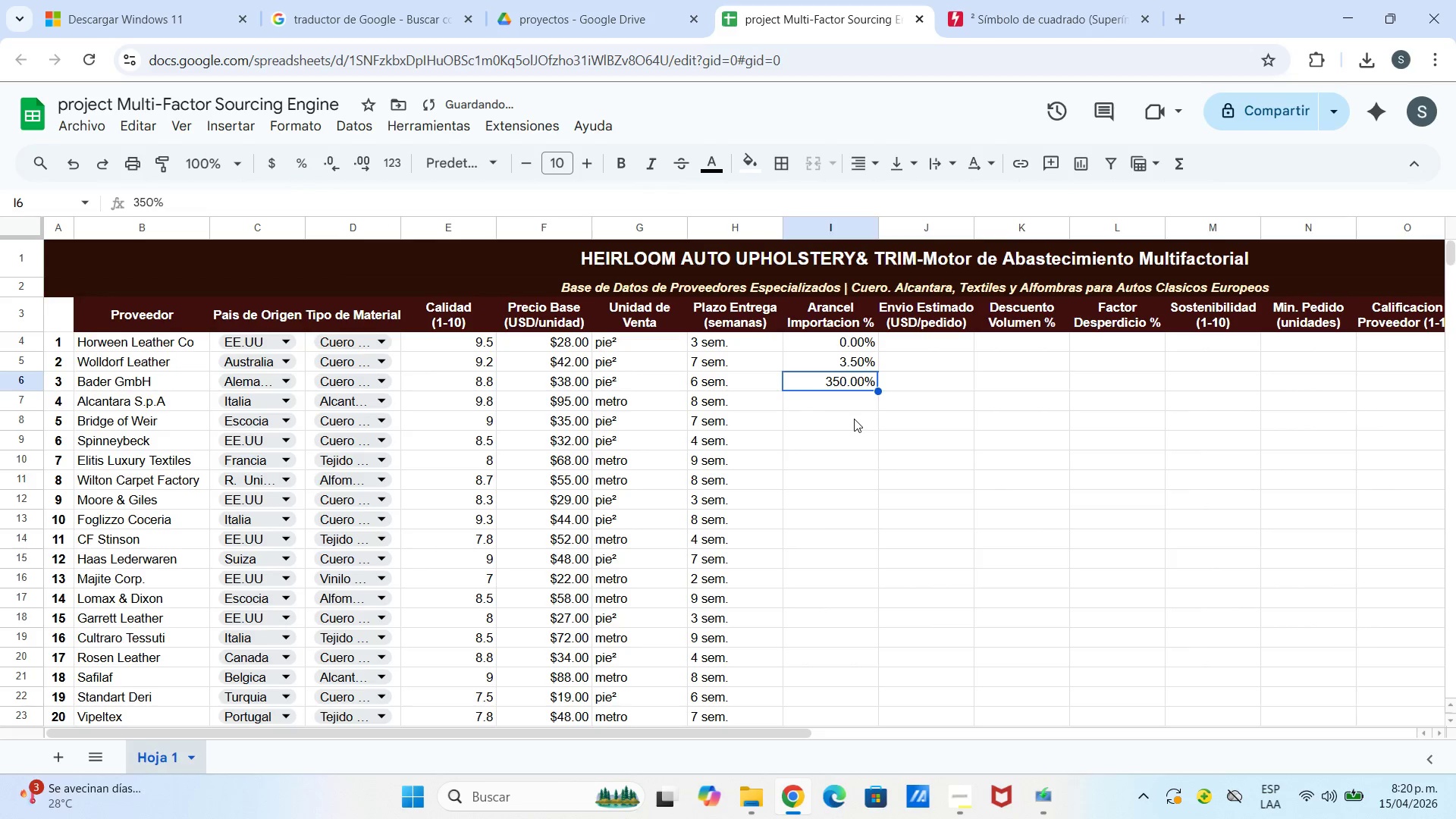 
left_click([826, 396])
 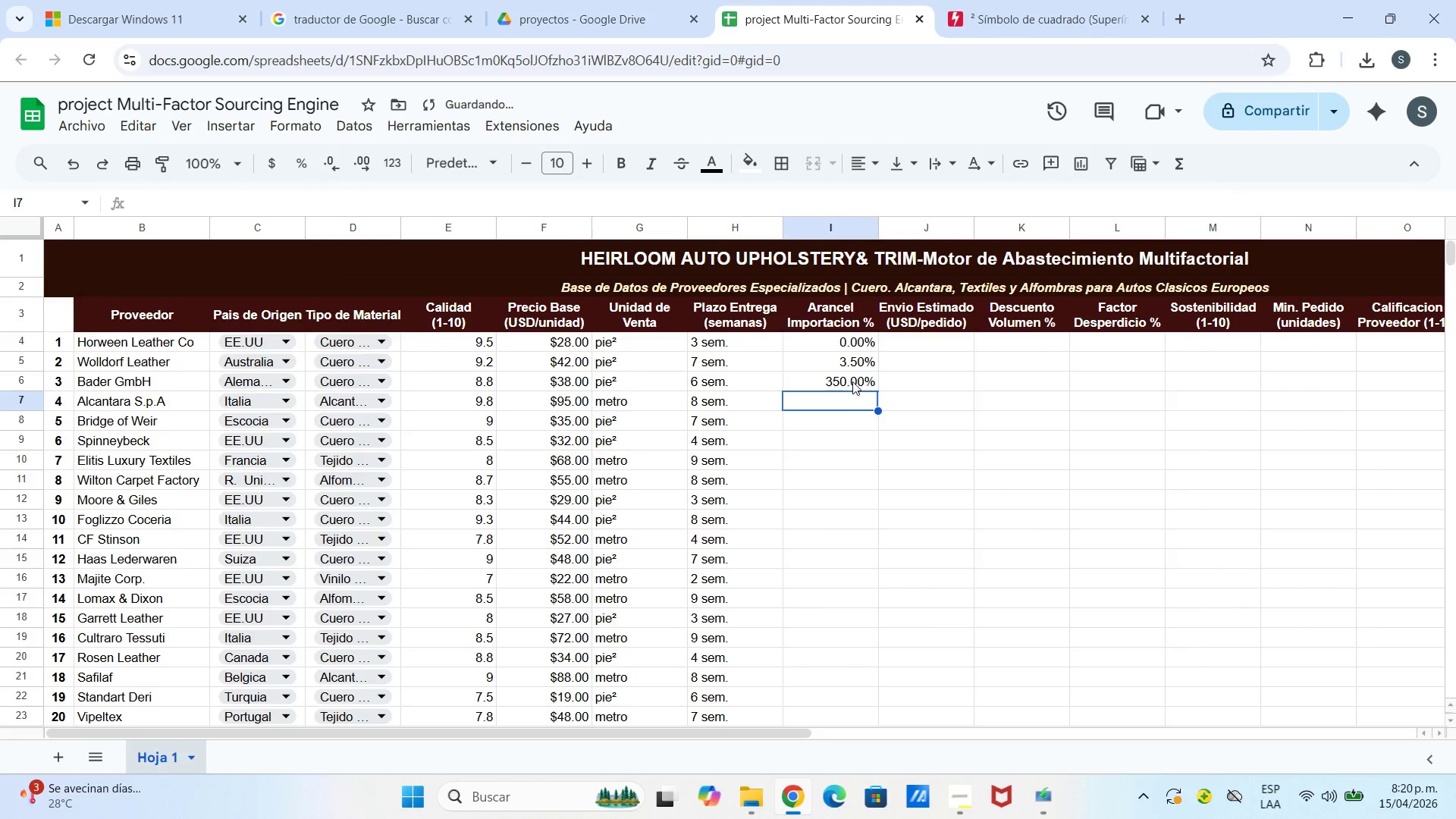 
left_click([850, 380])
 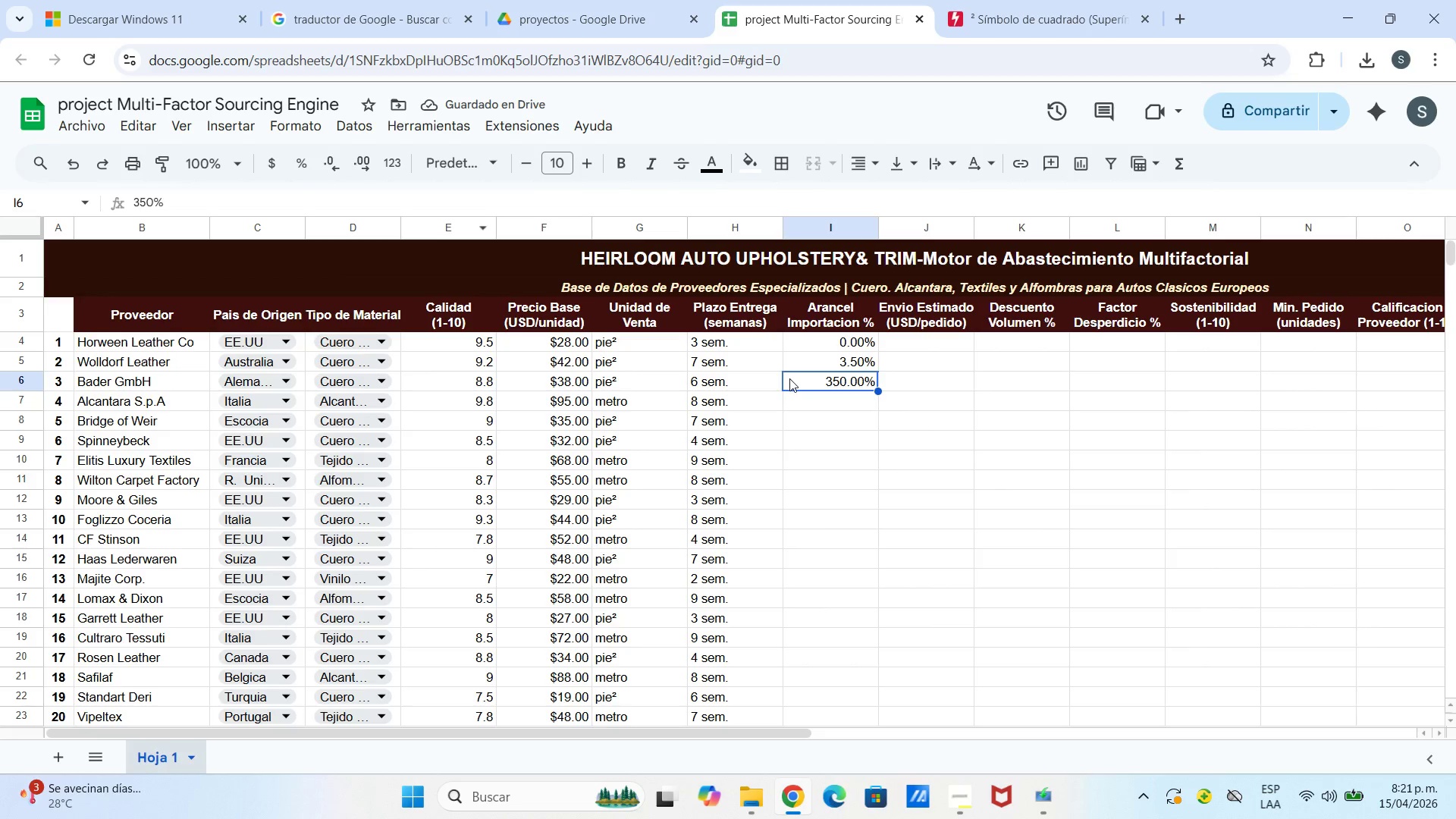 
key(Backspace)
 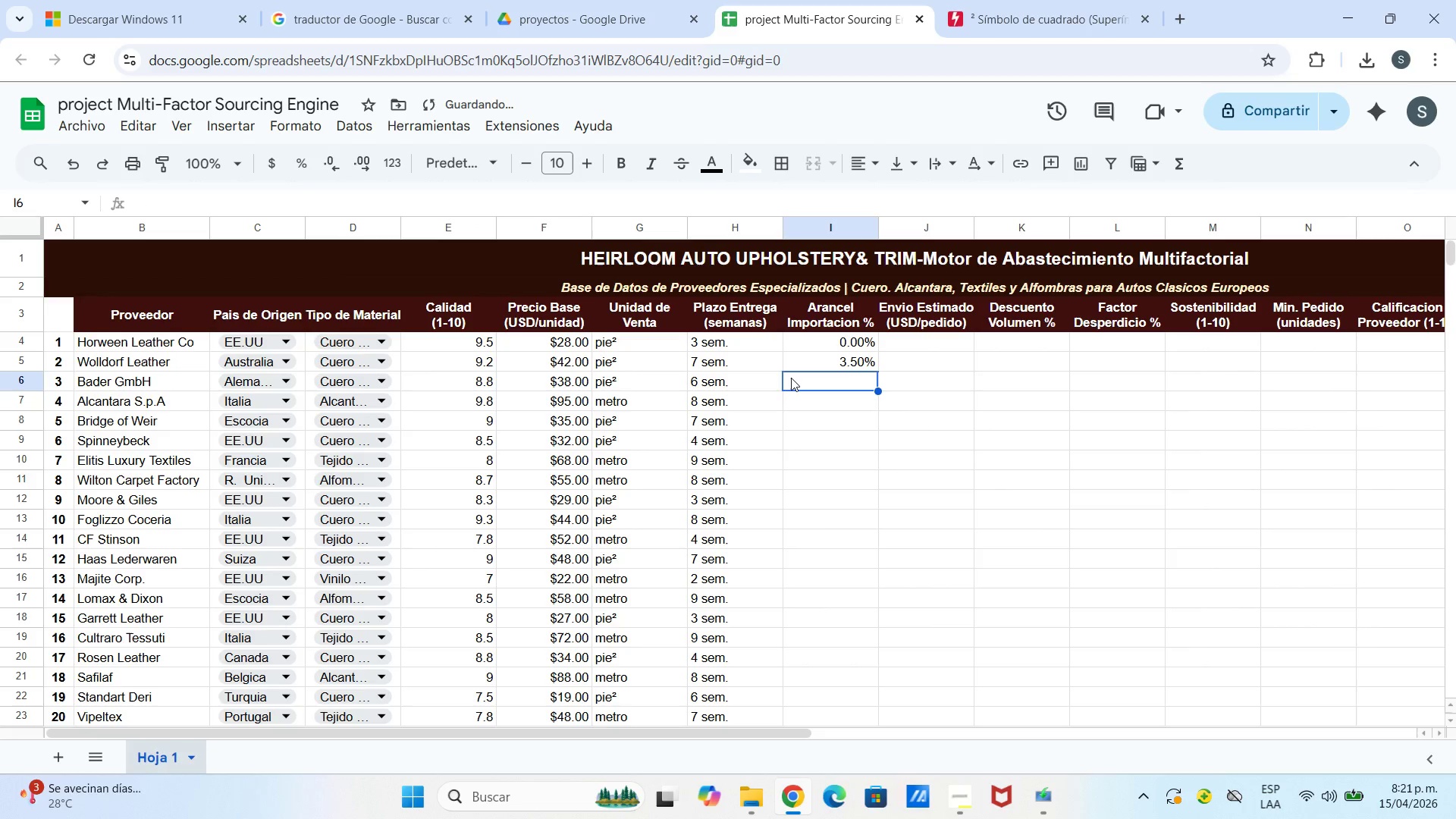 
key(3)
 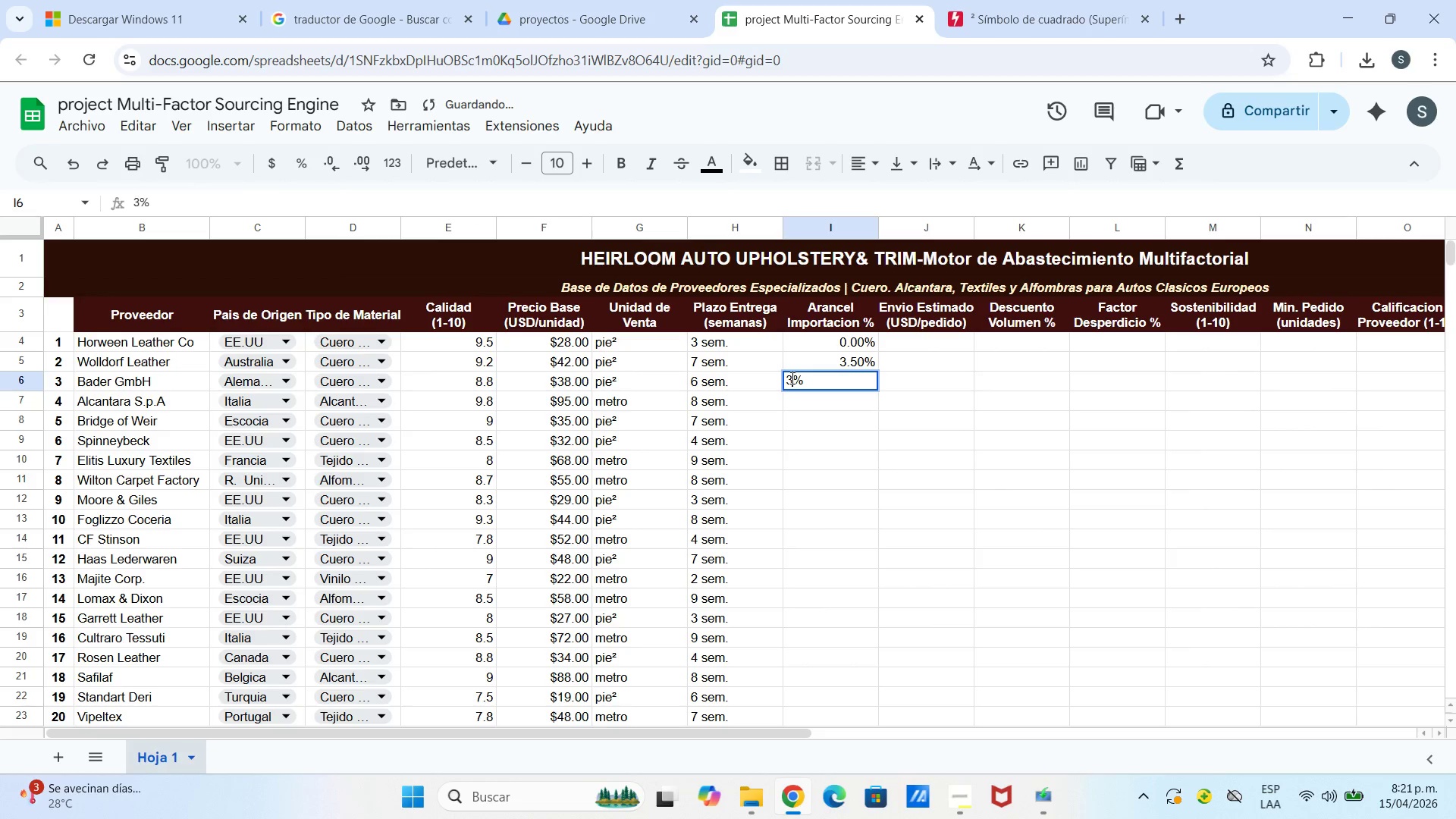 
key(Period)
 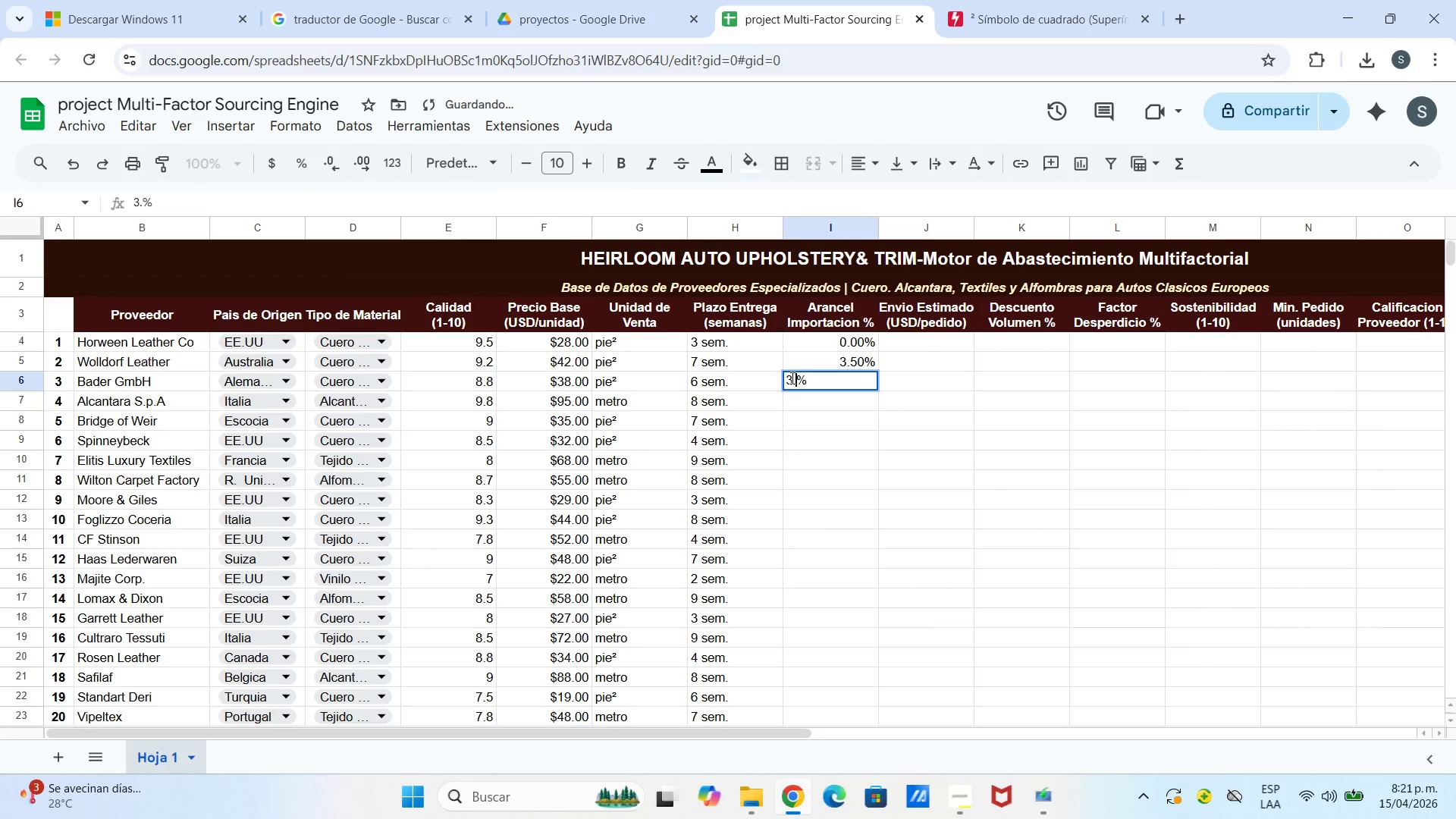 
key(5)
 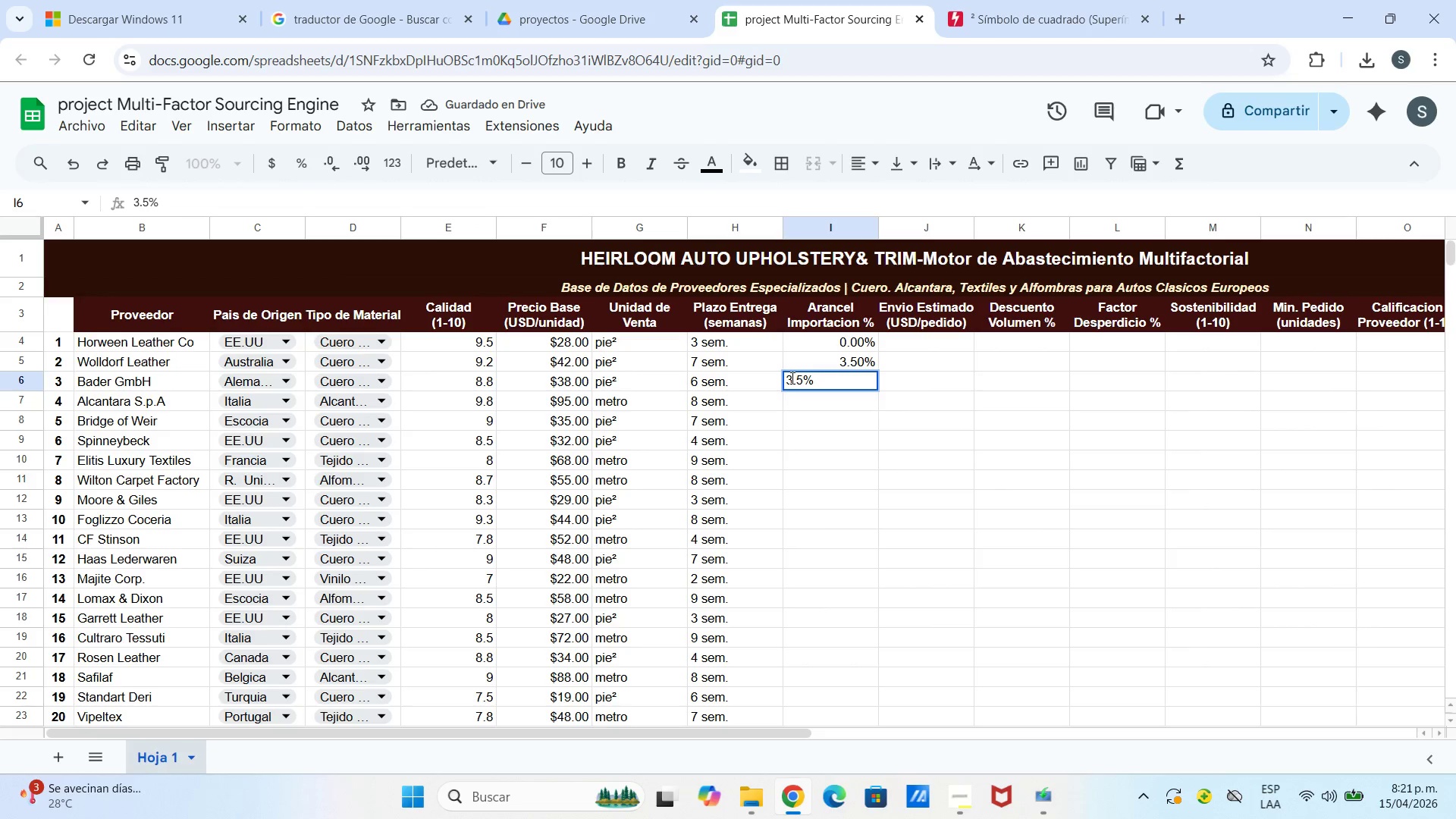 
key(ArrowRight)
 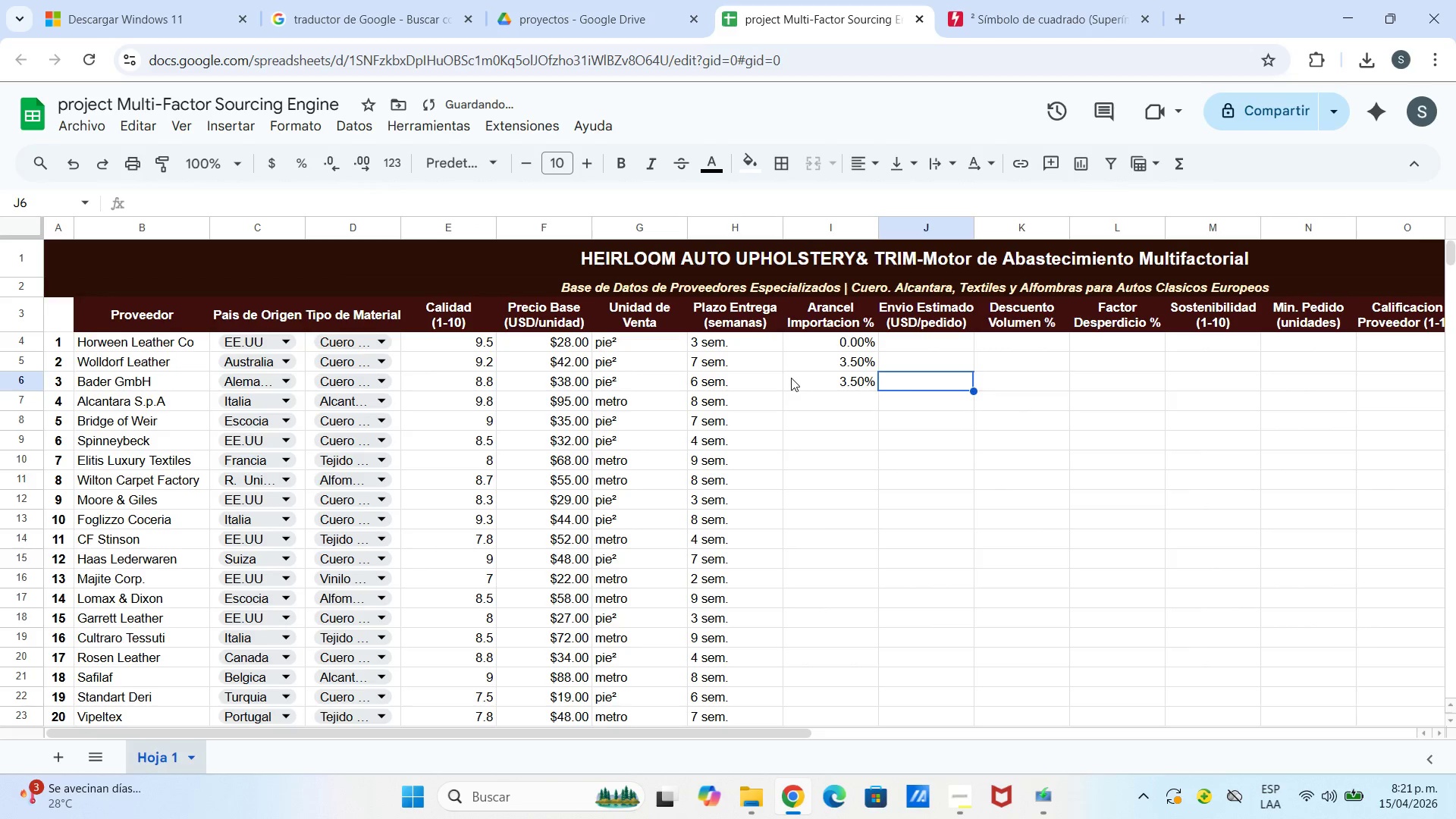 
key(ArrowDown)
 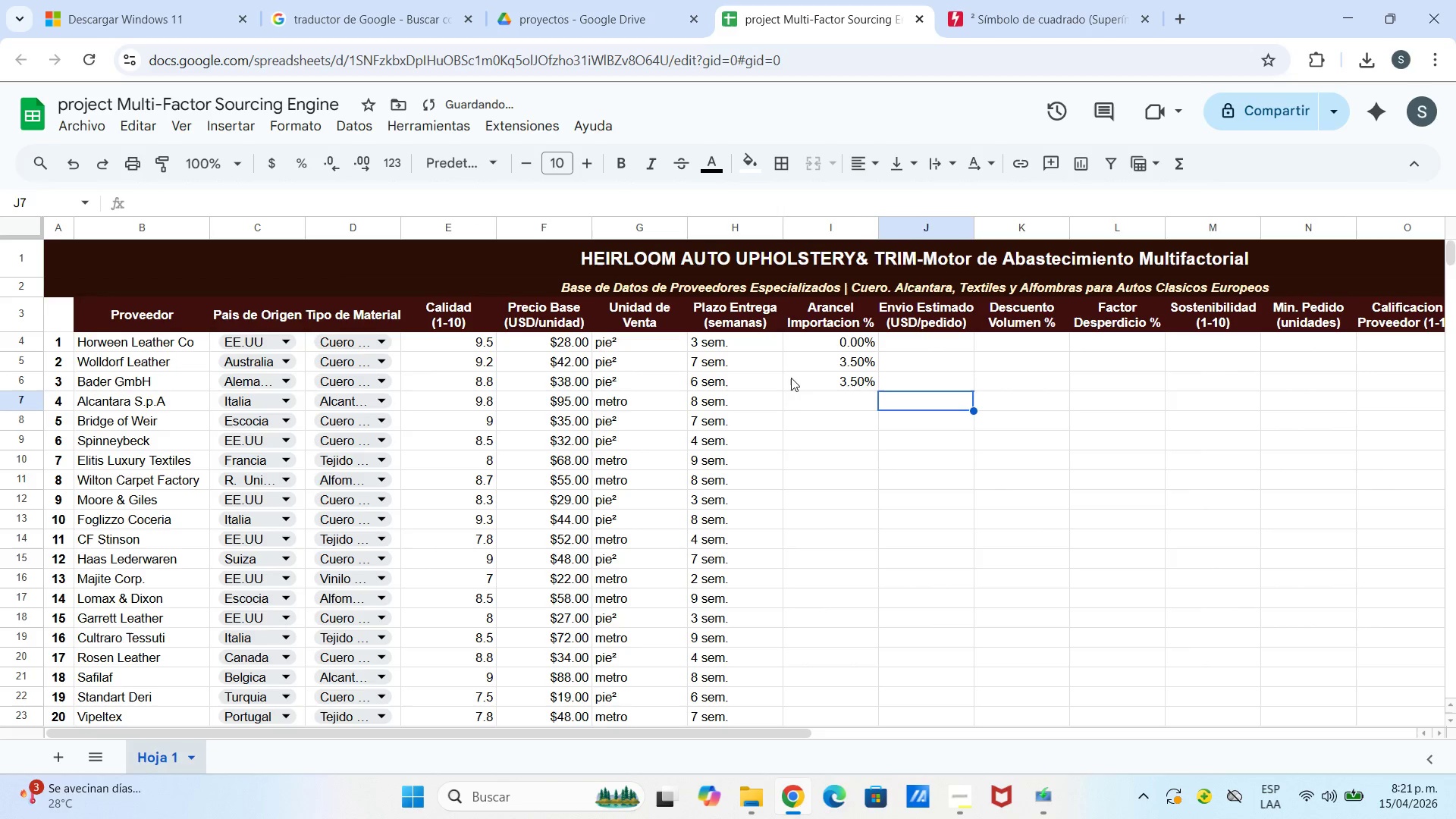 
key(ArrowLeft)
 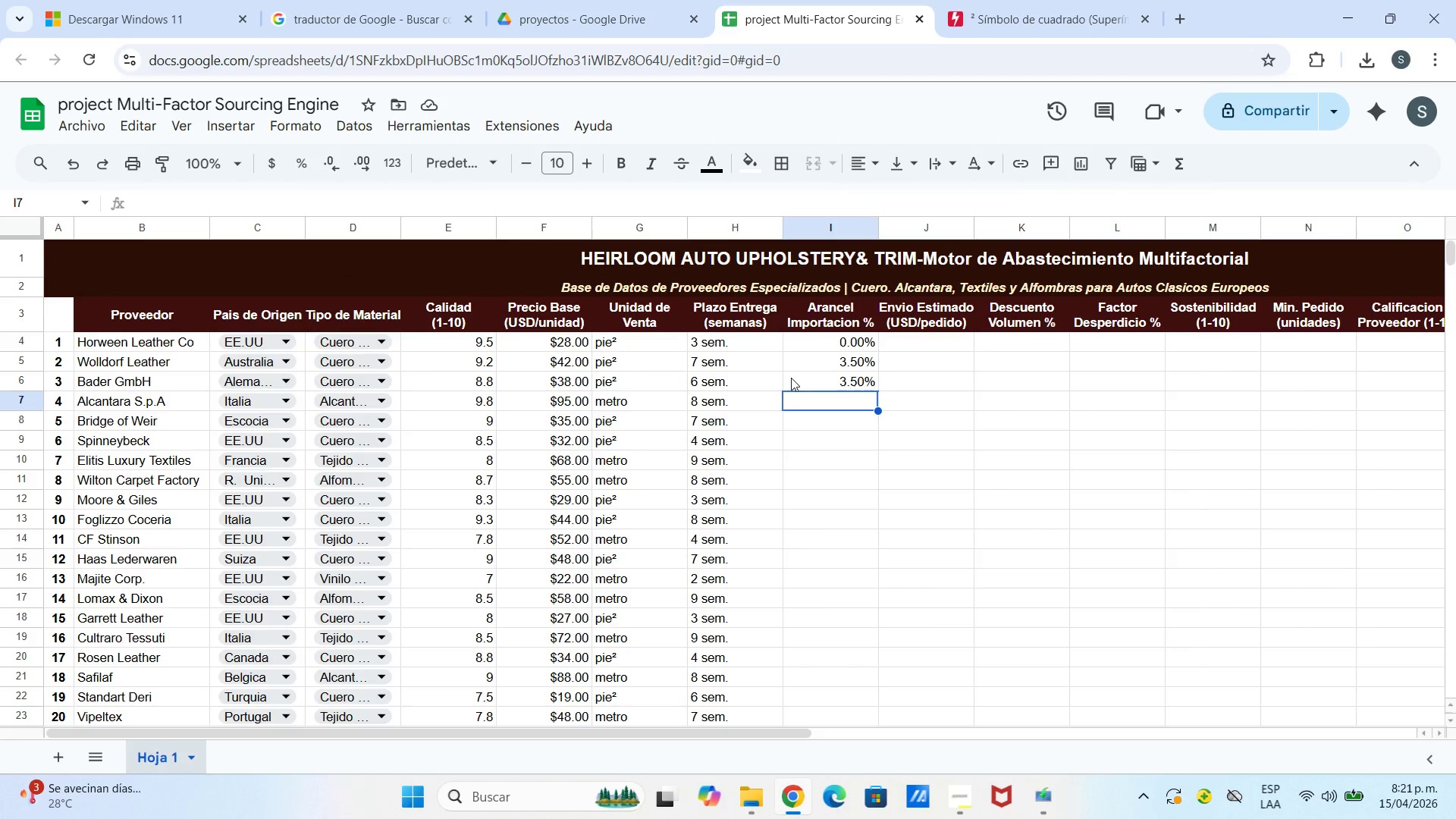 
wait(6.55)
 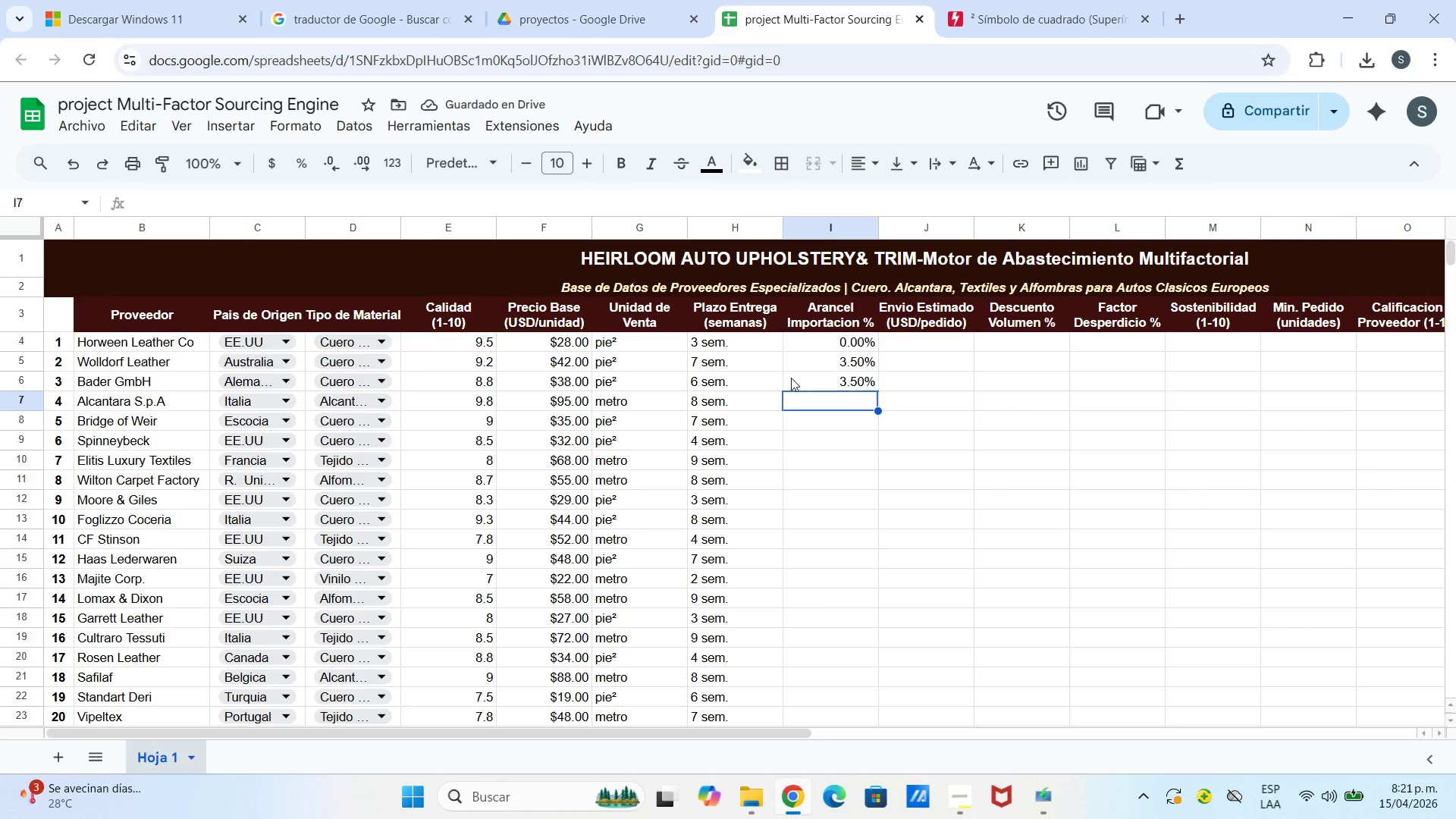 
type(3.5%)
 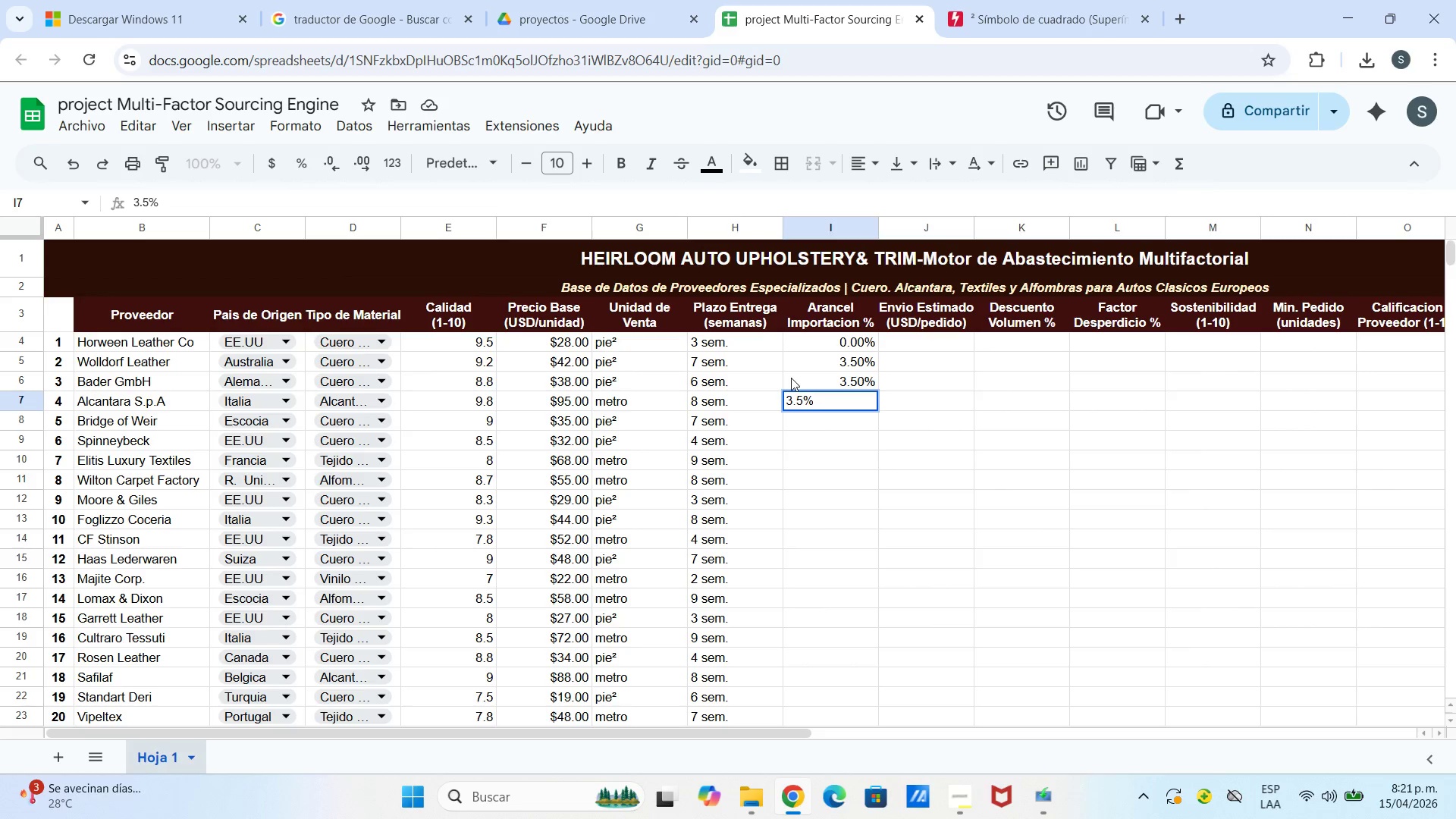 
key(Enter)
 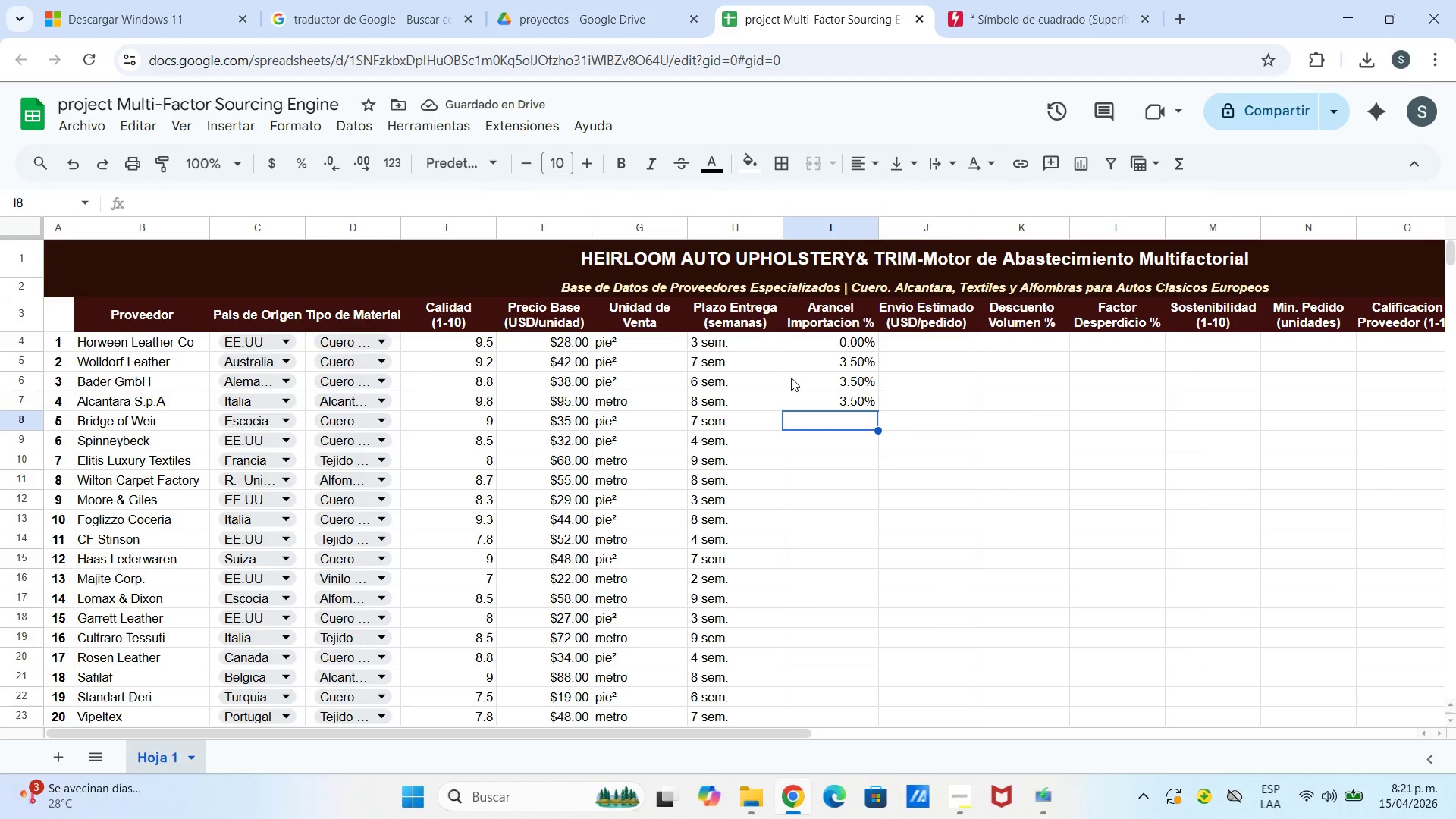 
wait(9.44)
 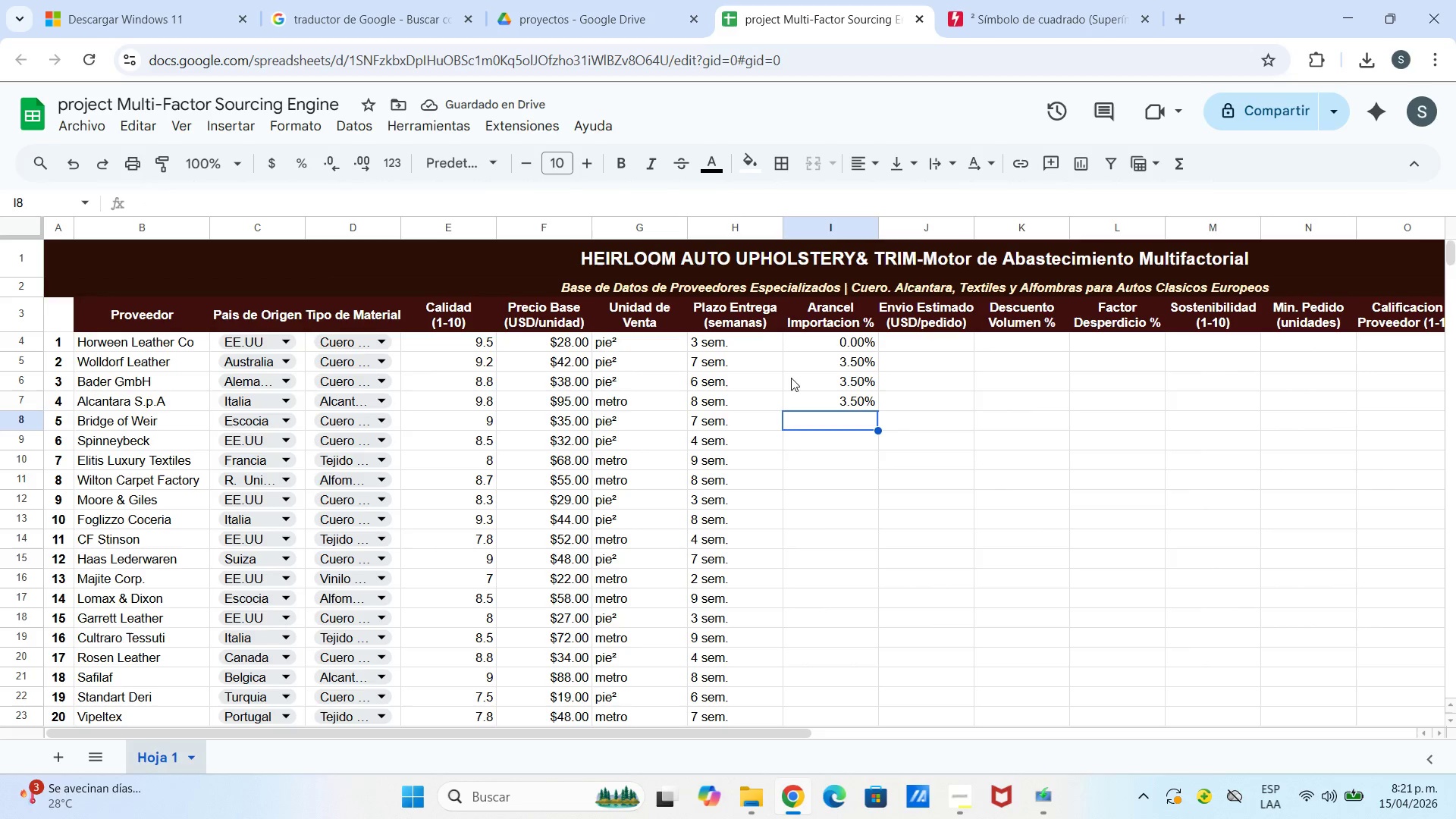 
key(3)
 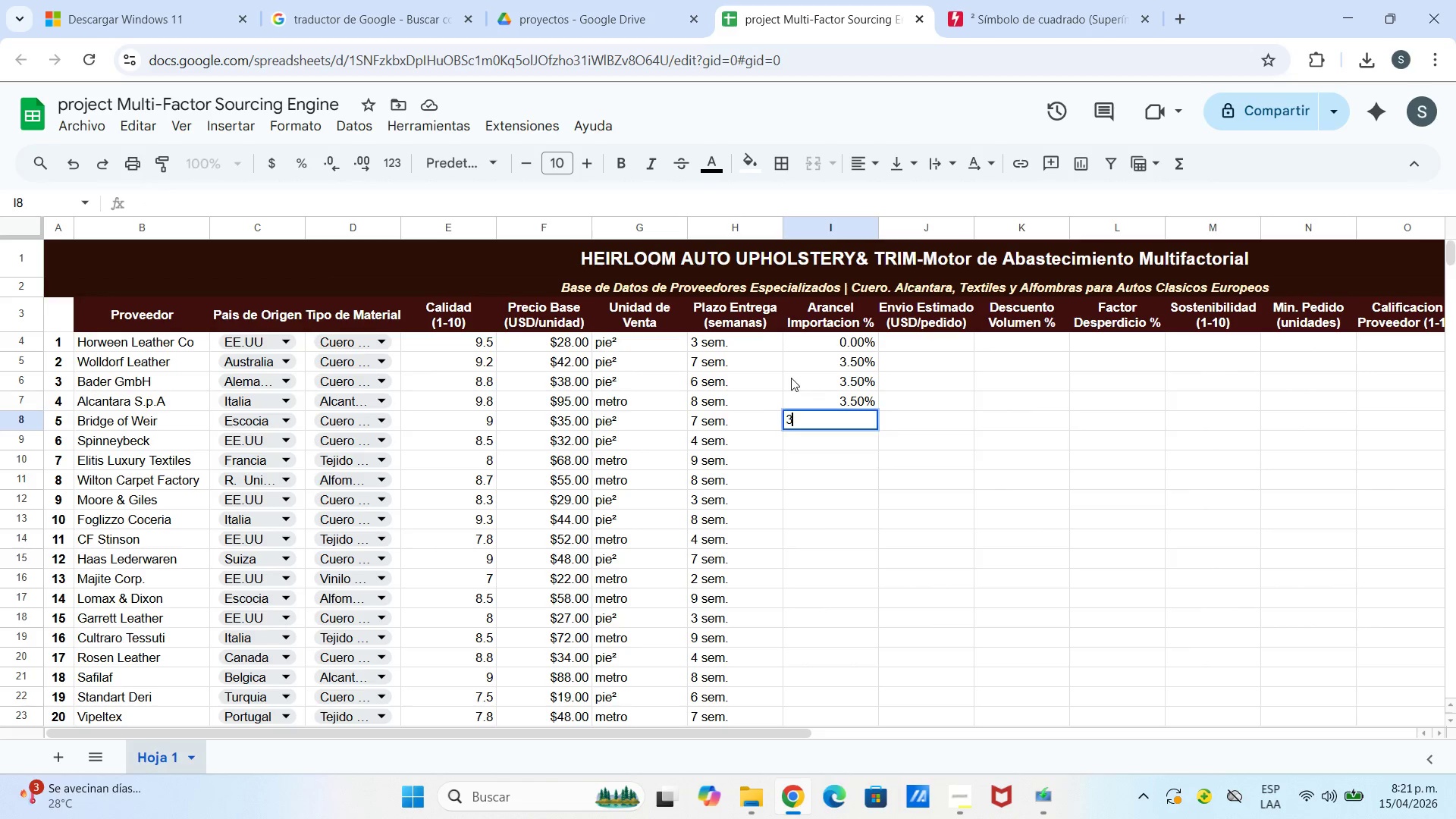 
key(Period)
 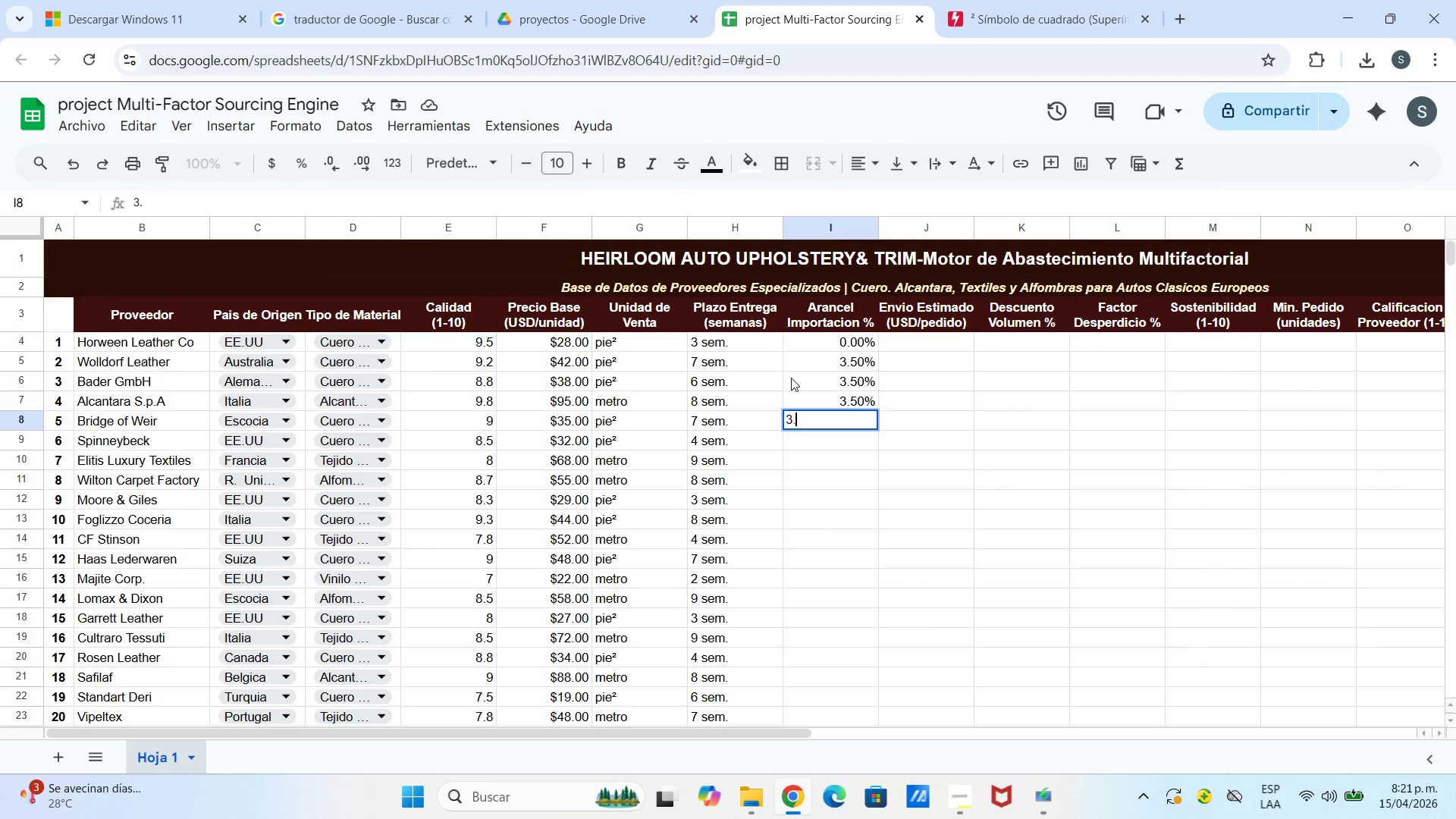 
key(5)
 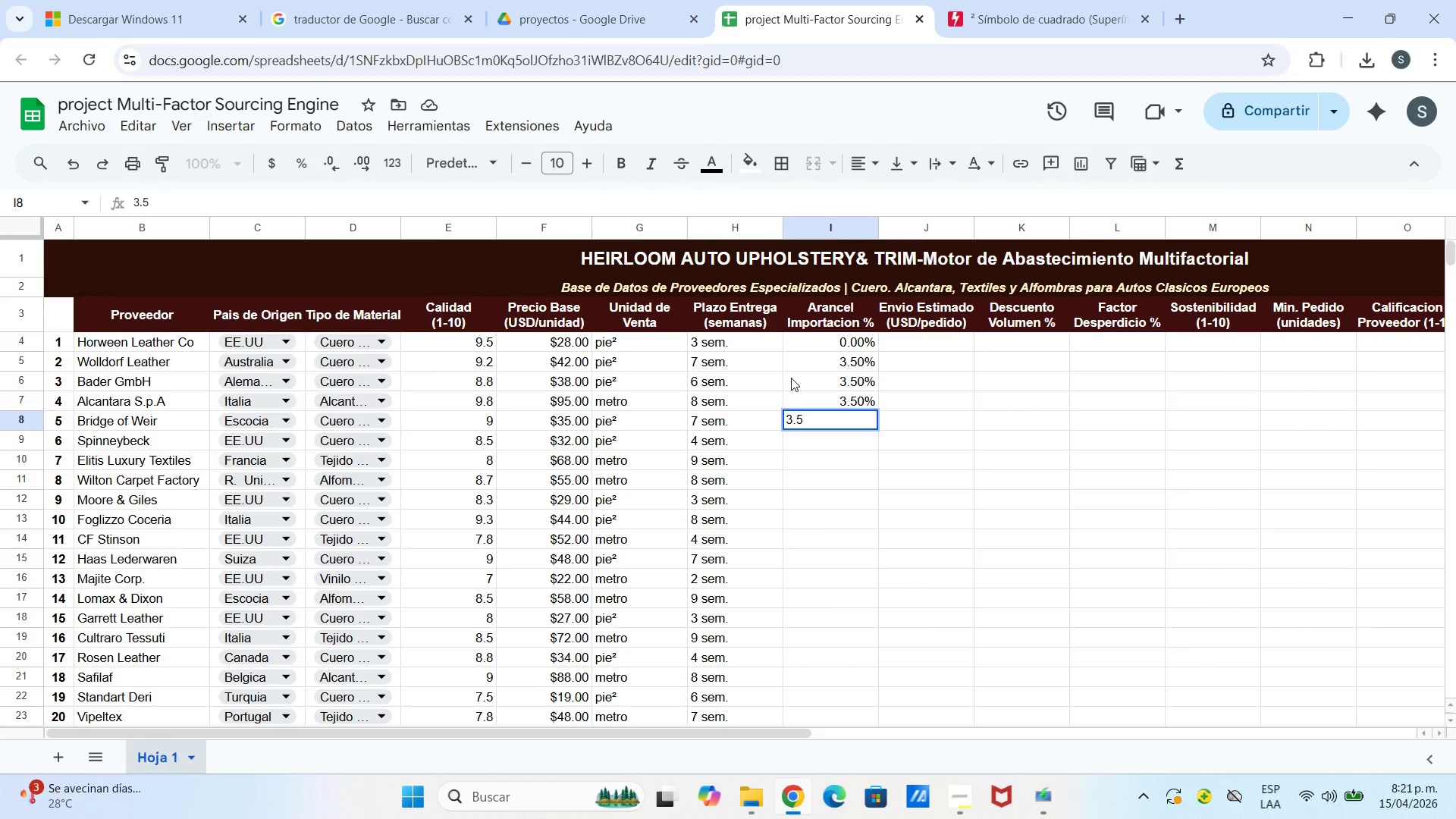 
key(Shift+ShiftLeft)
 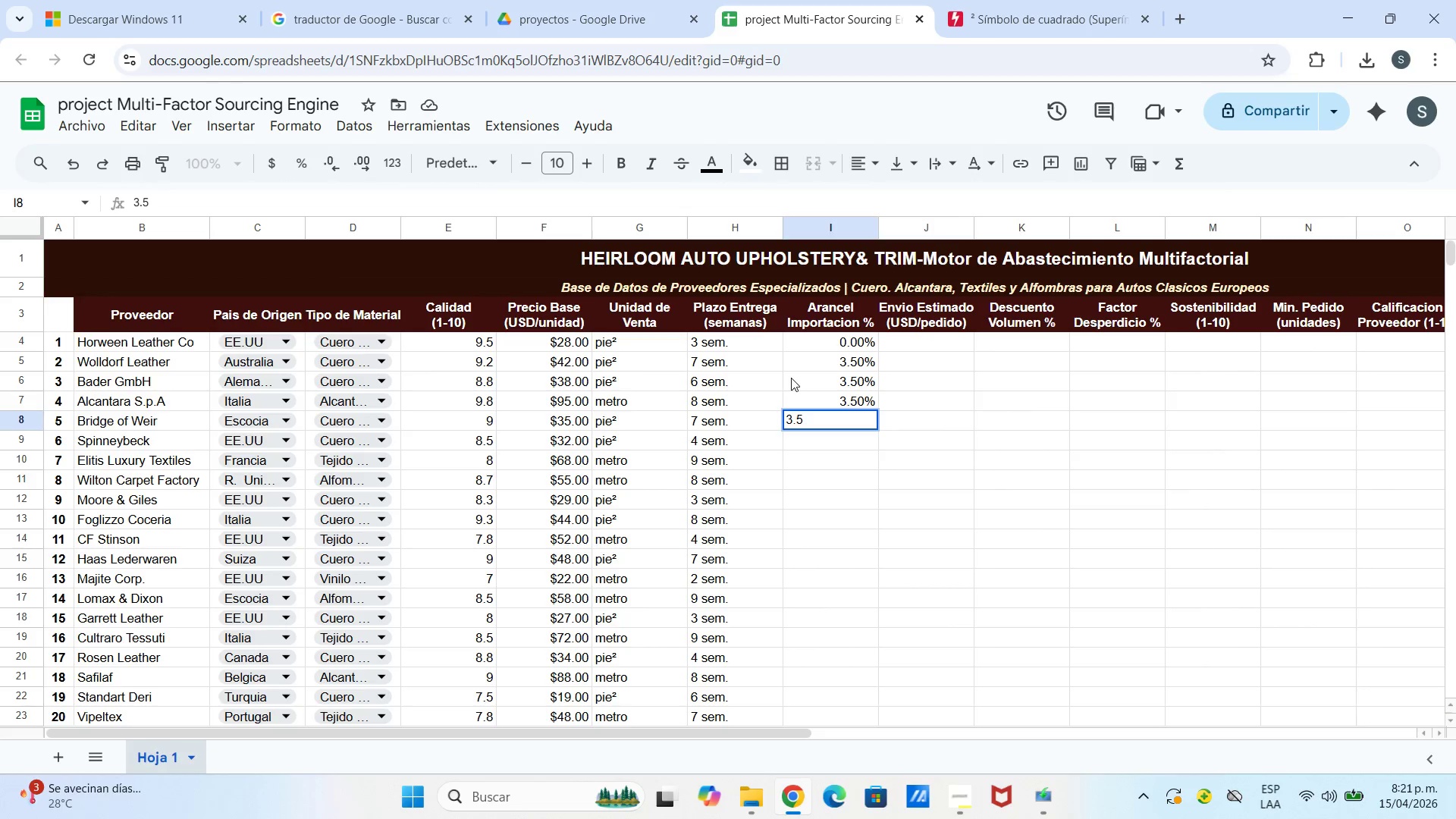 
key(Shift+5)
 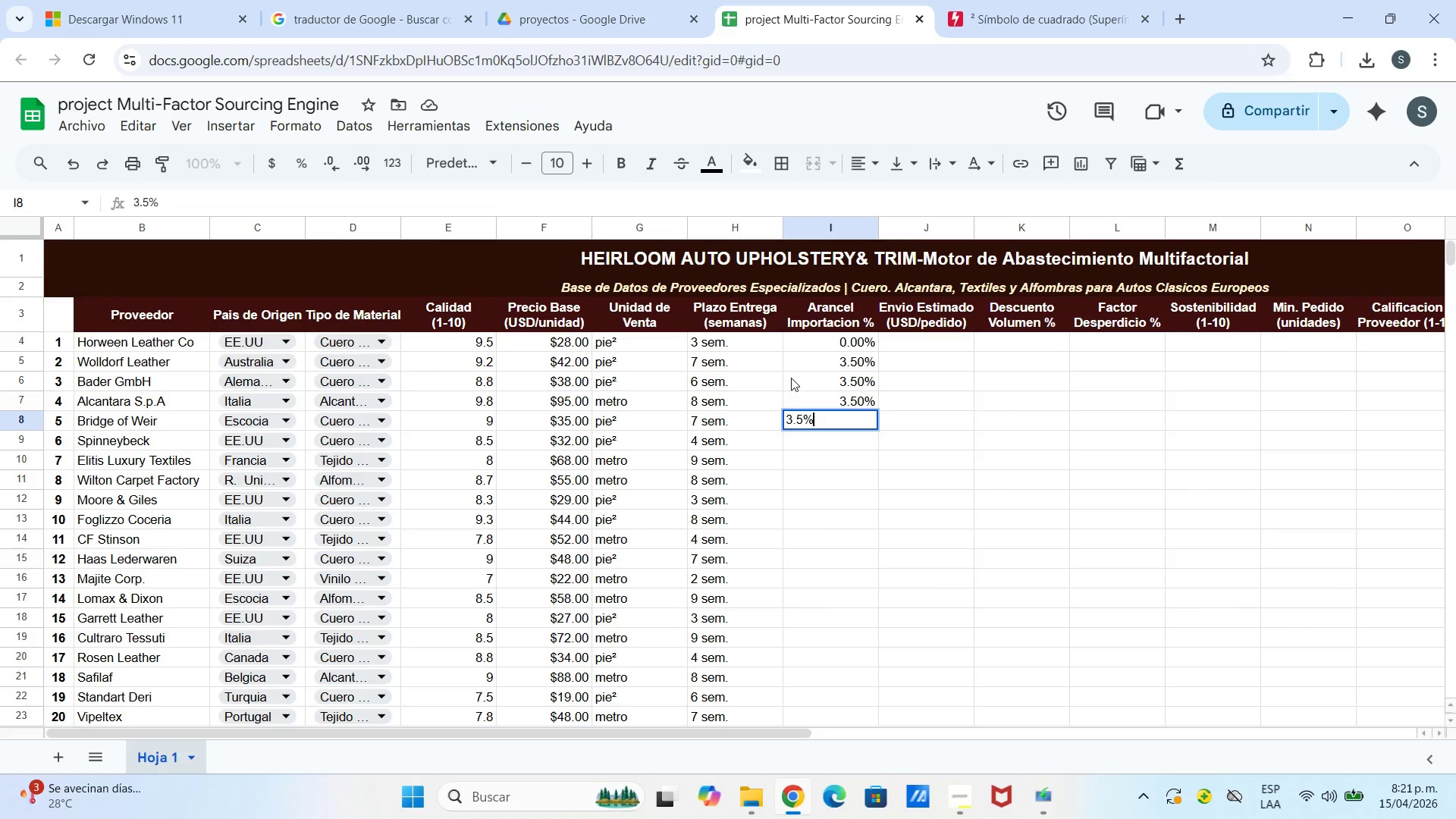 
key(Enter)
 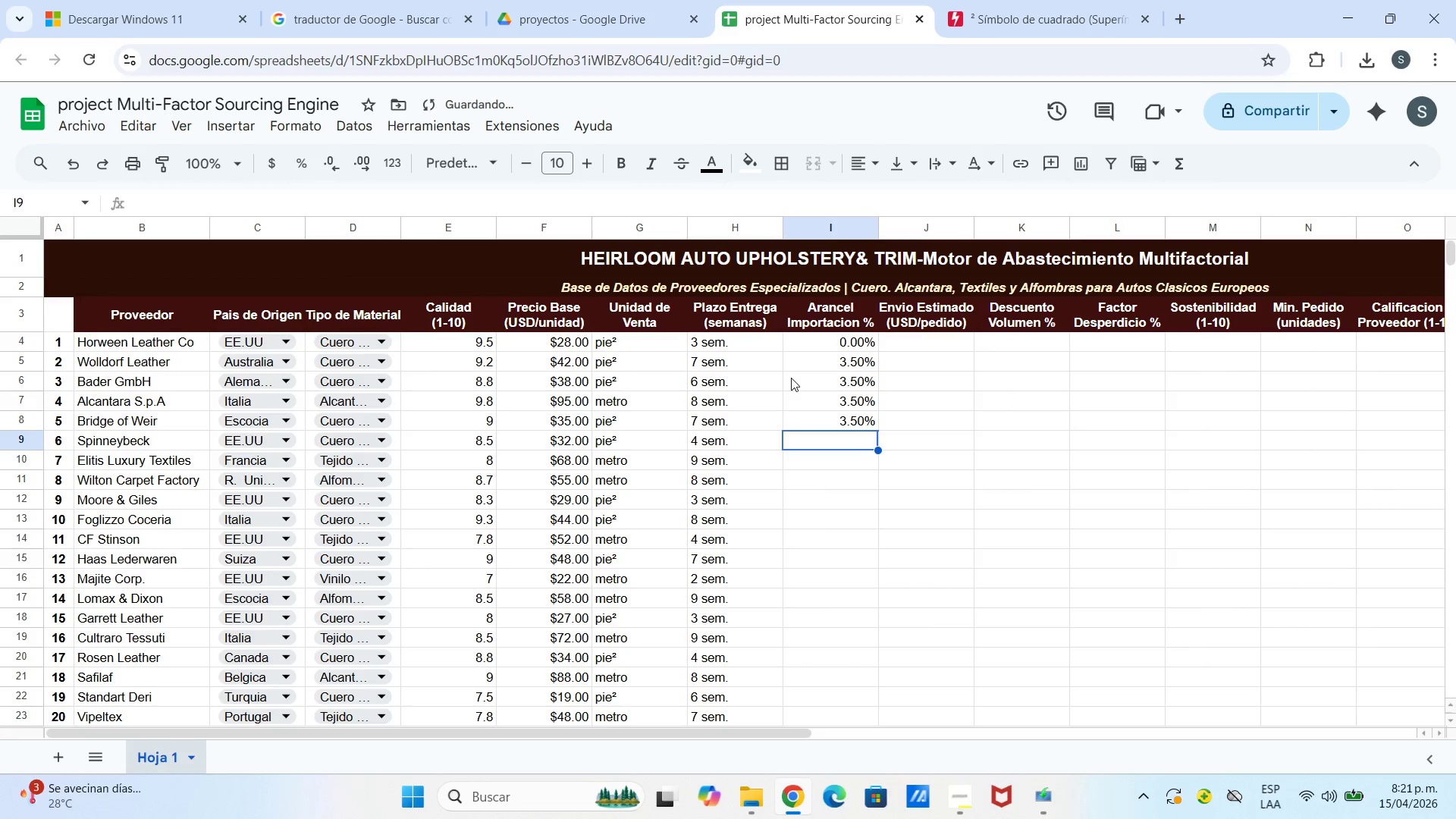 
type(0.0%)
 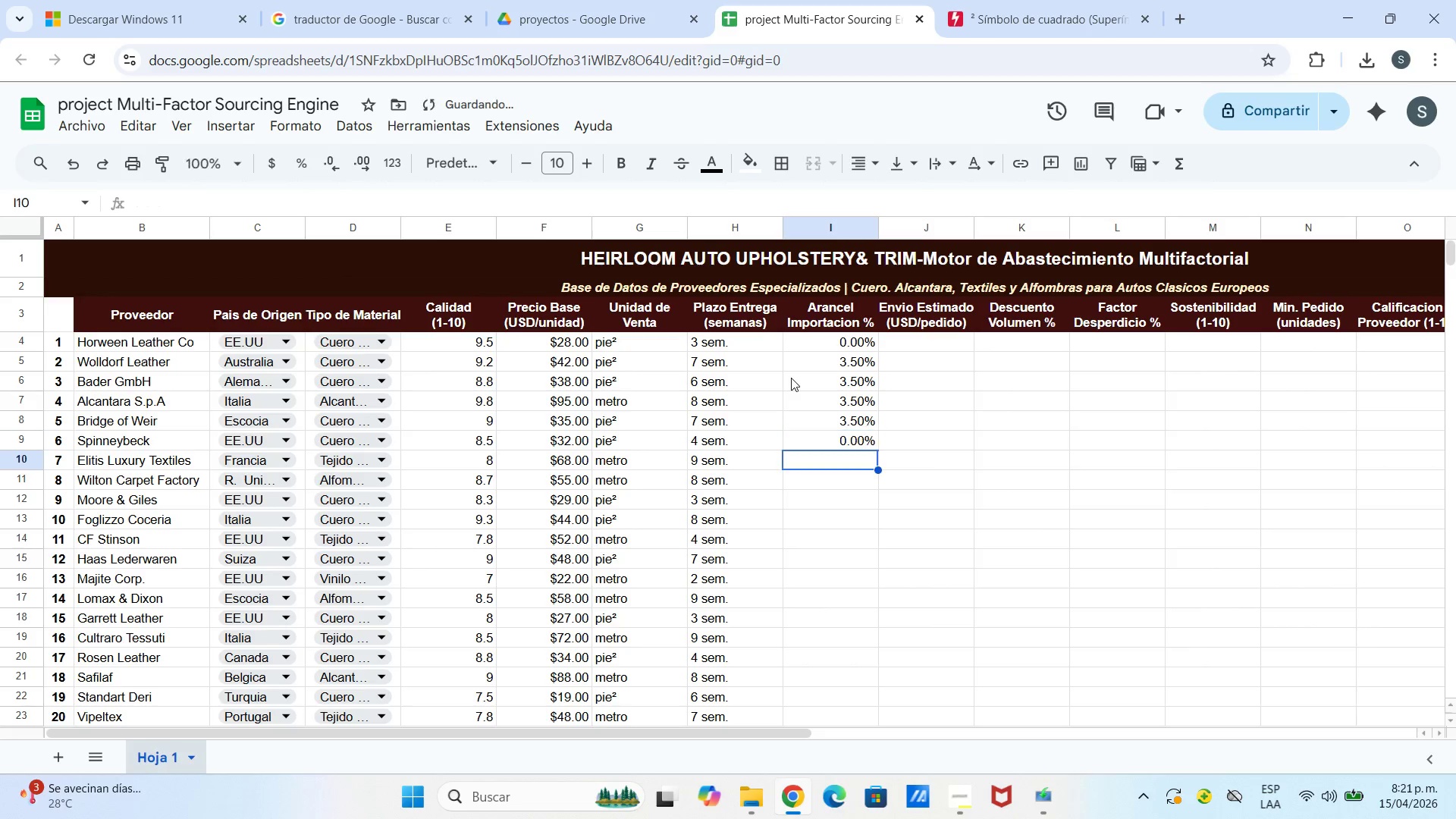 
 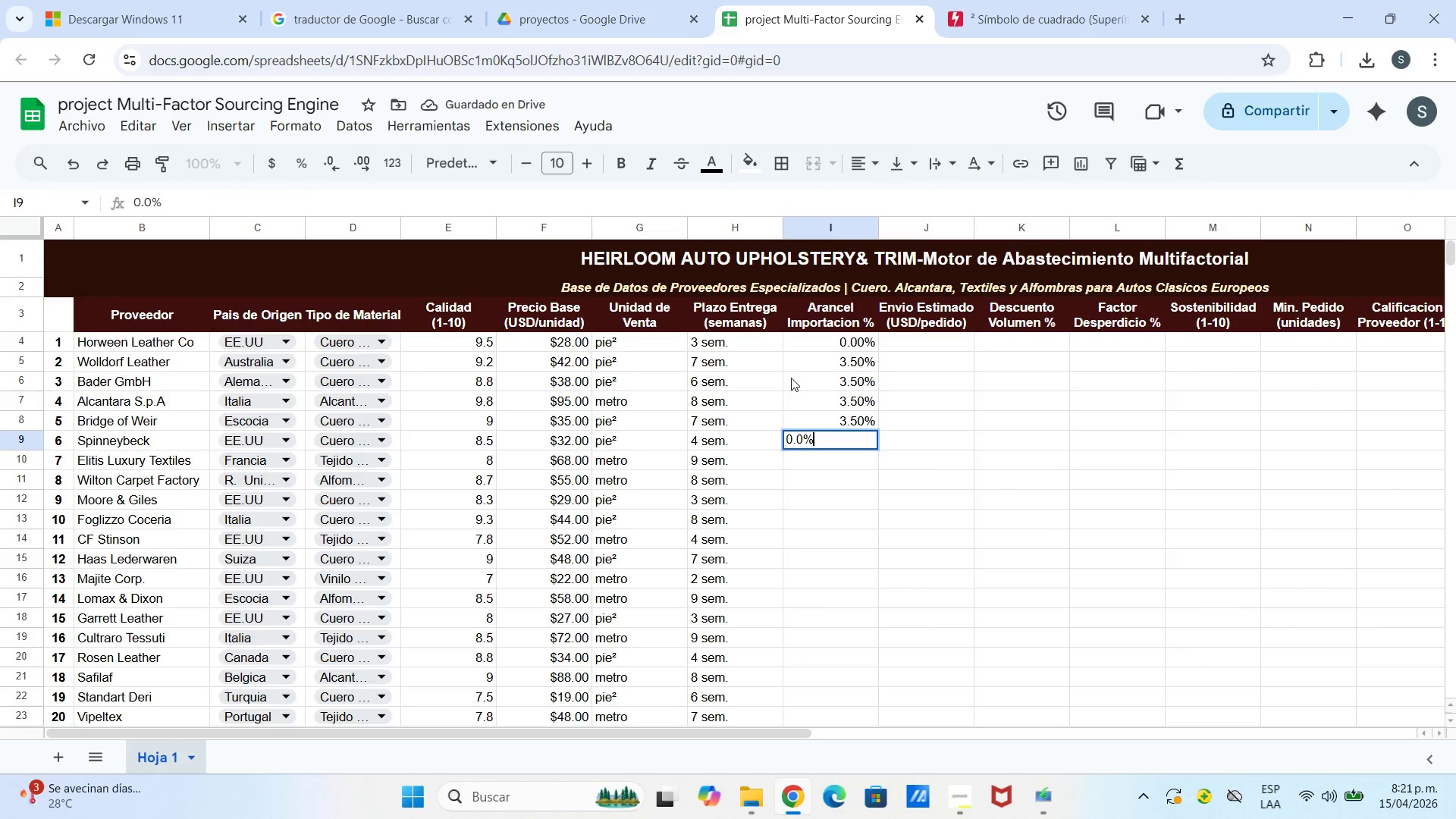 
key(Enter)
 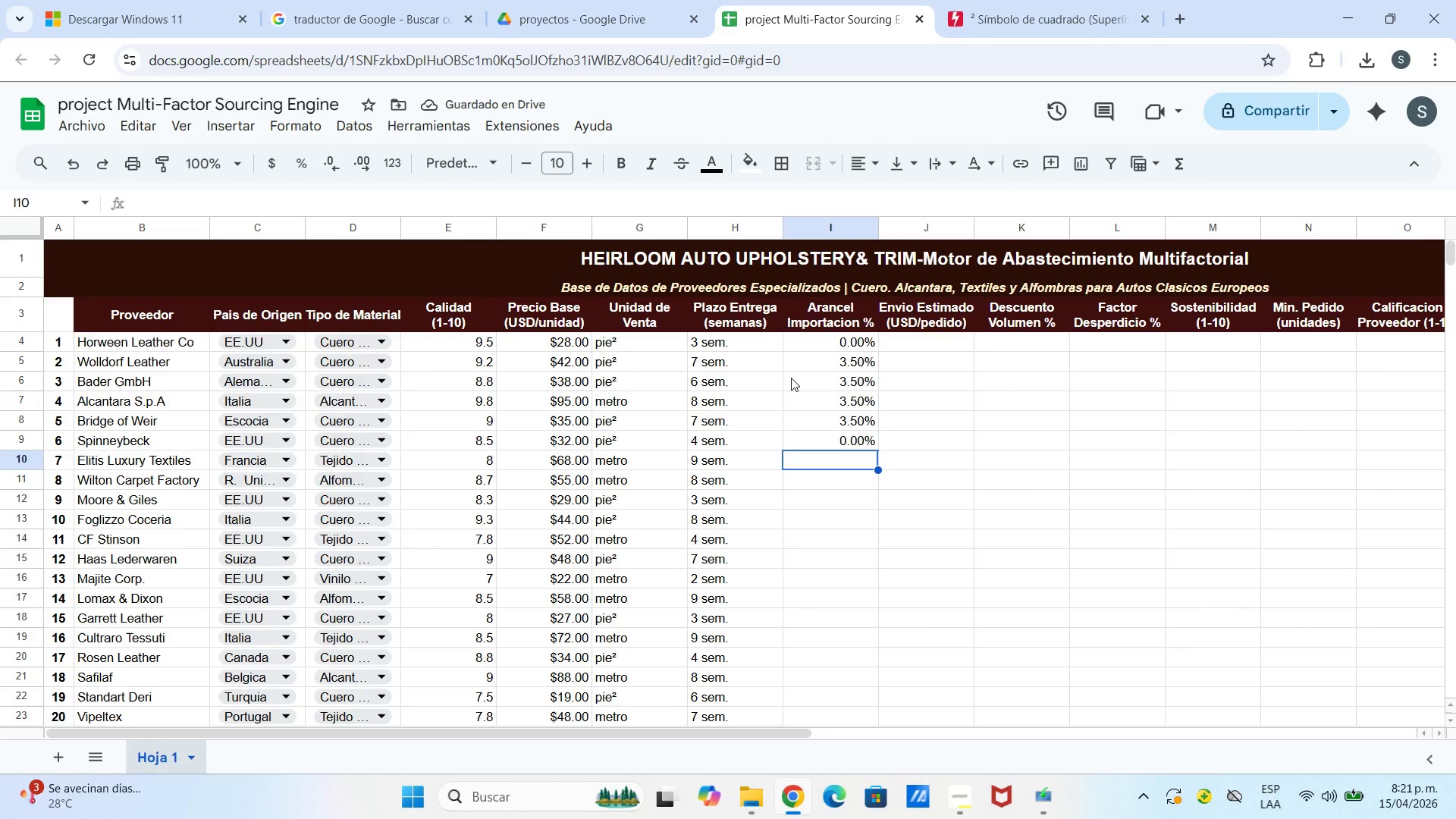 
key(3)
 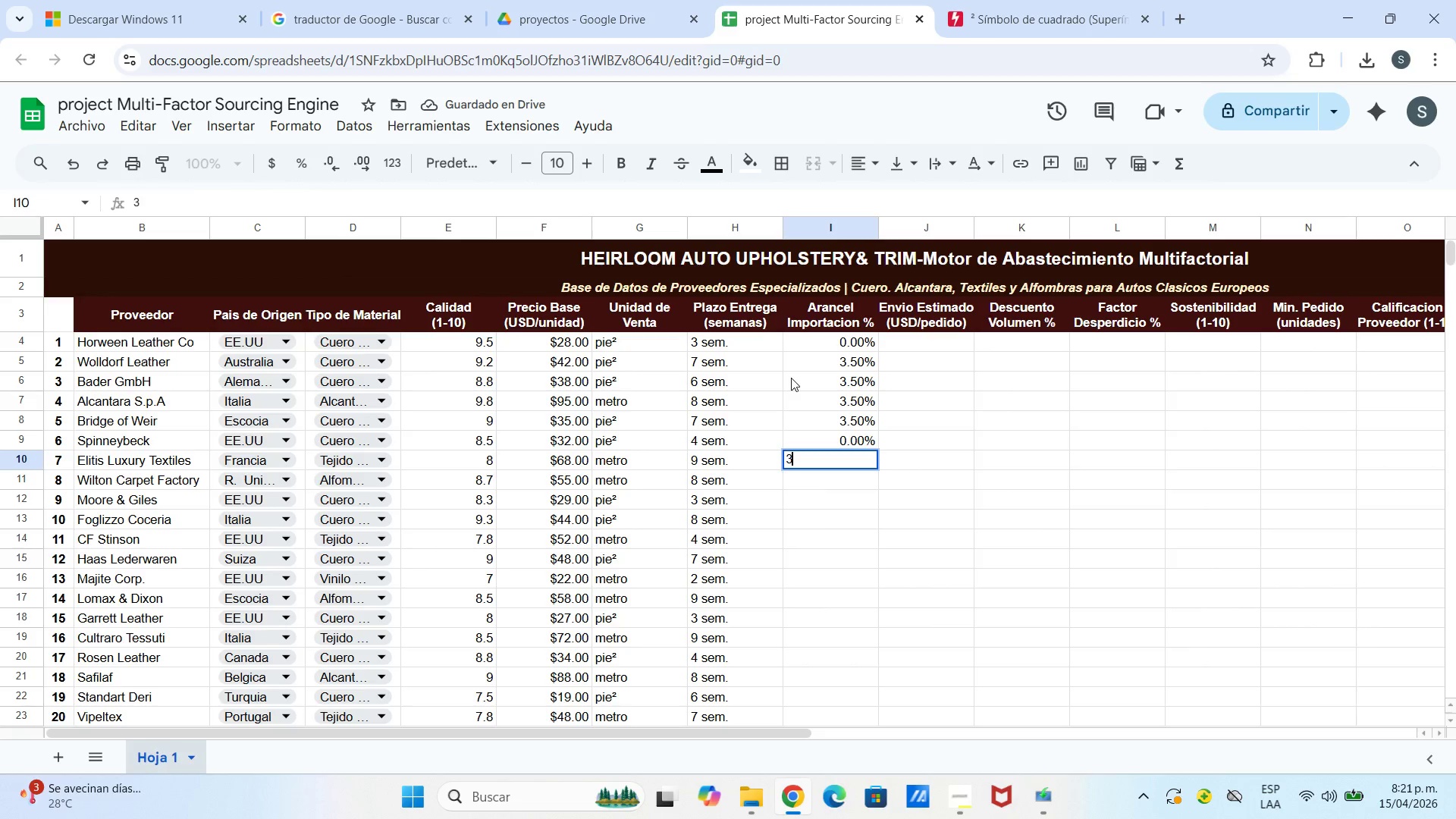 
key(Period)
 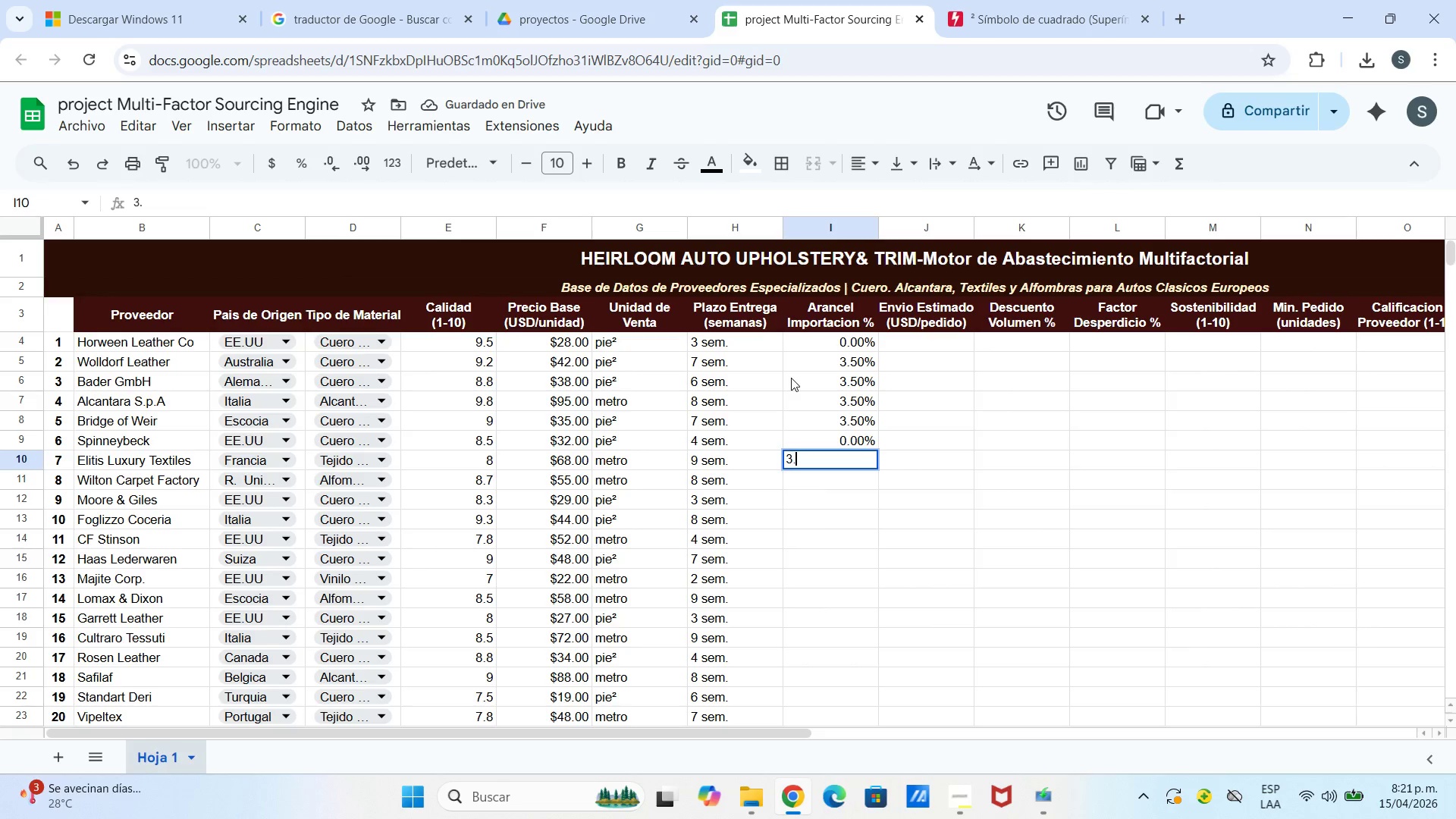 
key(5)
 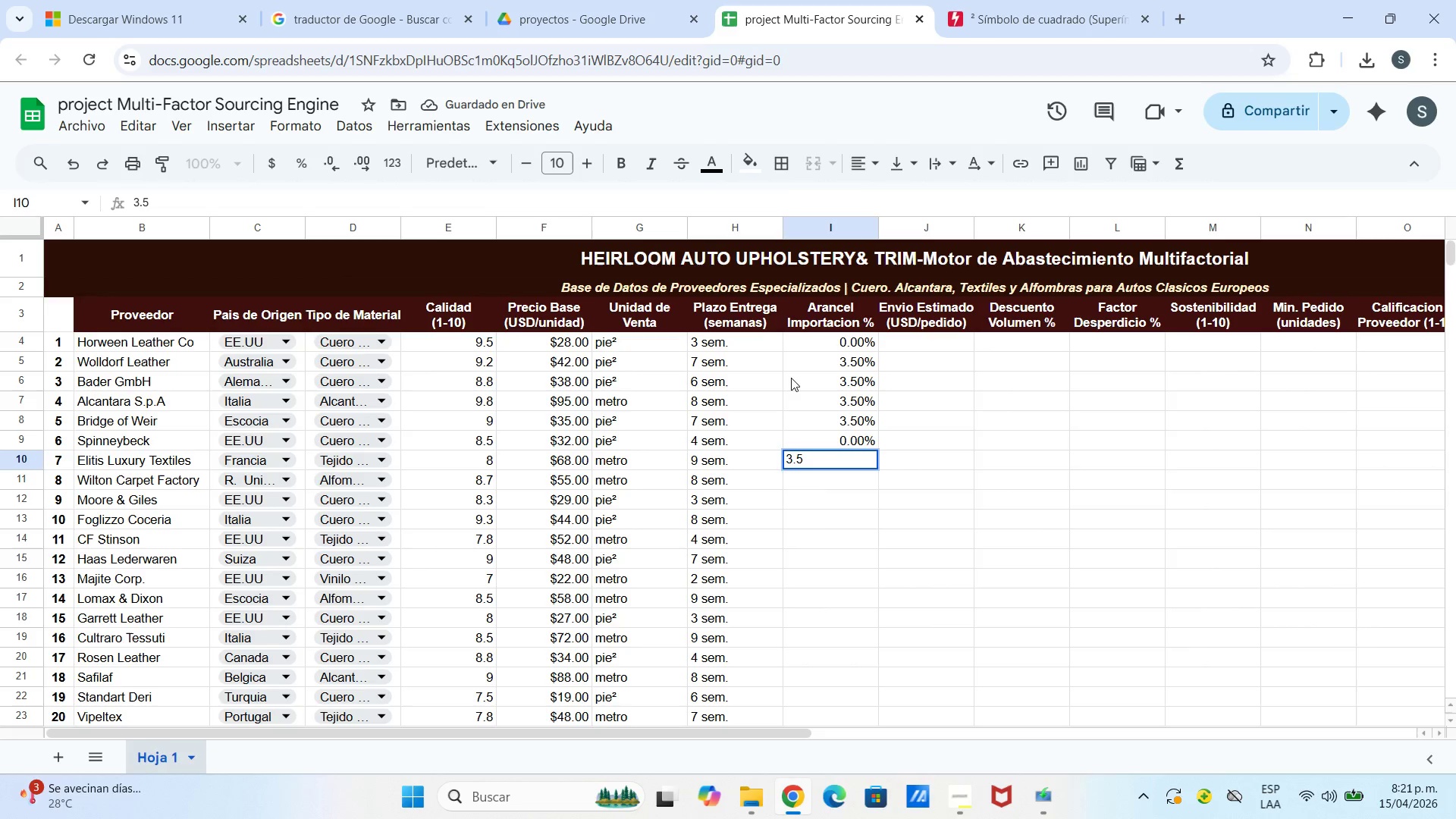 
key(Shift+ShiftLeft)
 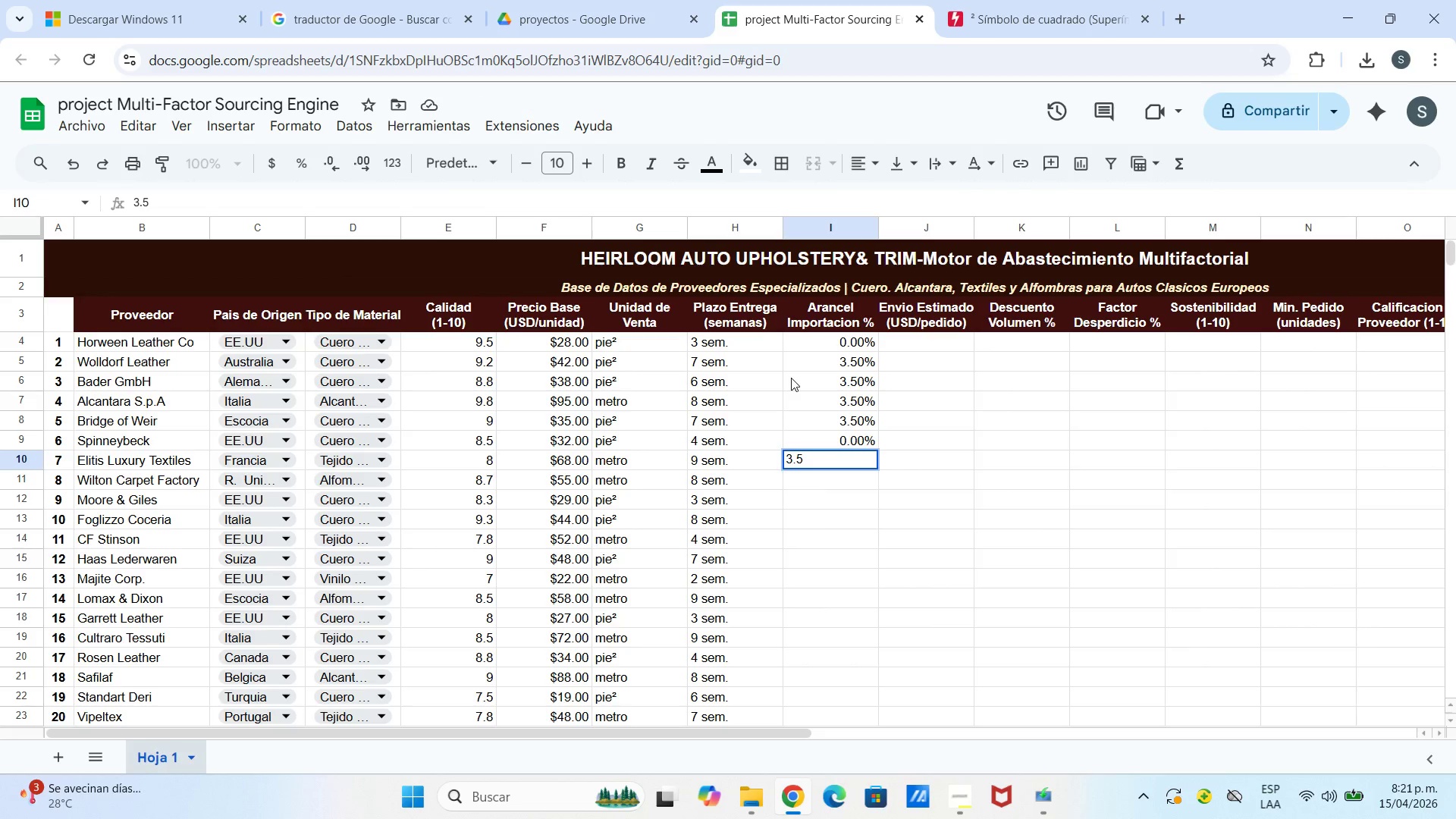 
key(Shift+5)
 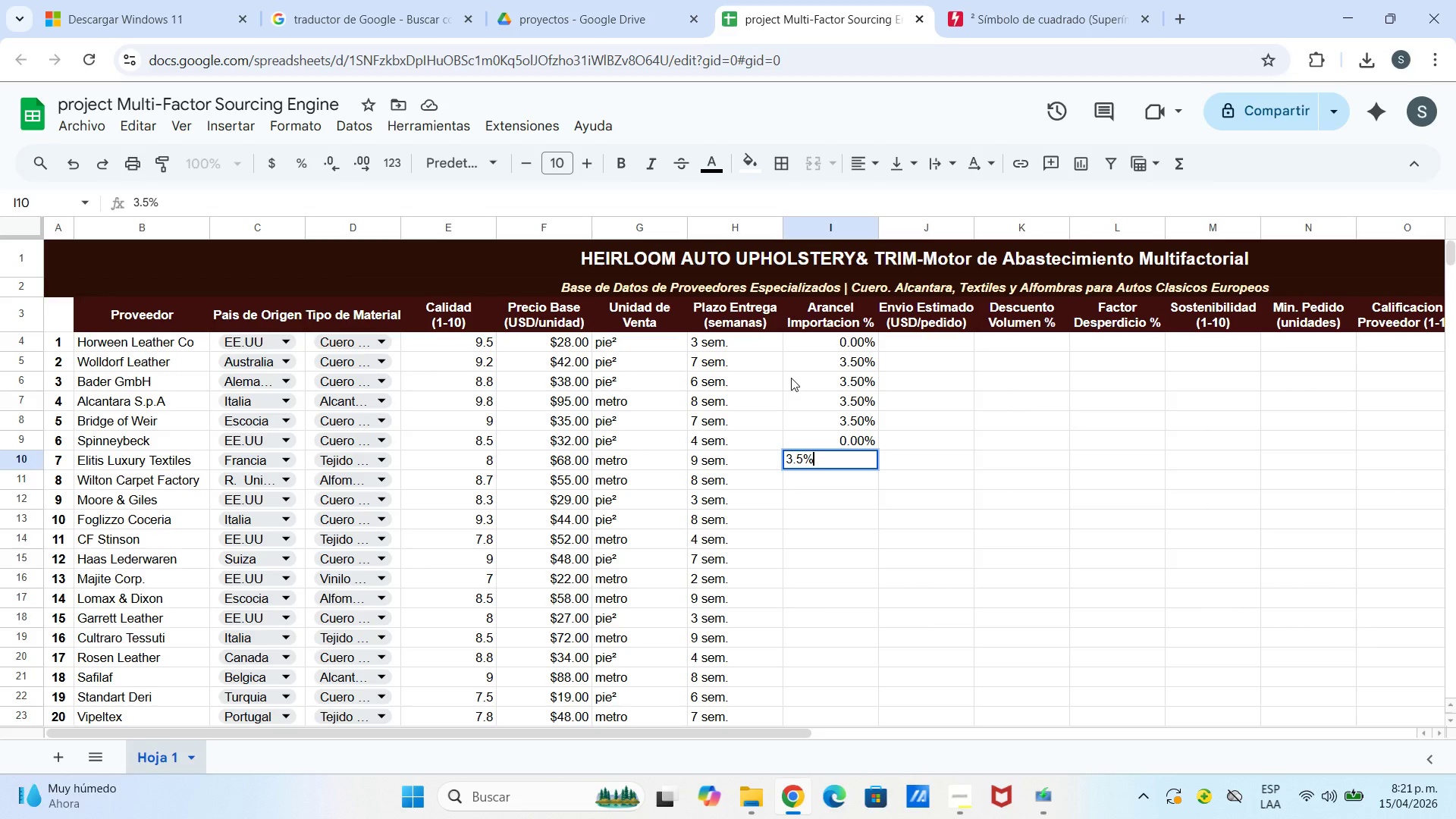 
key(Enter)
 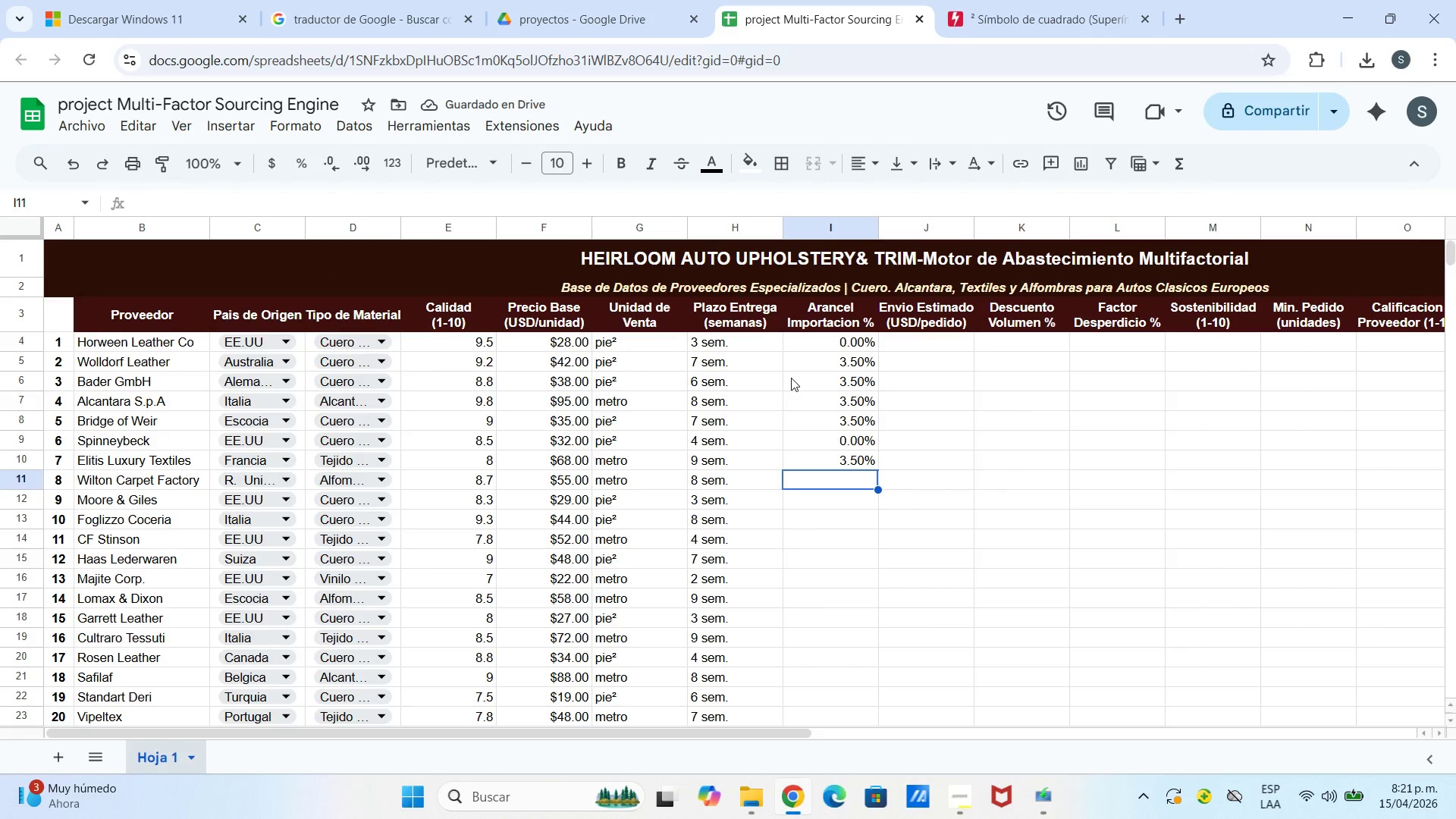 
type(3.5%)
 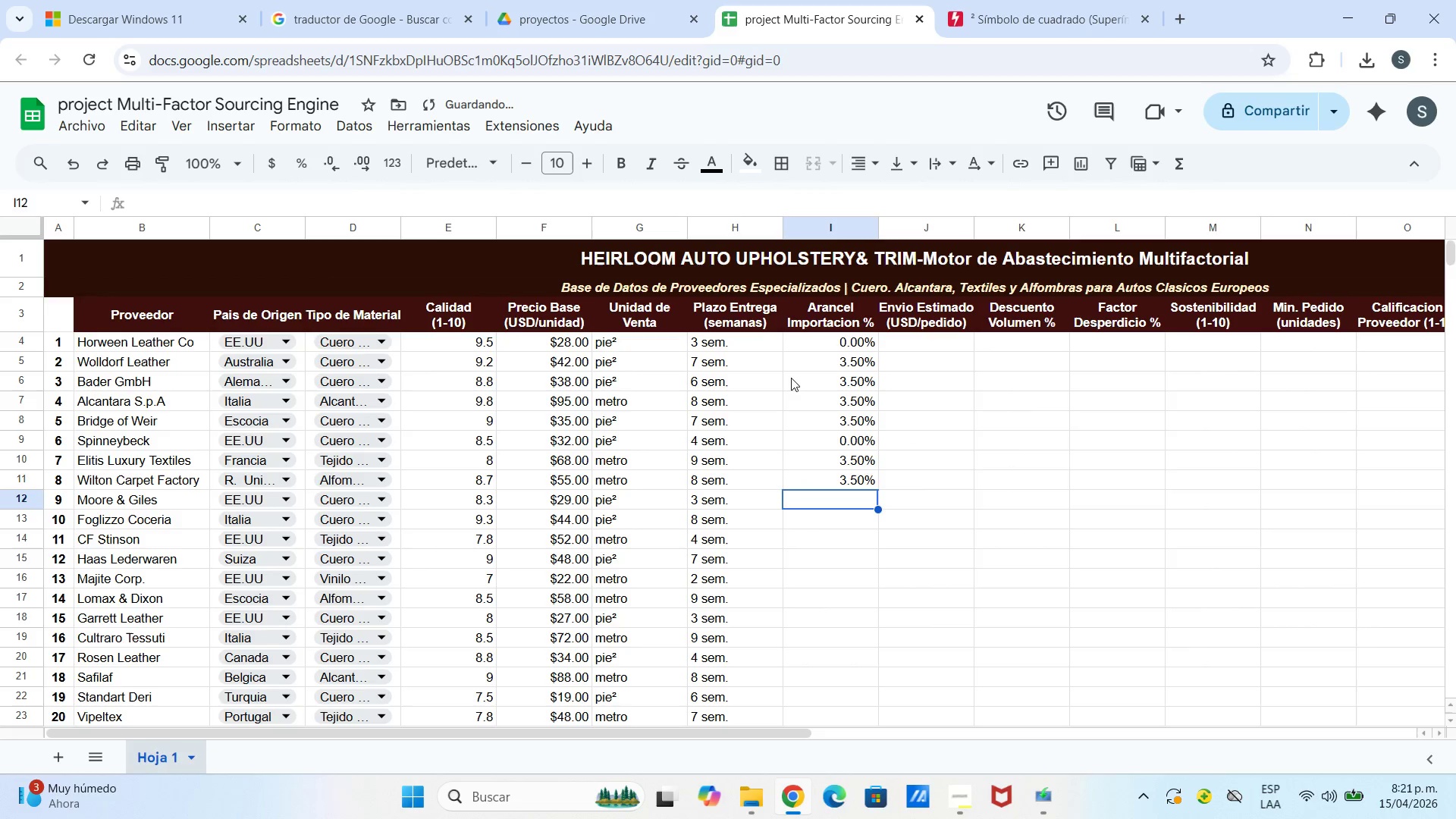 
 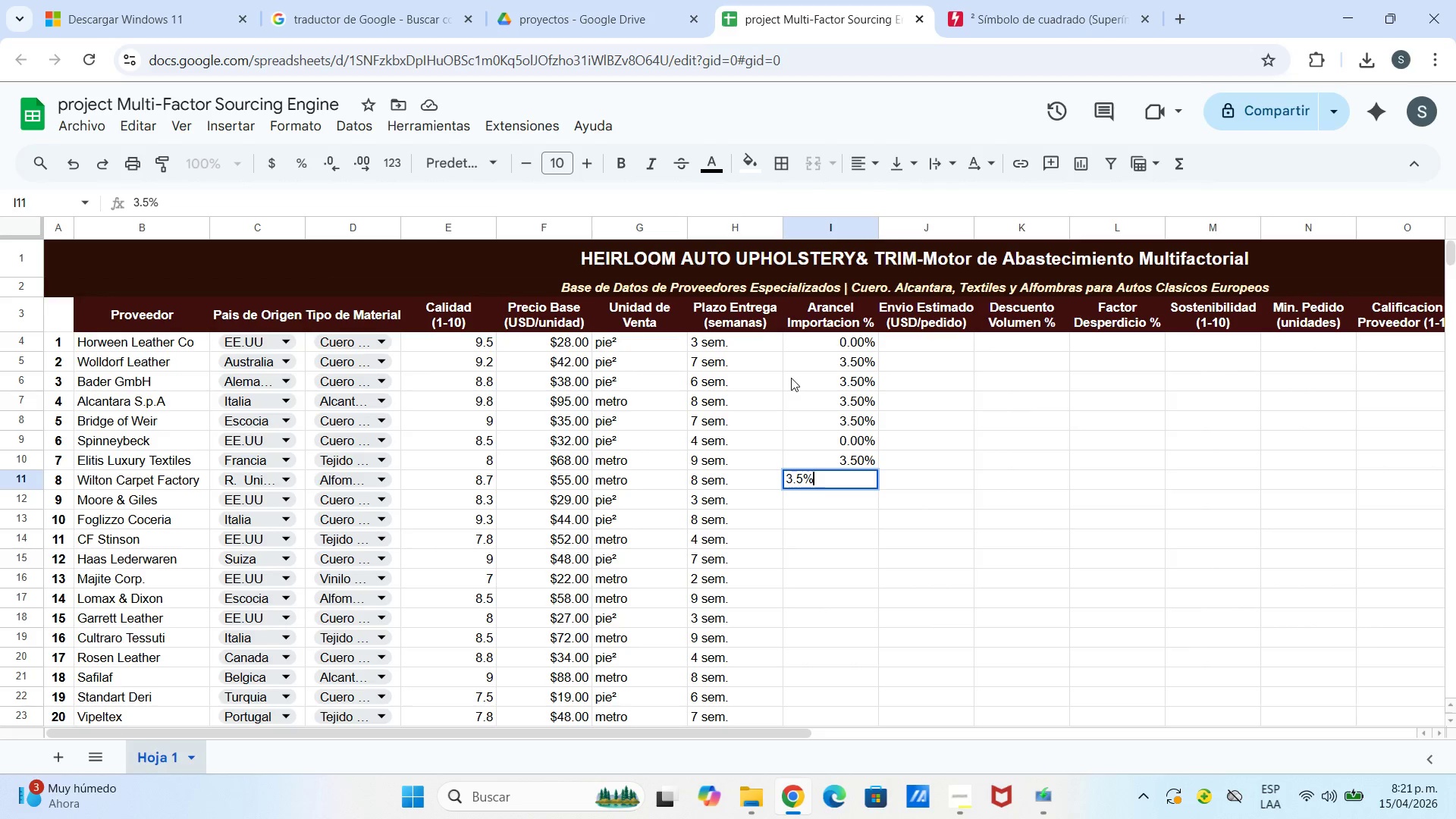 
key(Enter)
 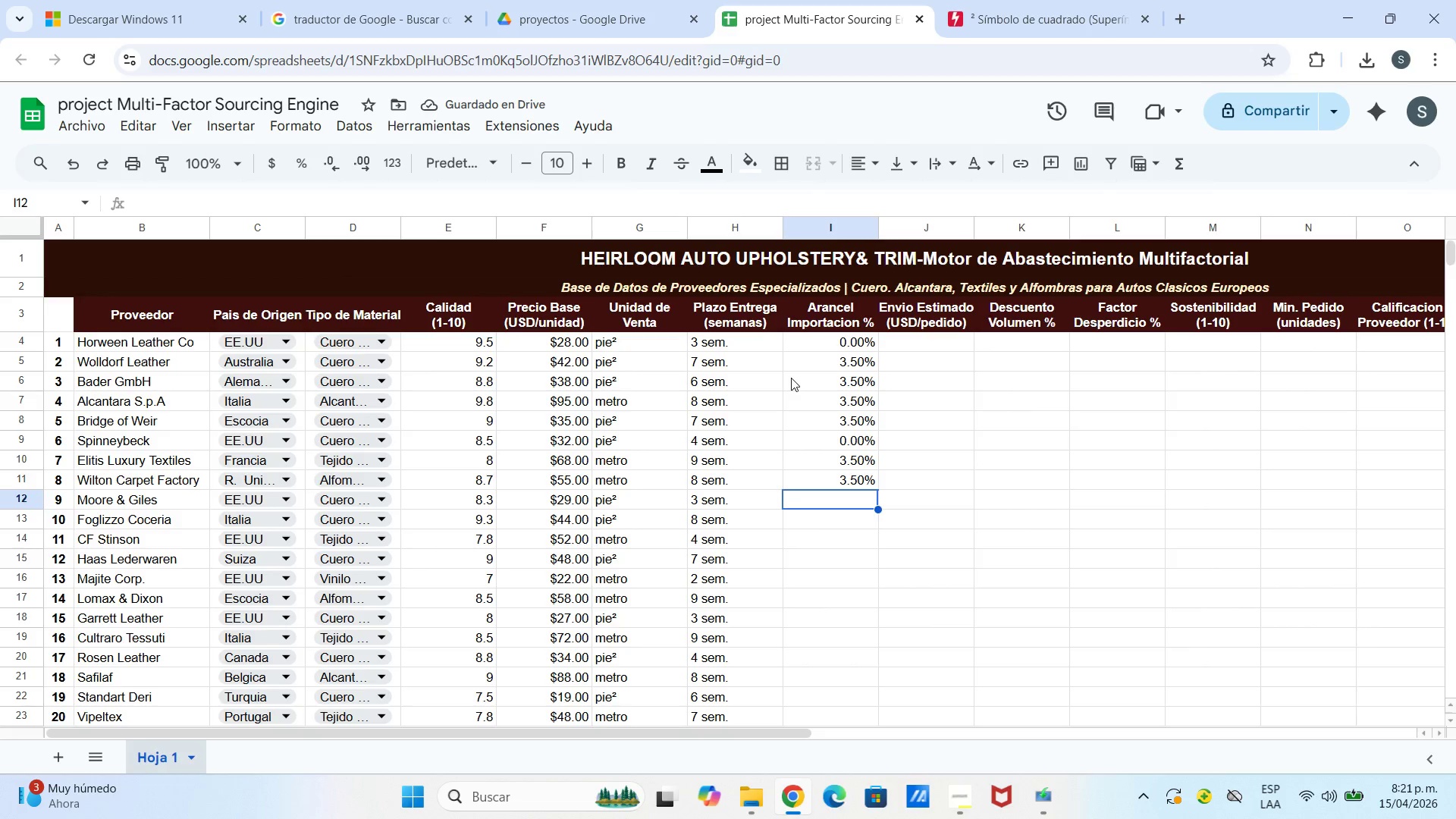 
type(0.0%)
 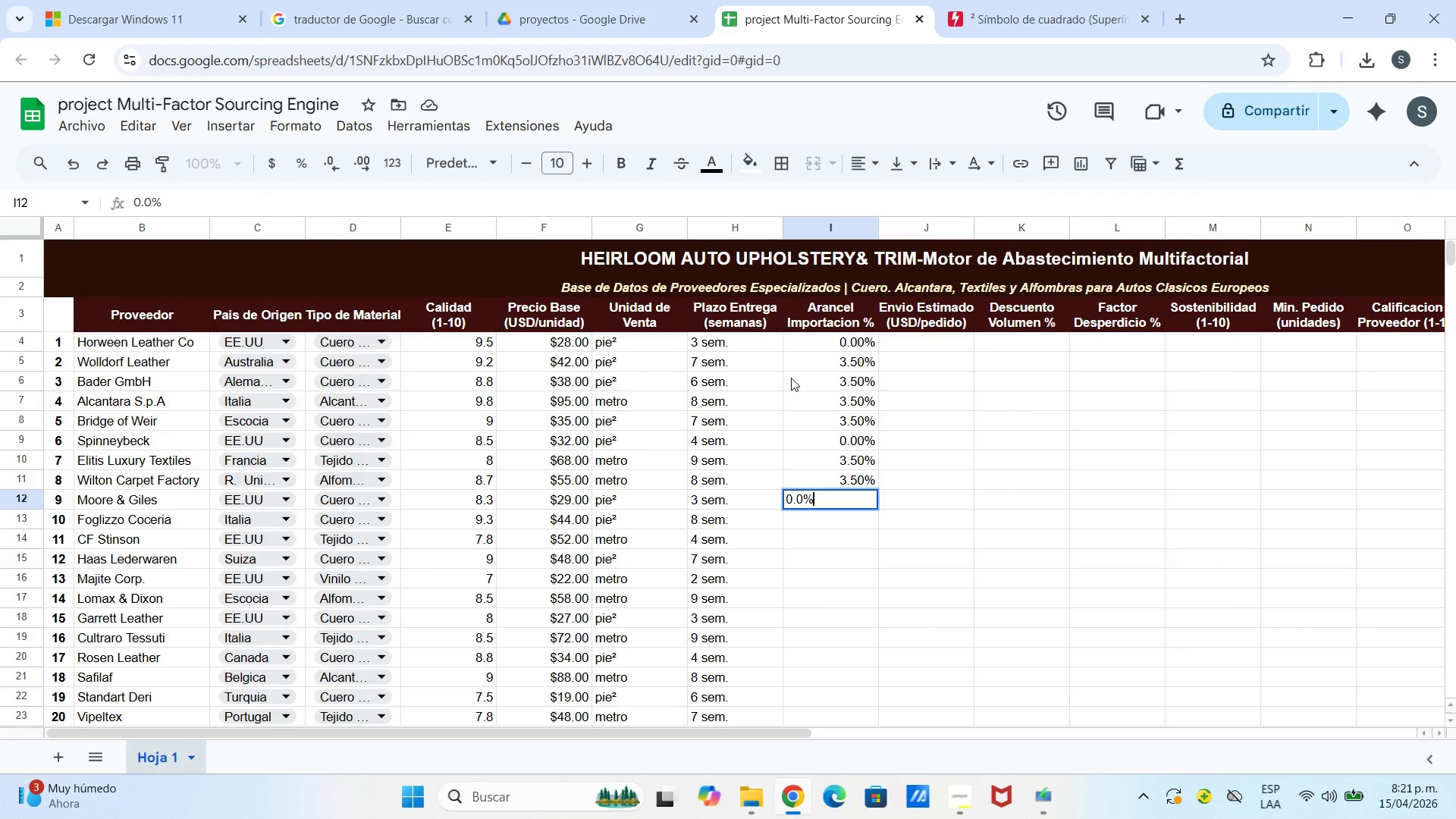 
 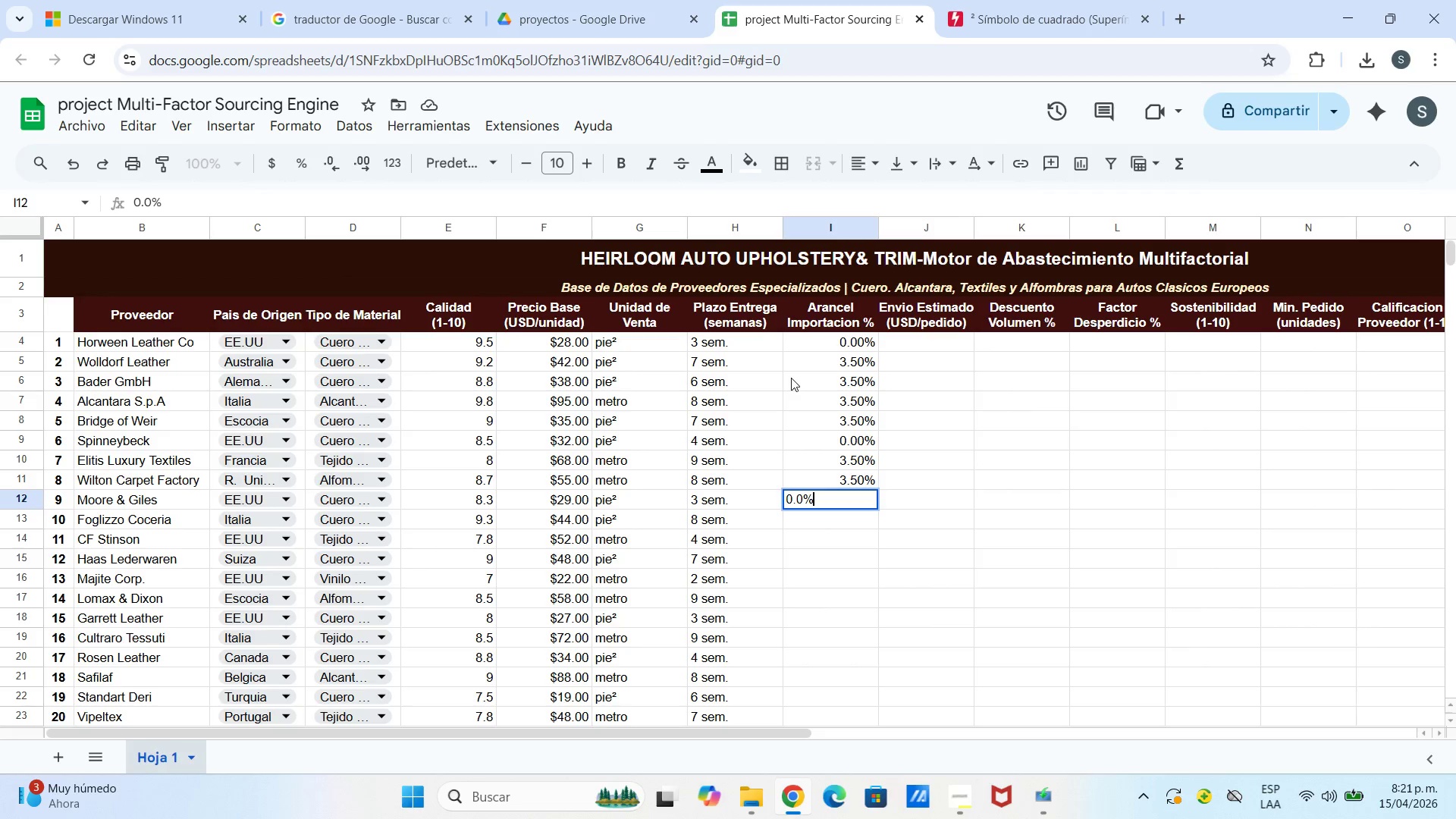 
key(Enter)
 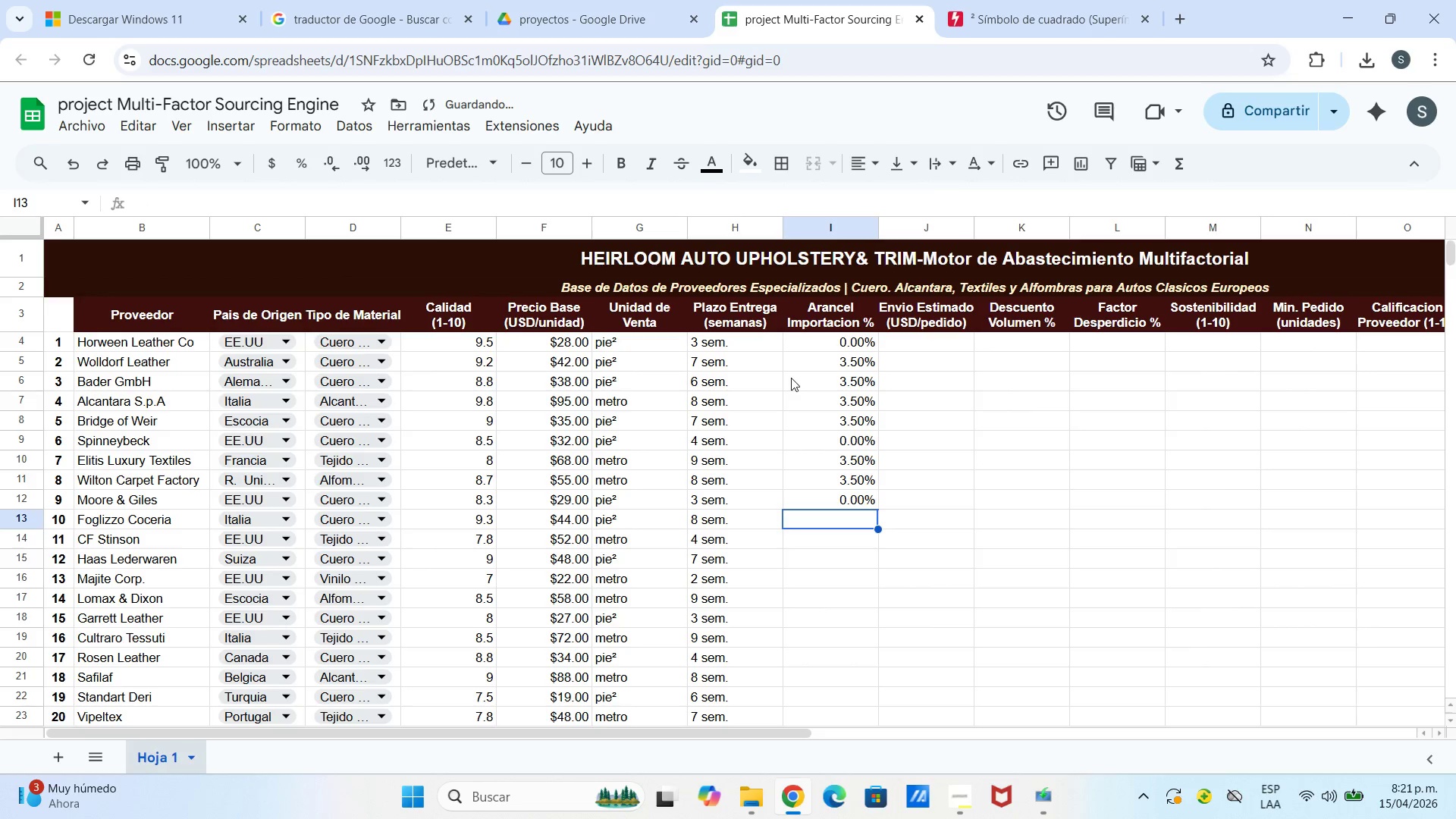 
type(3.5%)
 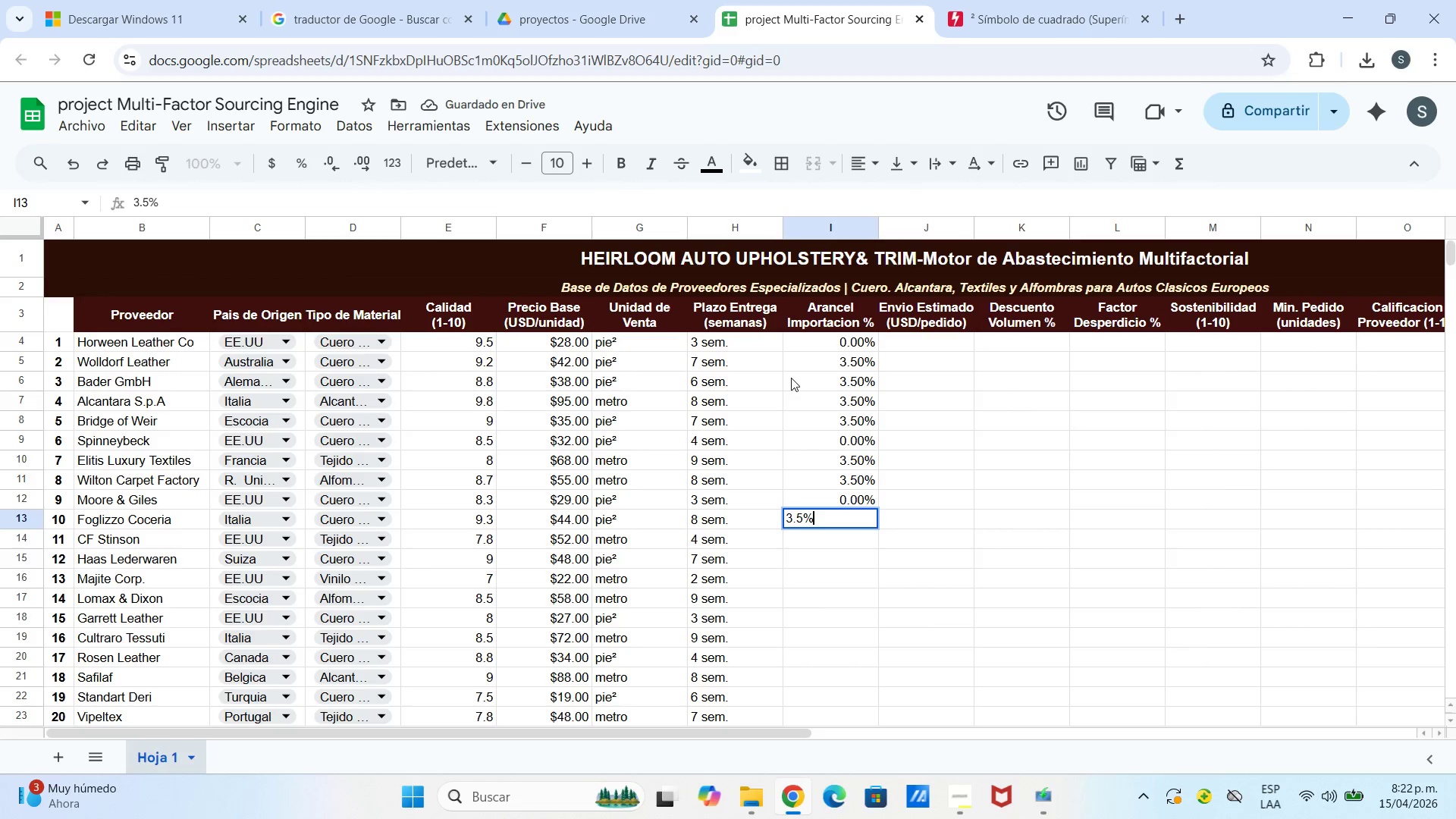 
wait(5.03)
 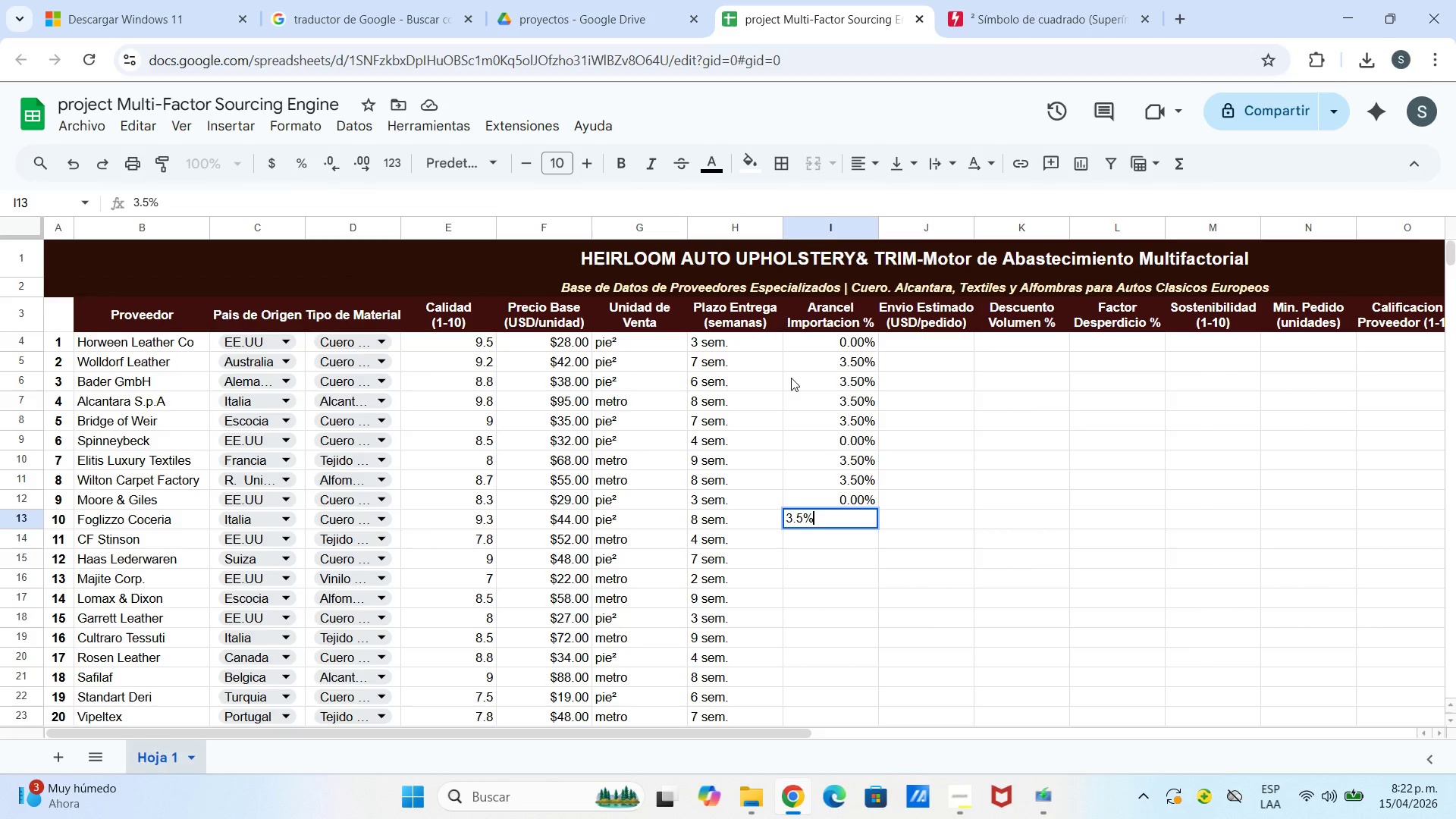 
key(Enter)
 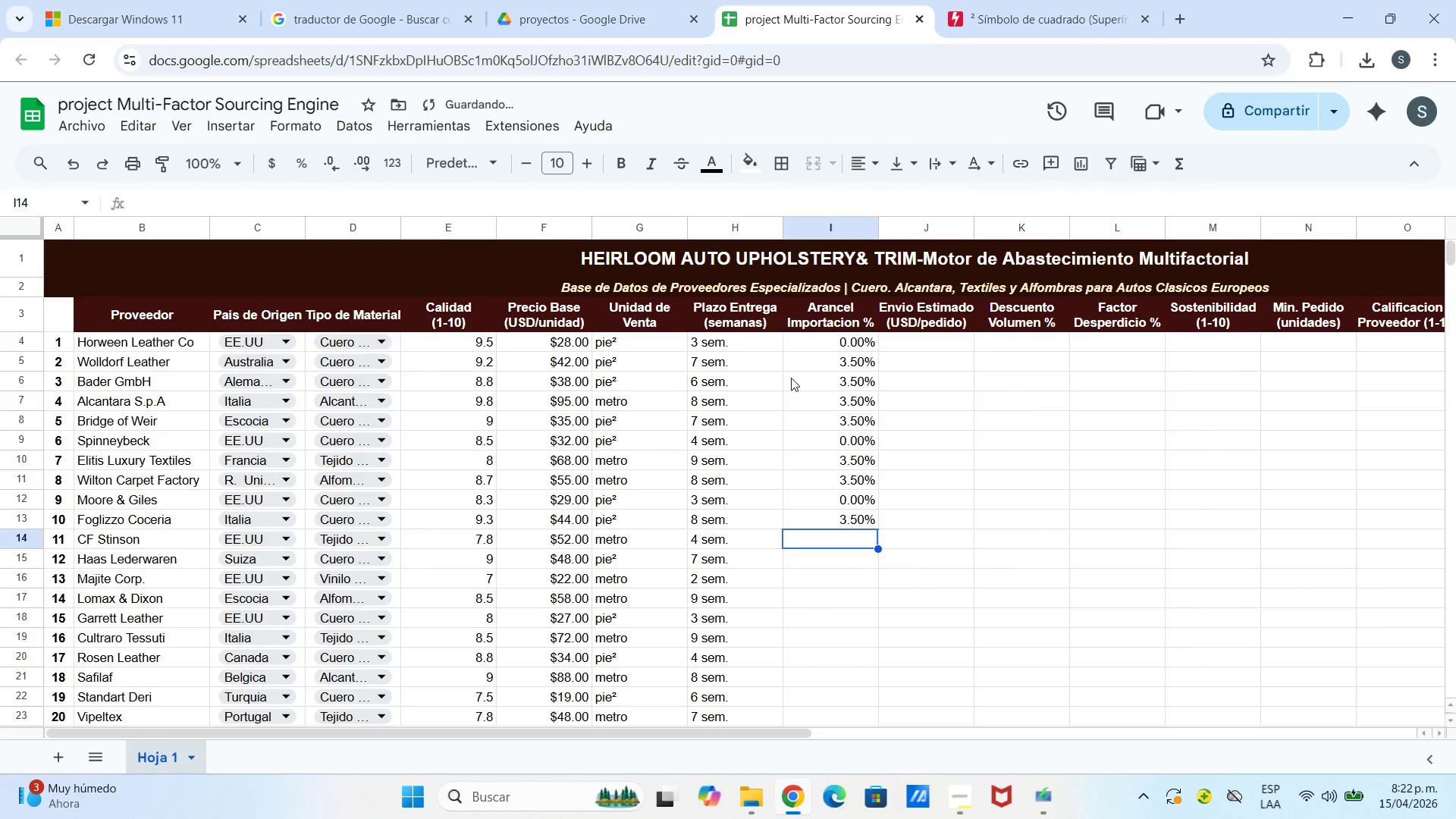 
type(0.0%)
 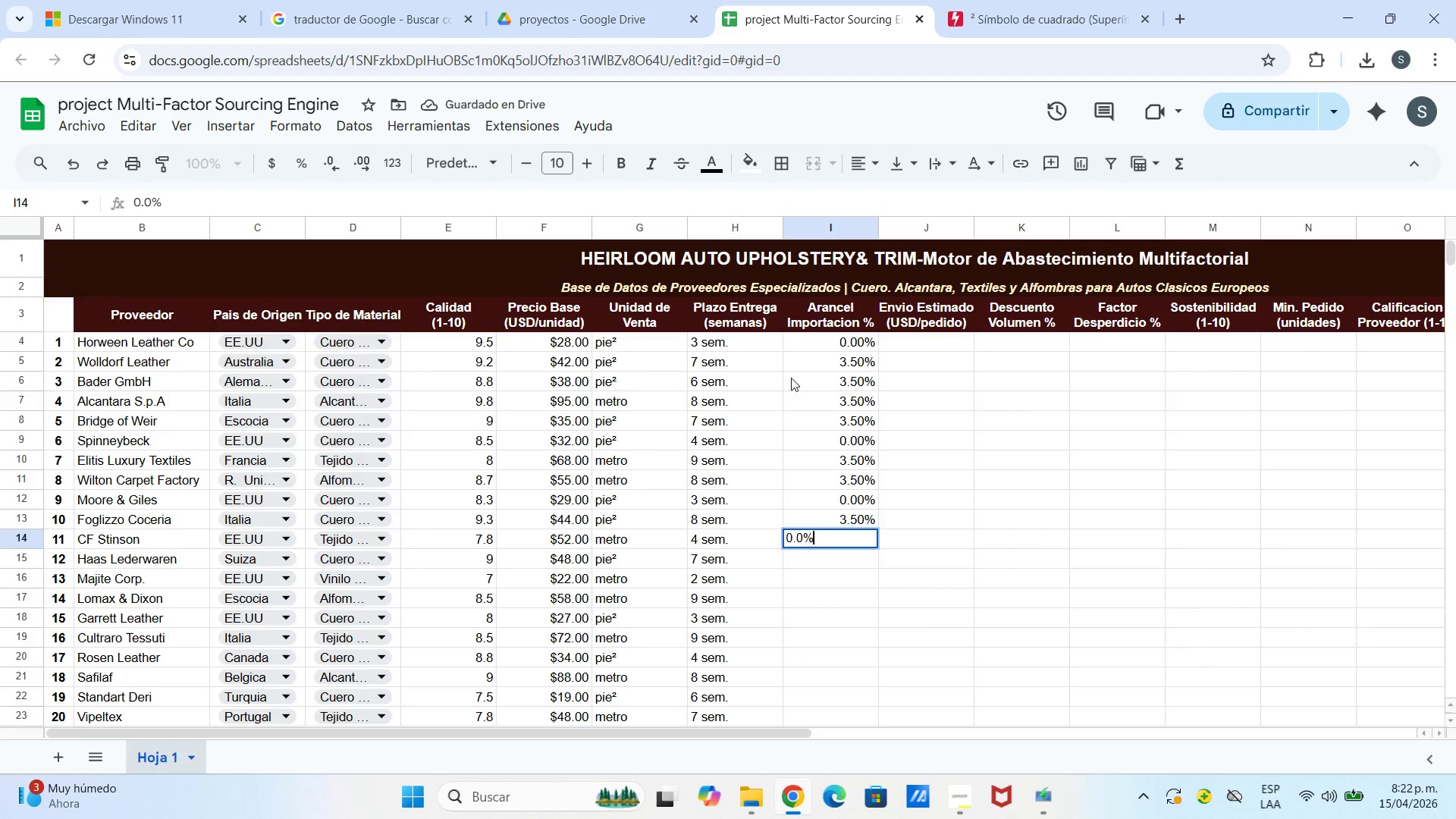 
 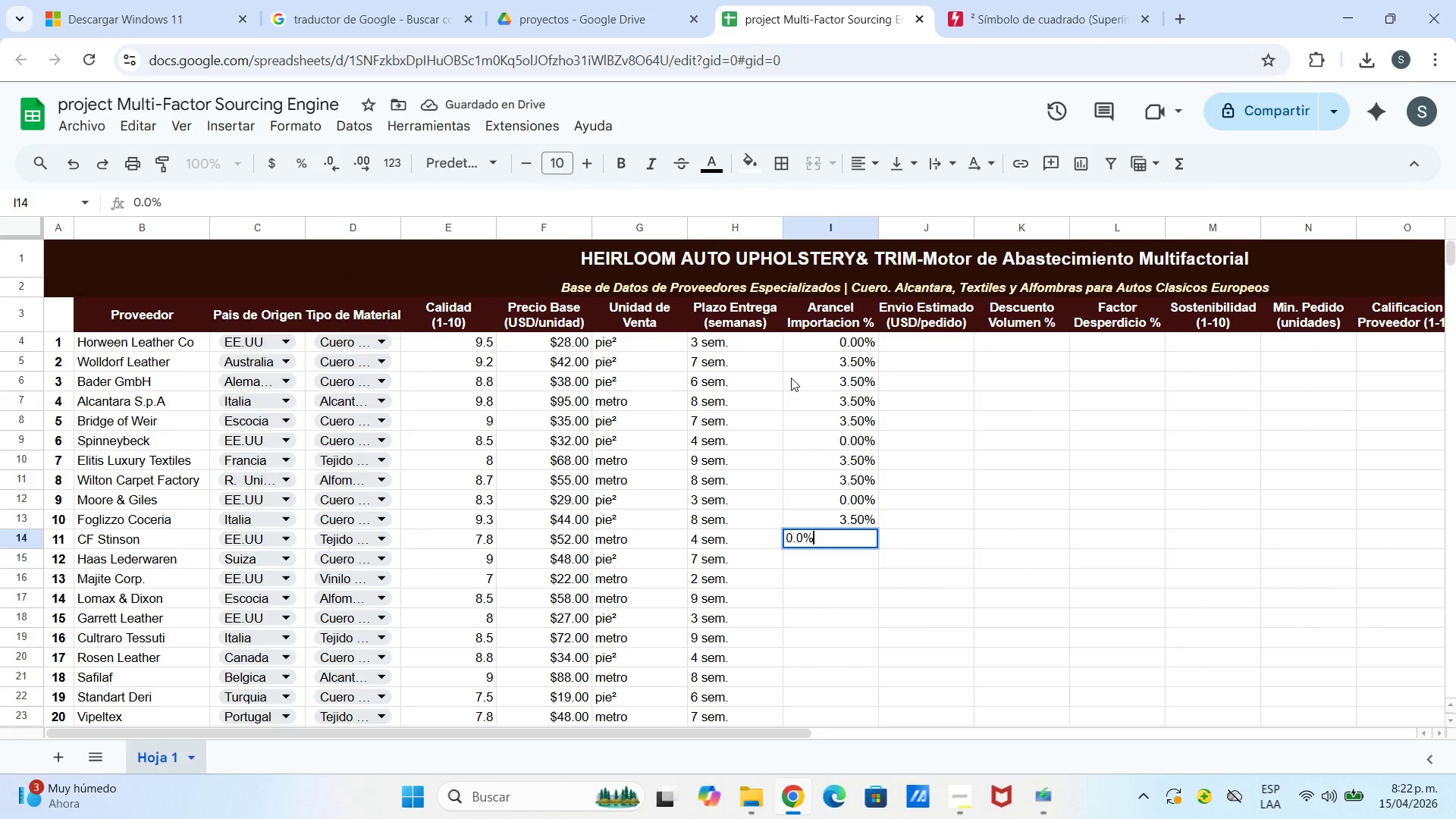 
key(Enter)
 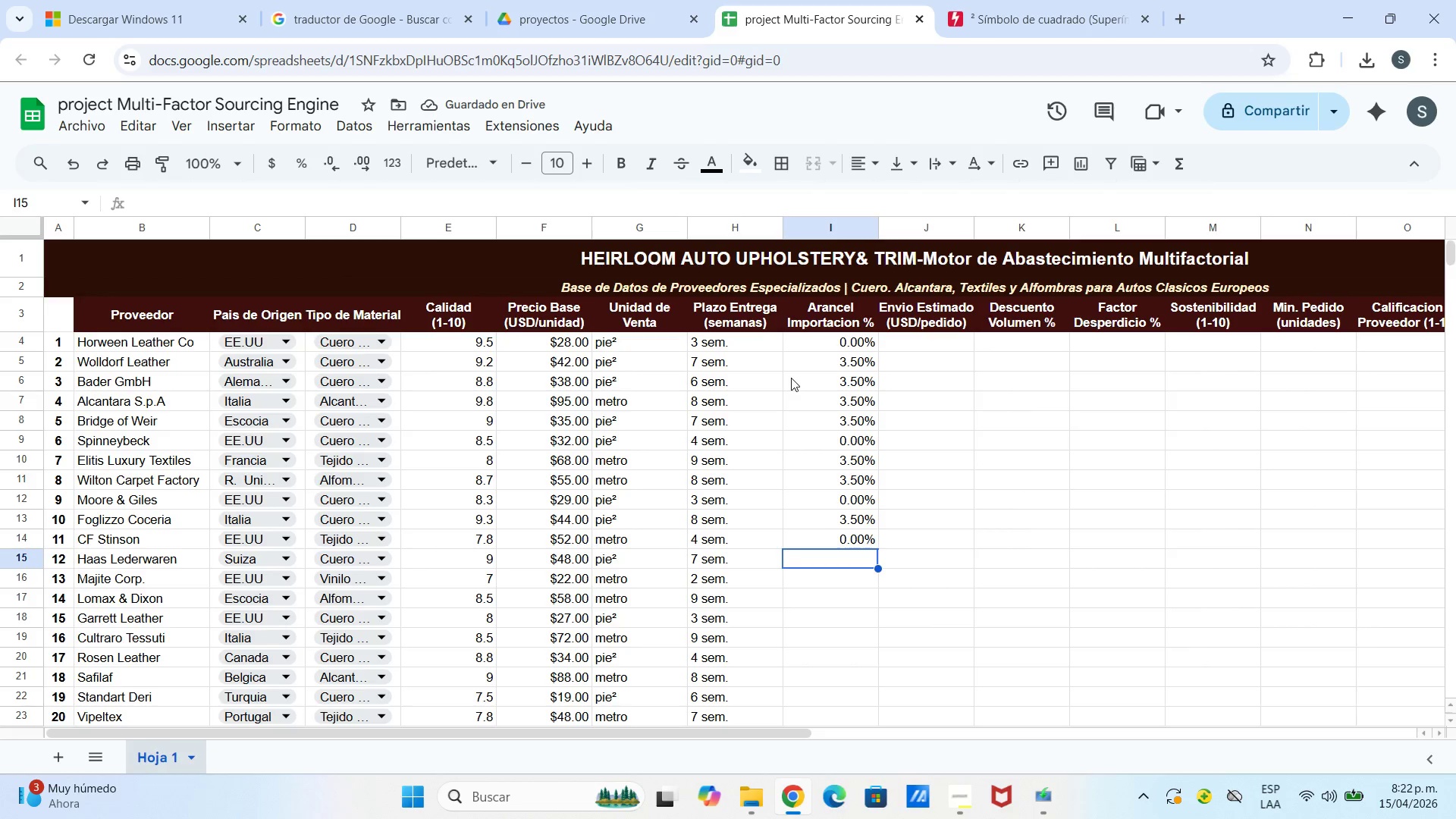 
type(3.5%)
 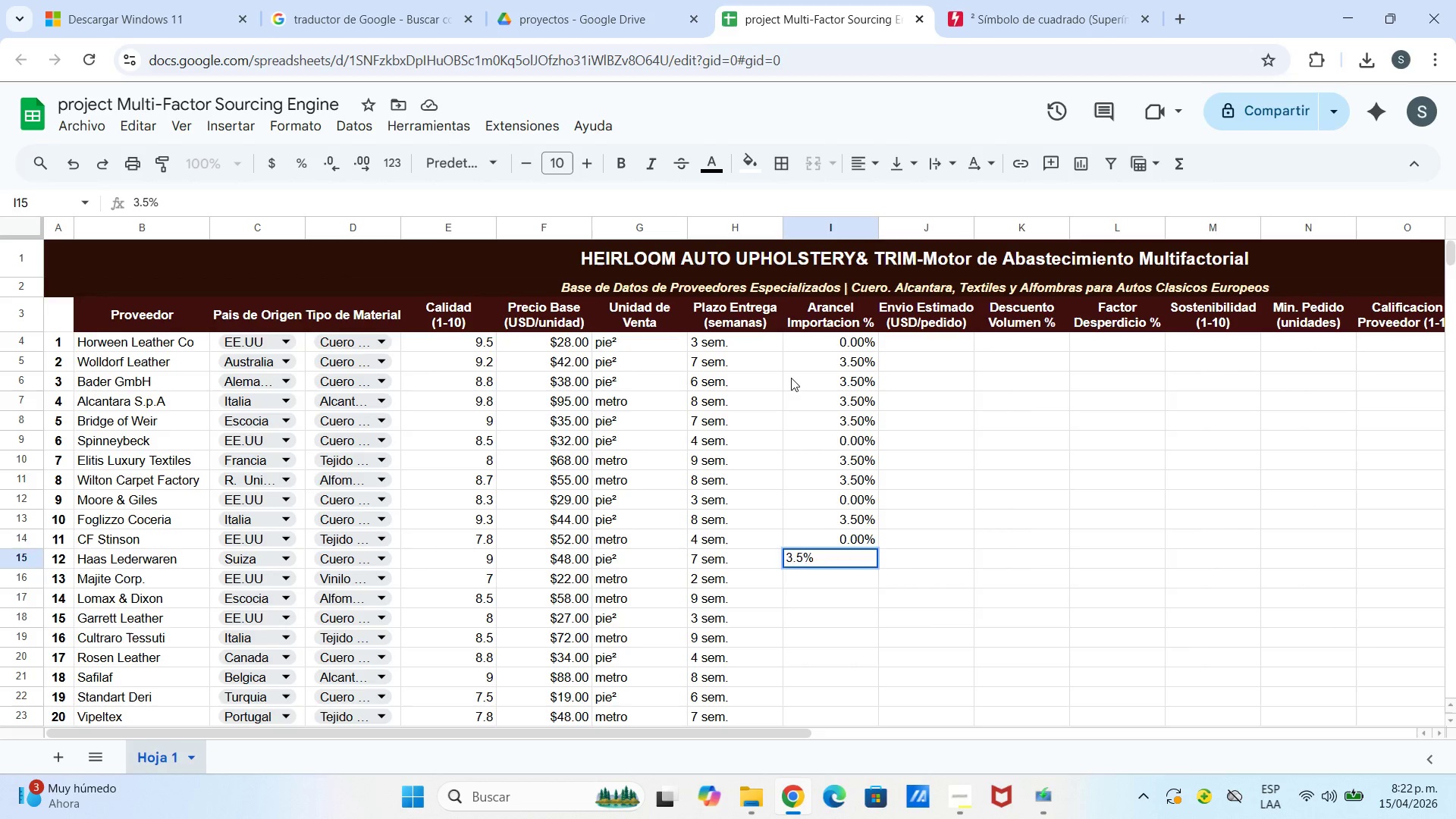 
 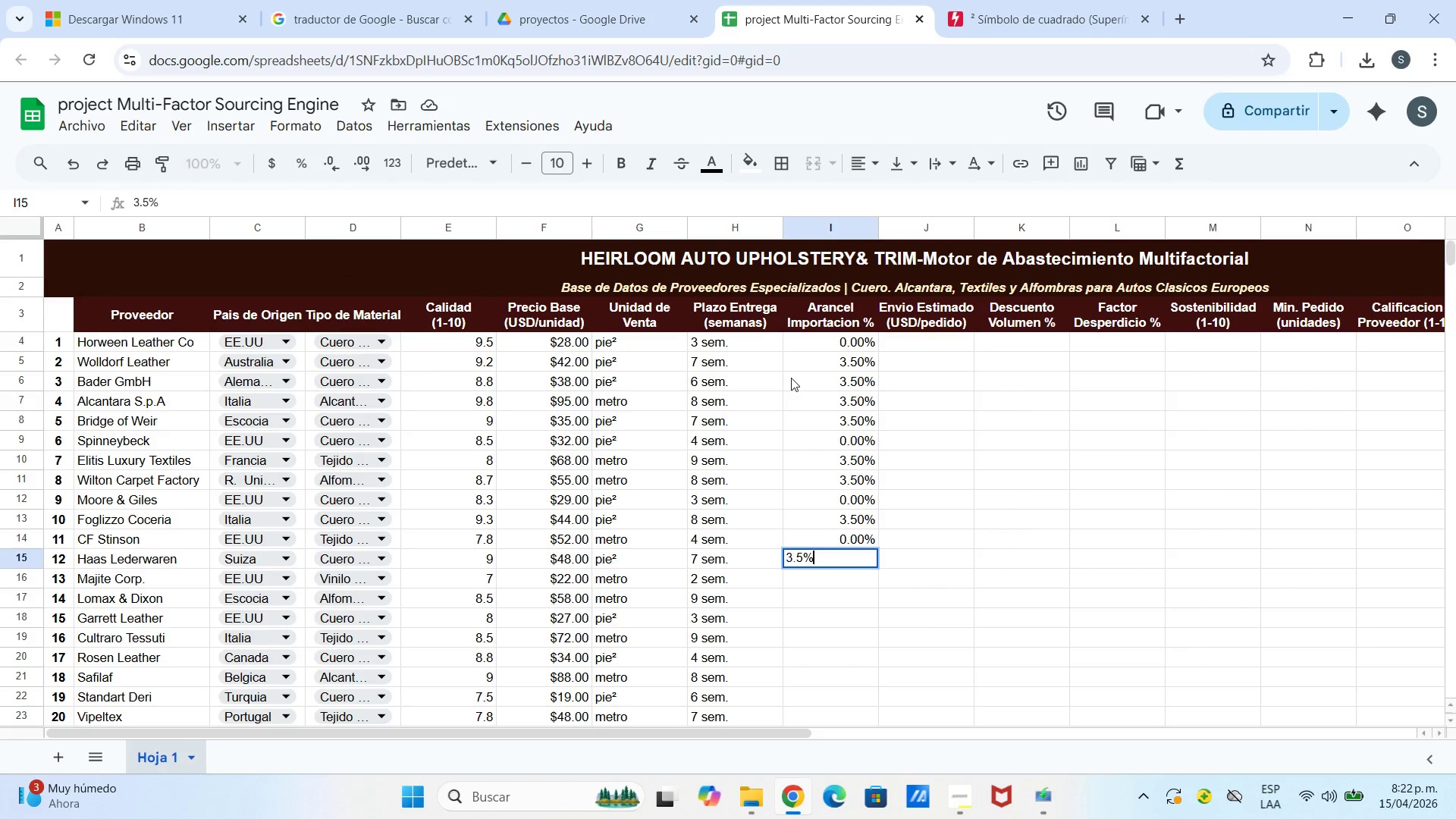 
key(Enter)
 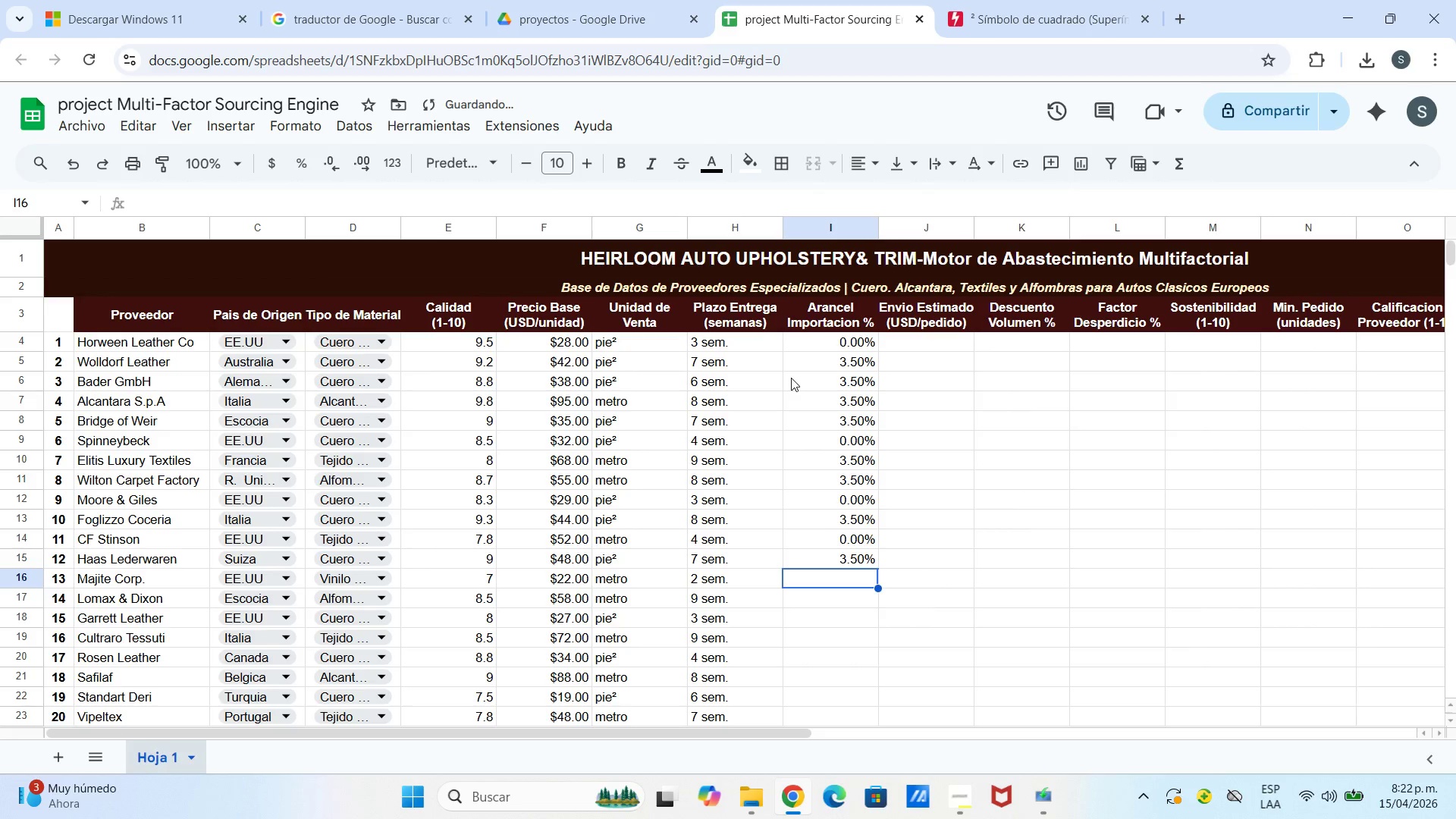 
type(0.0%)
 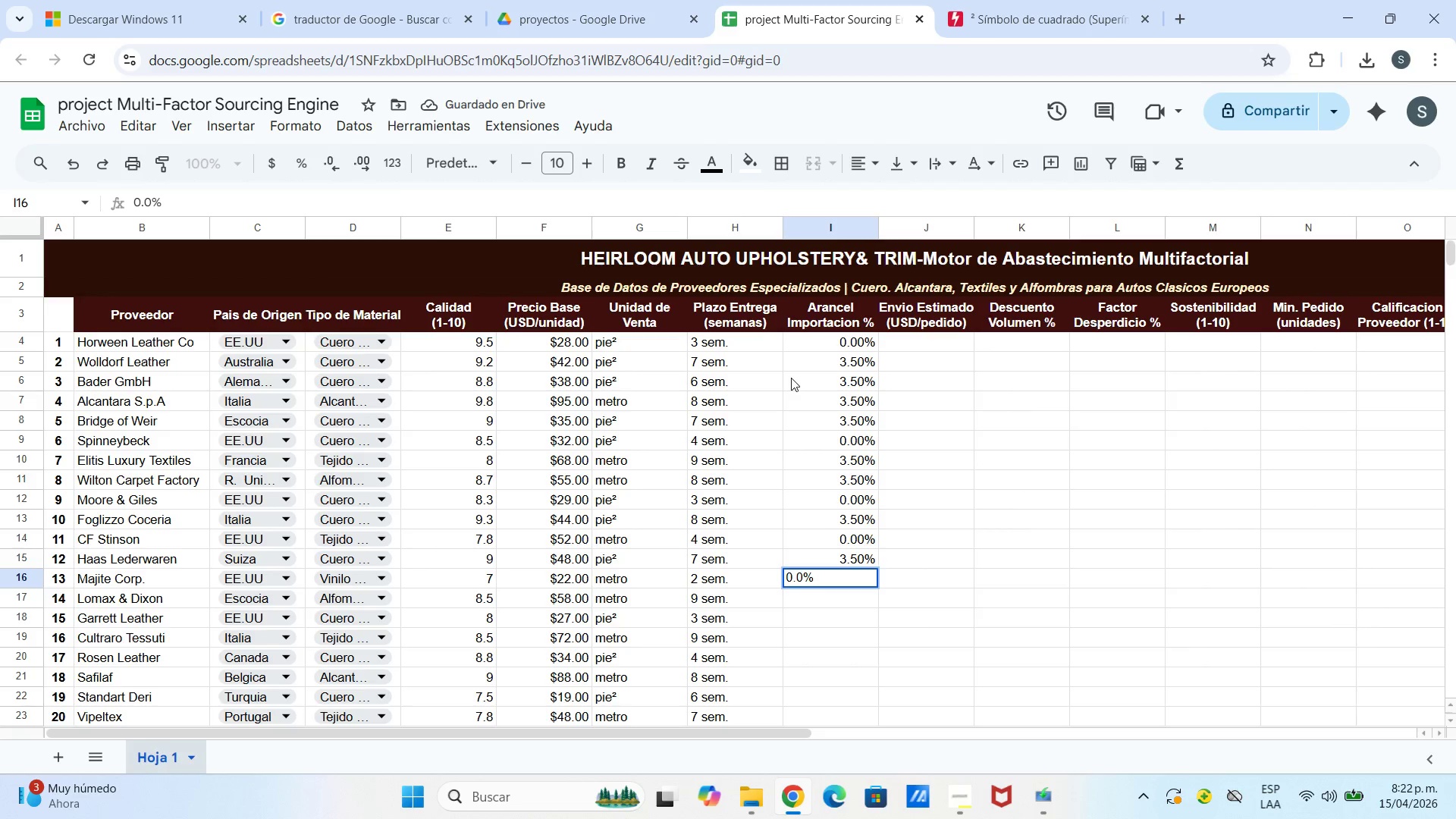 
key(Enter)
 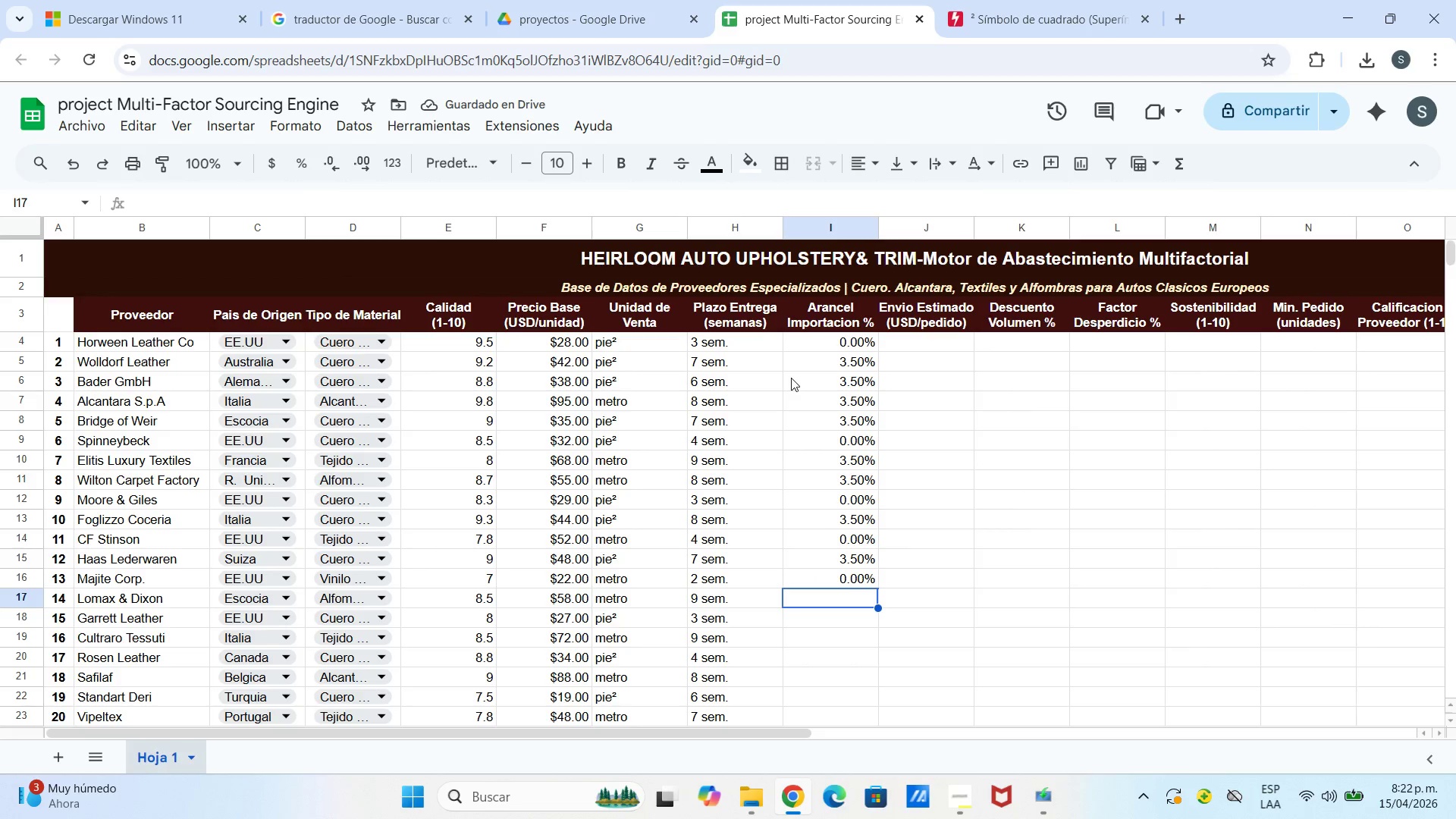 
wait(6.5)
 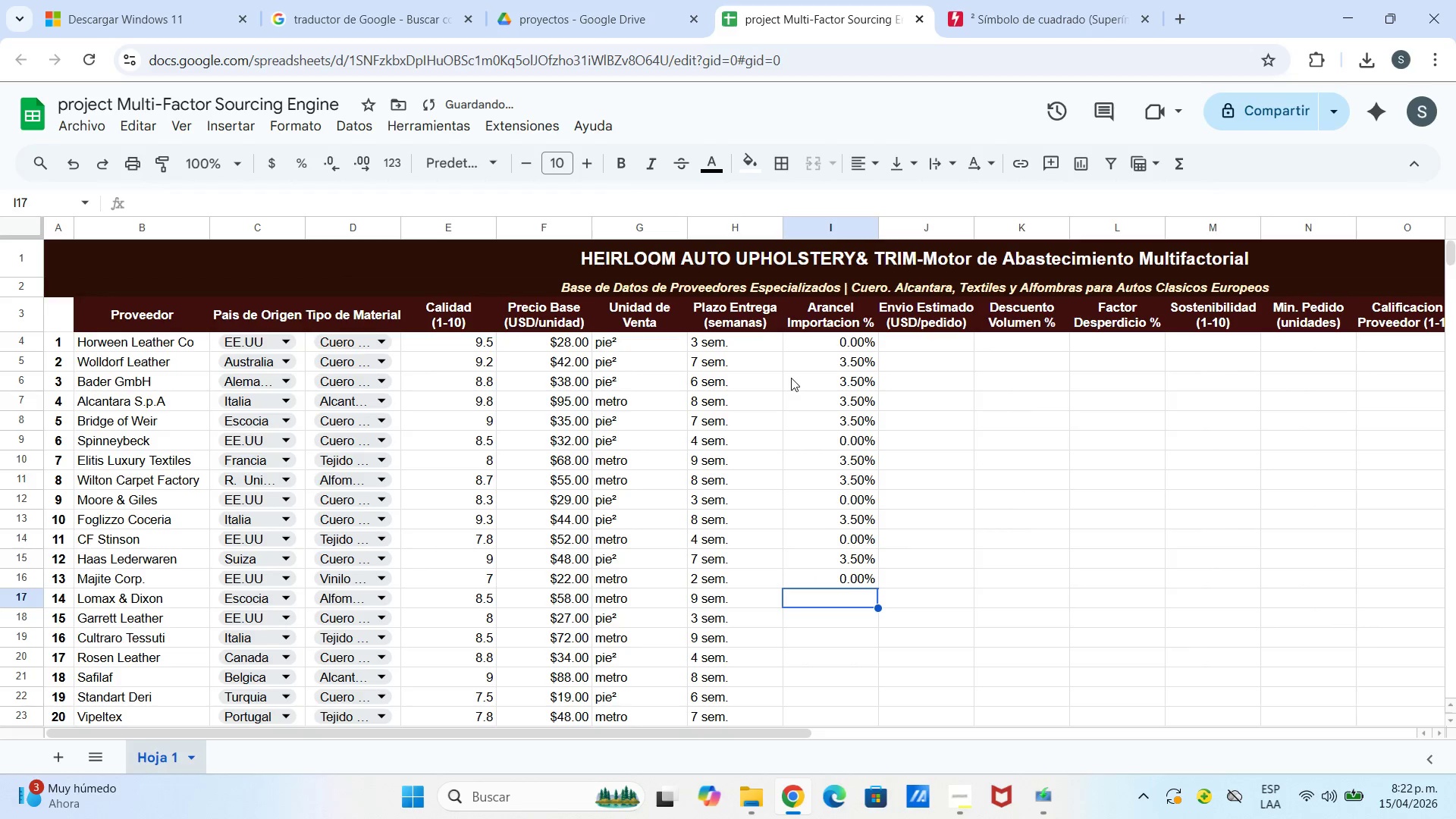 
key(3)
 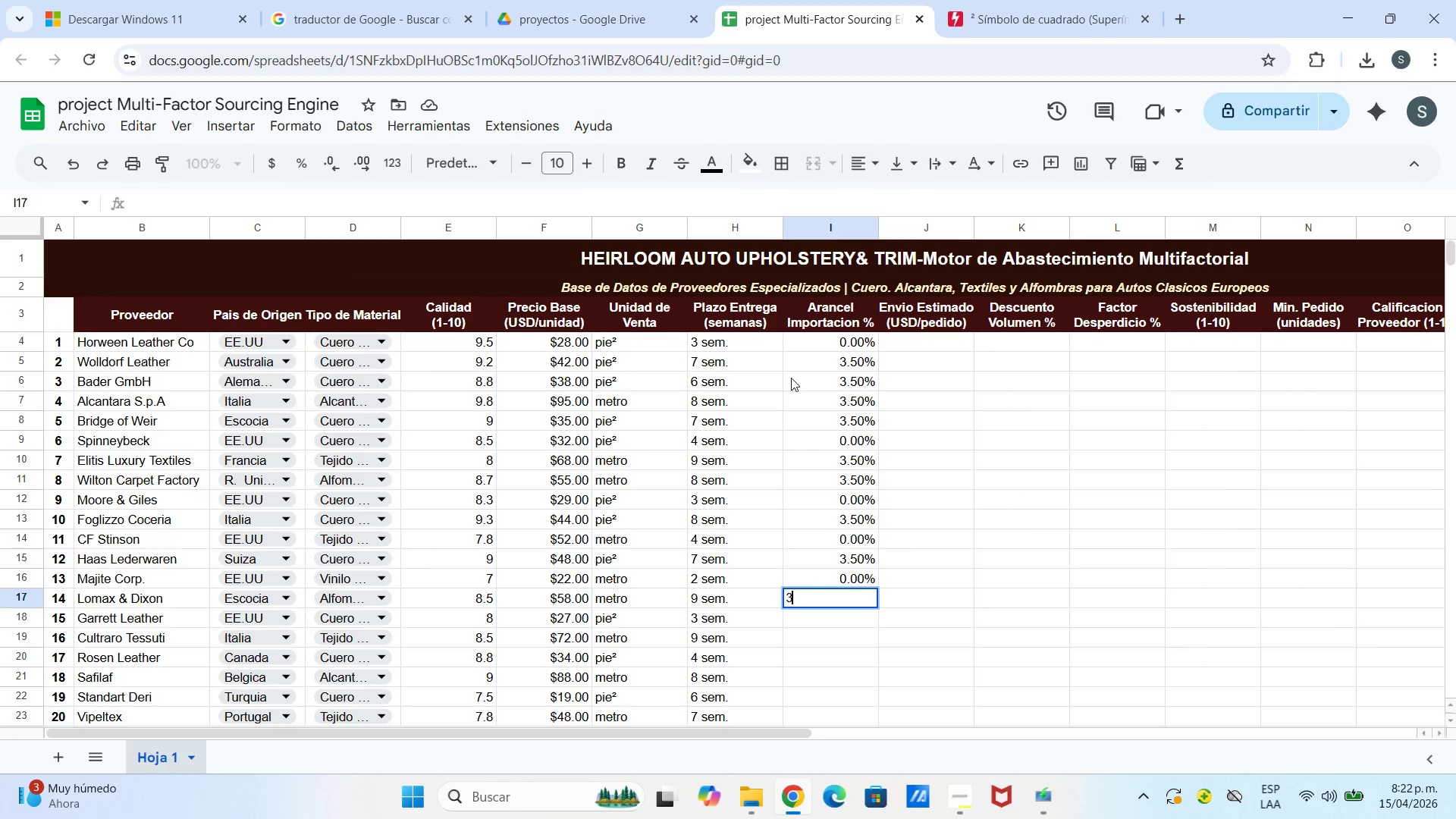 
key(Period)
 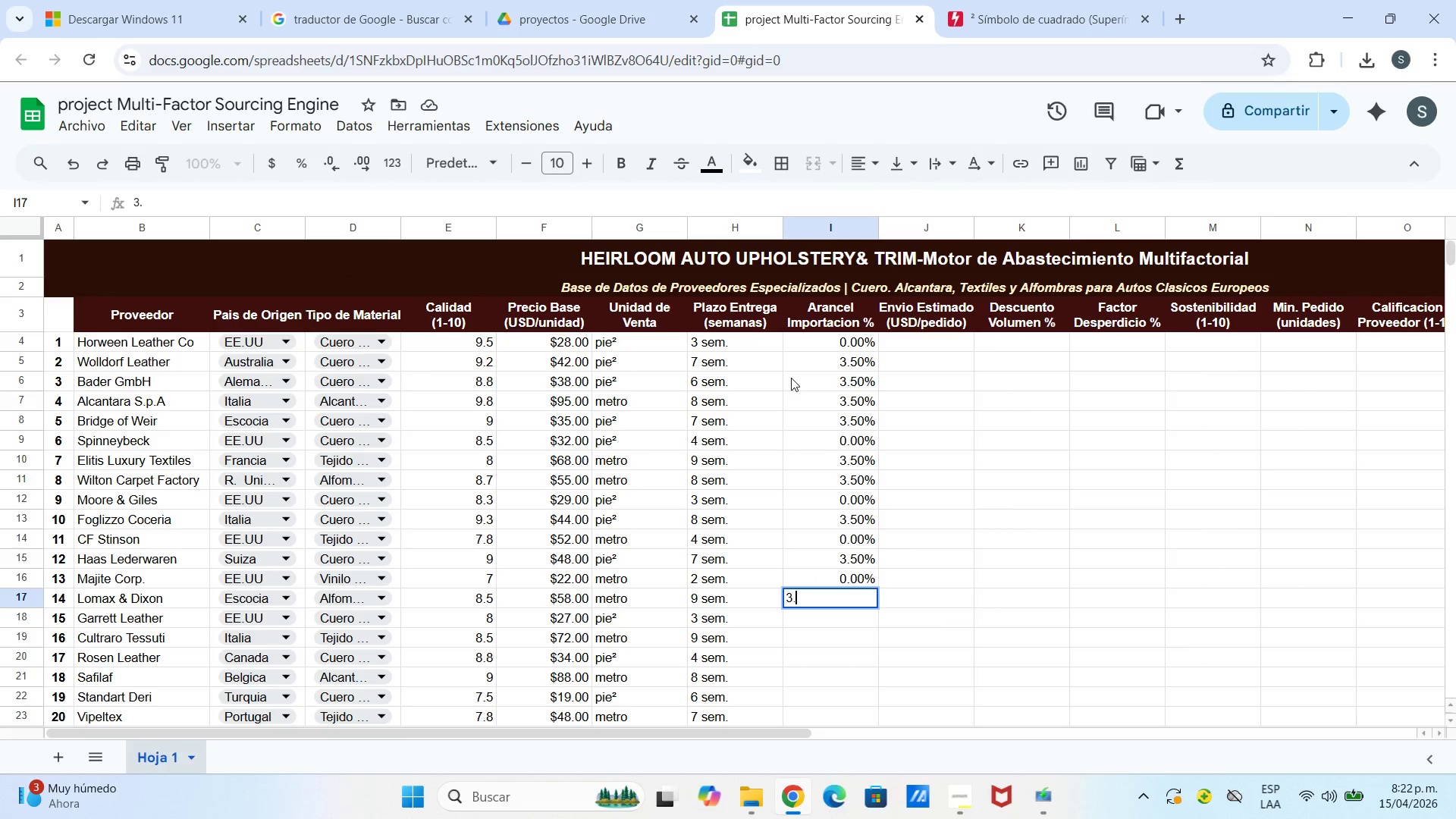 
key(5)
 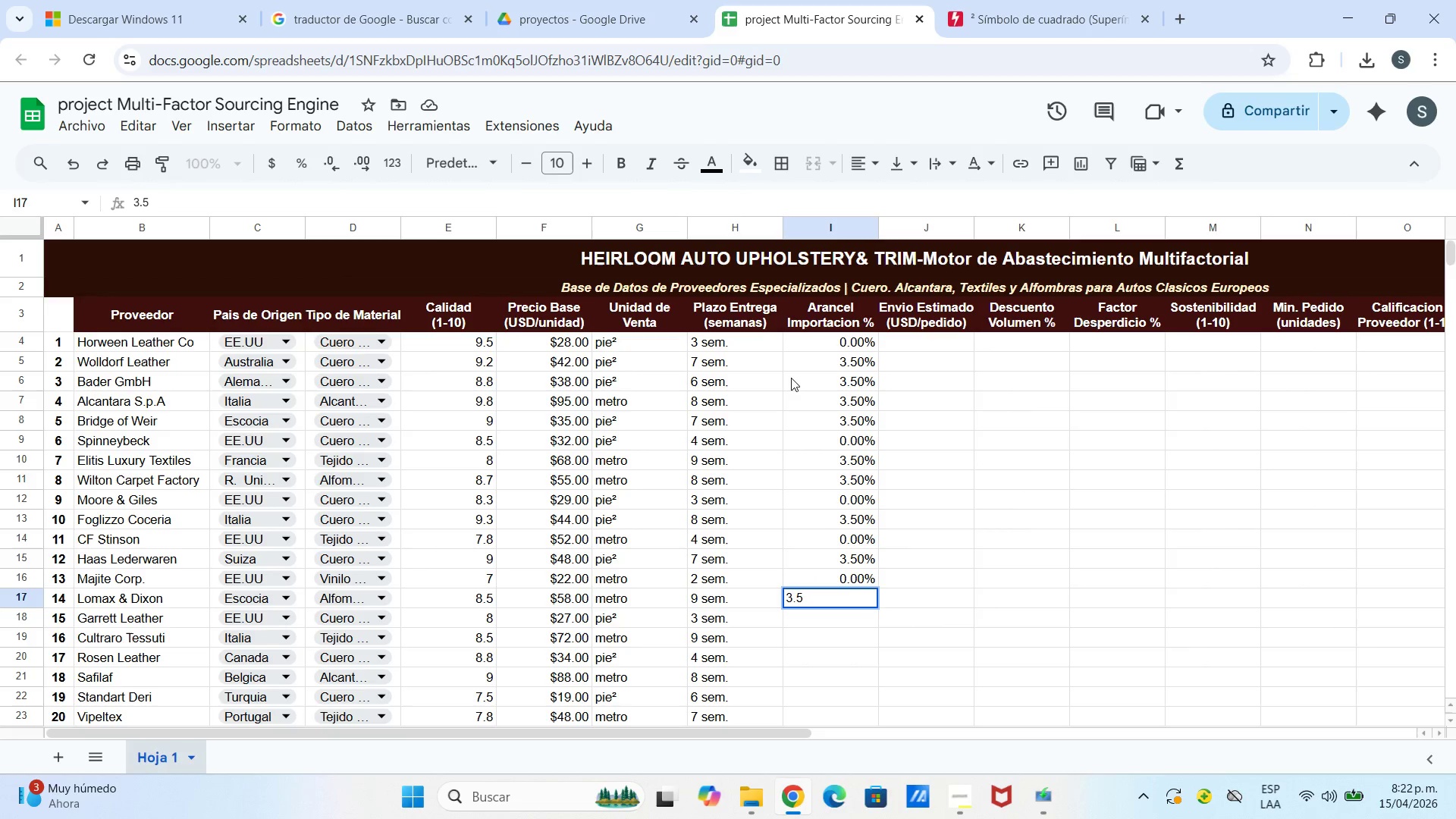 
key(Shift+ShiftLeft)
 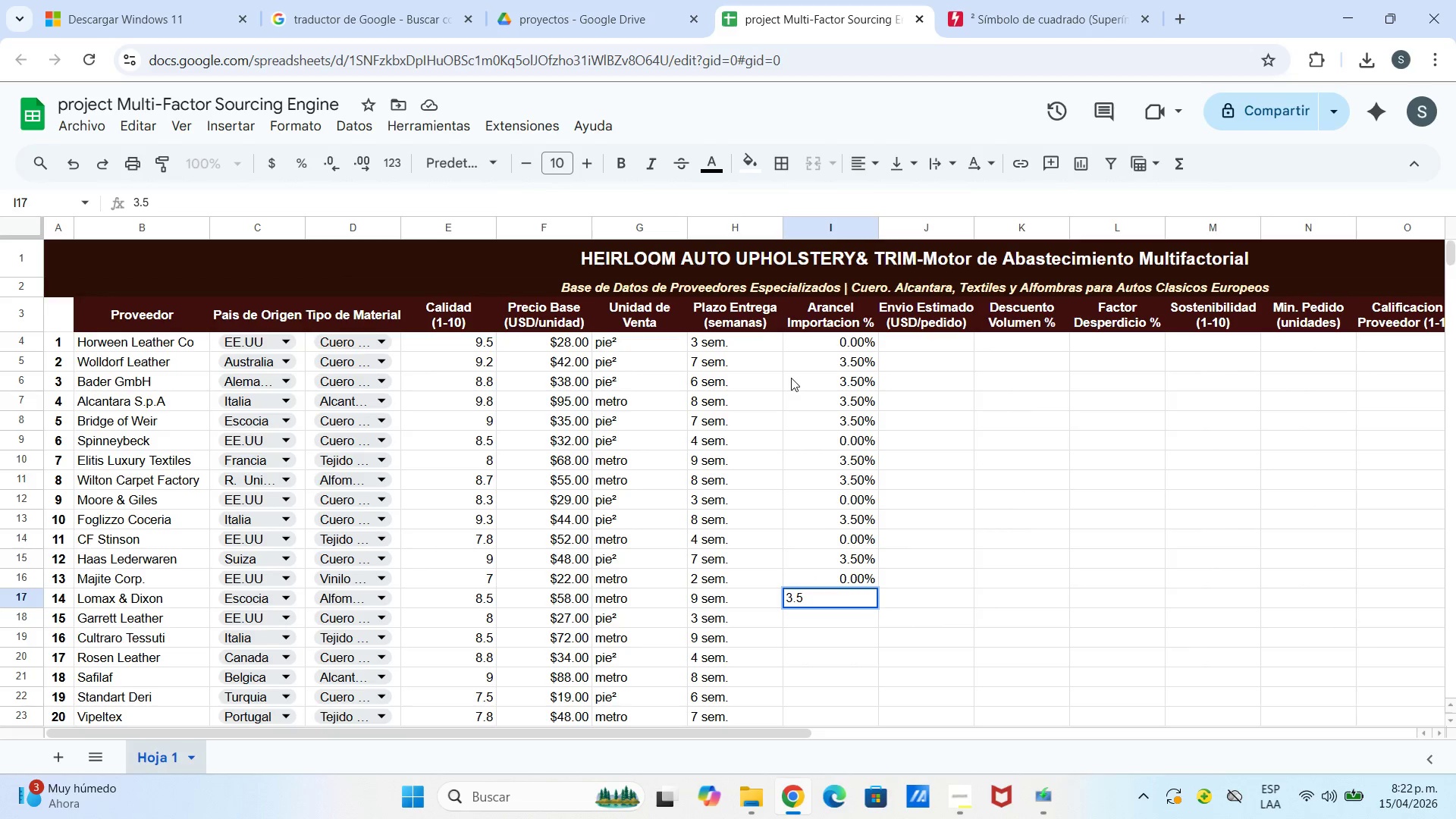 
key(Shift+5)
 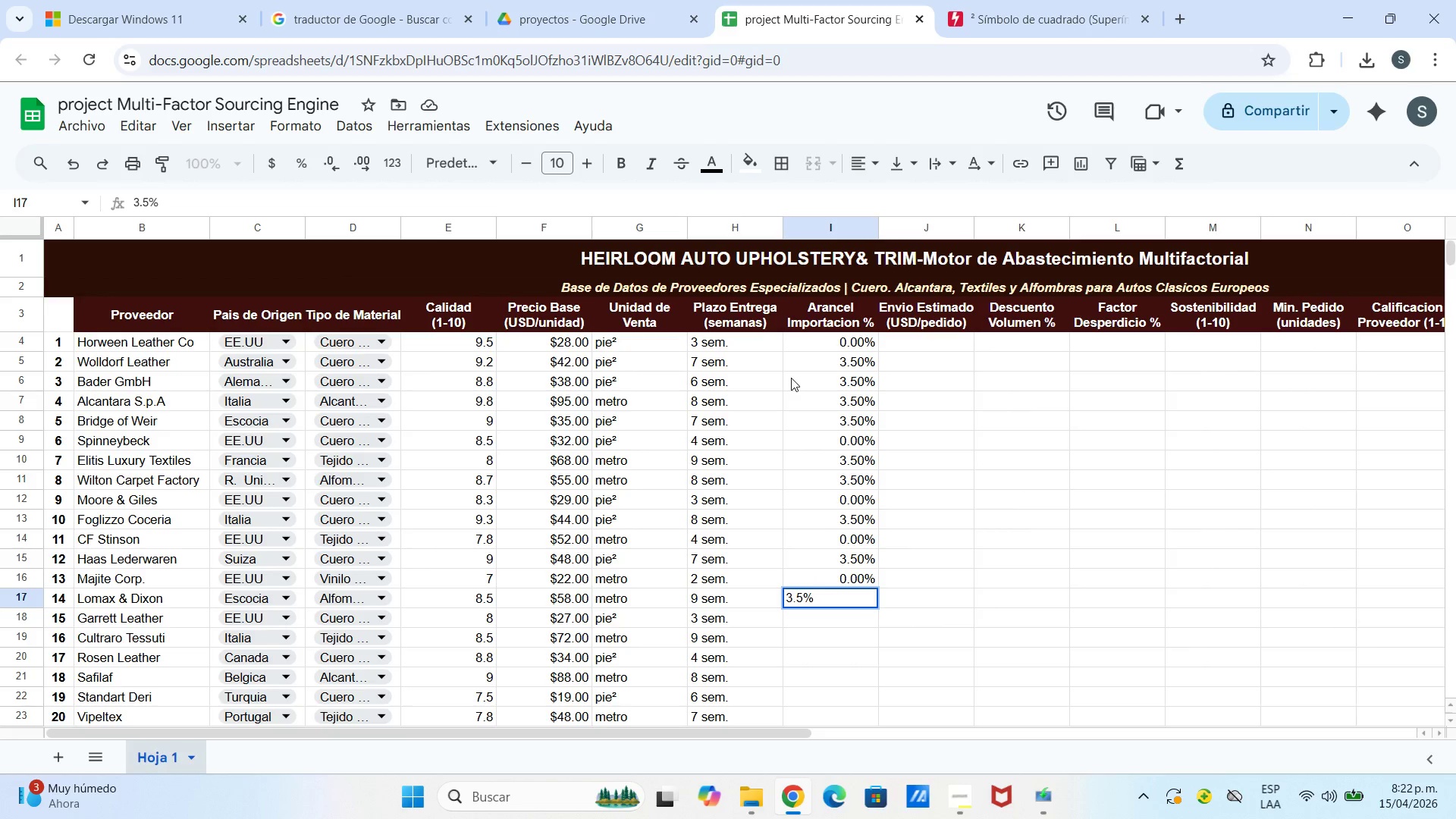 
key(Enter)
 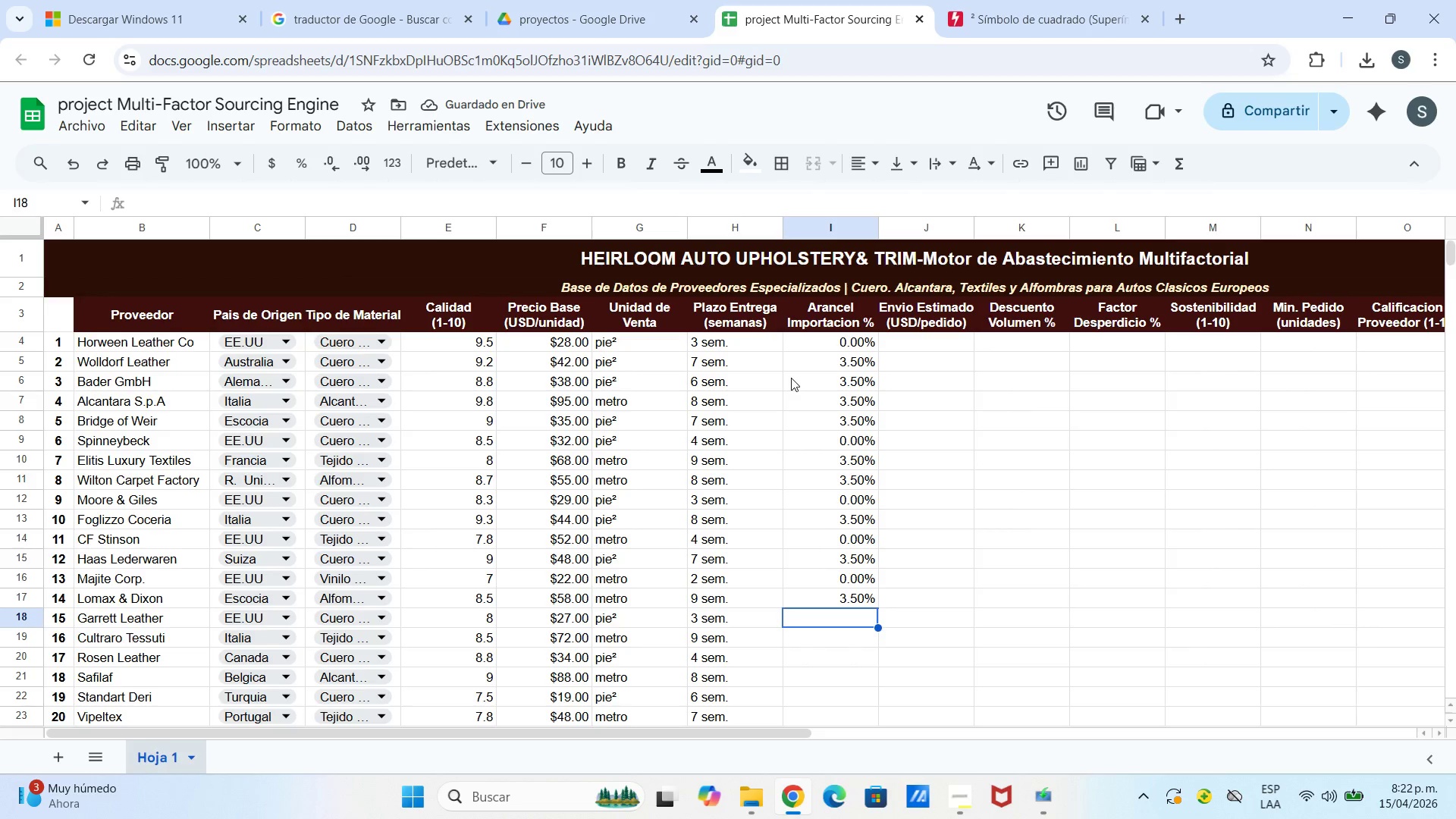 
type(0.0%)
 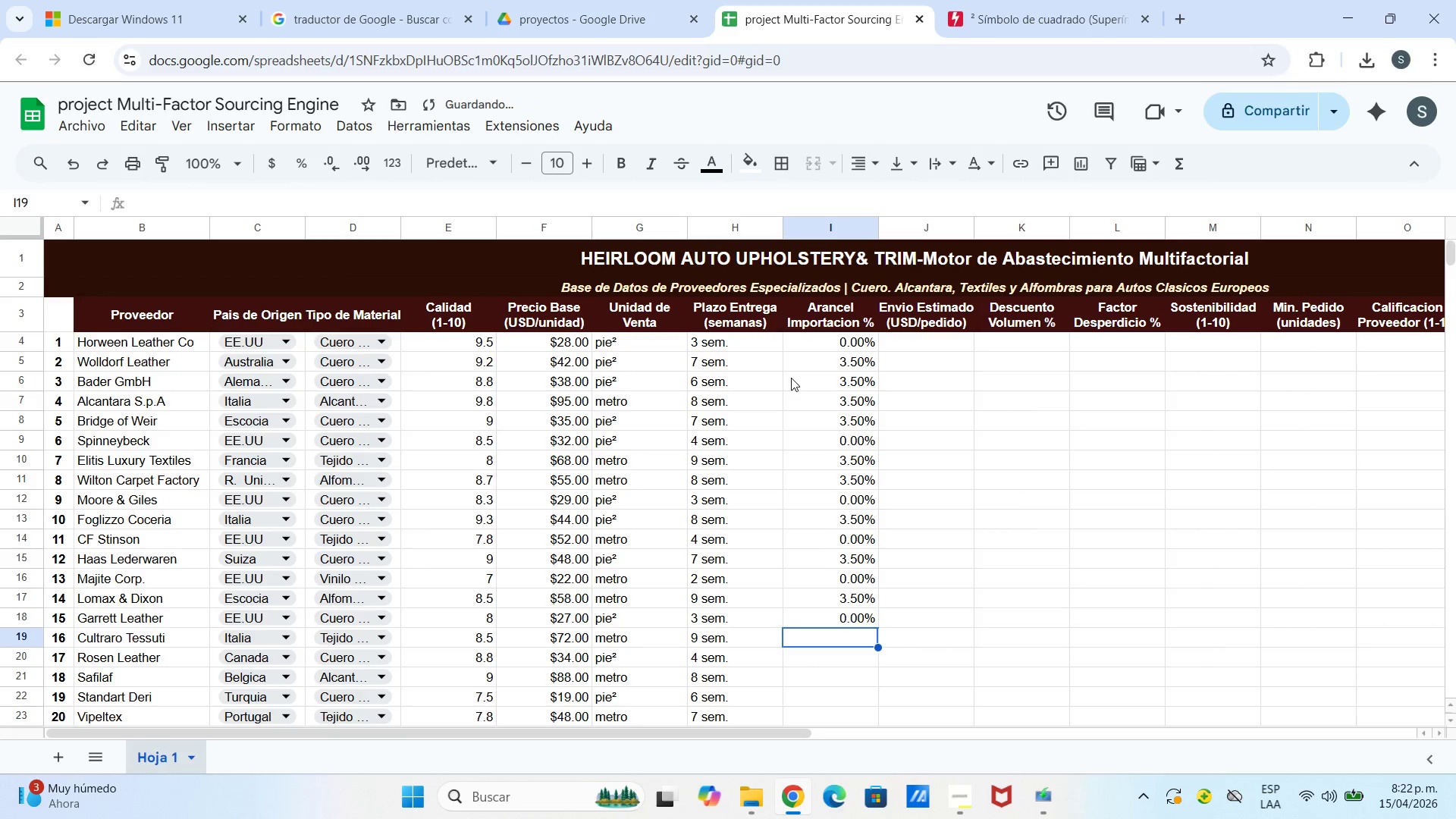 
 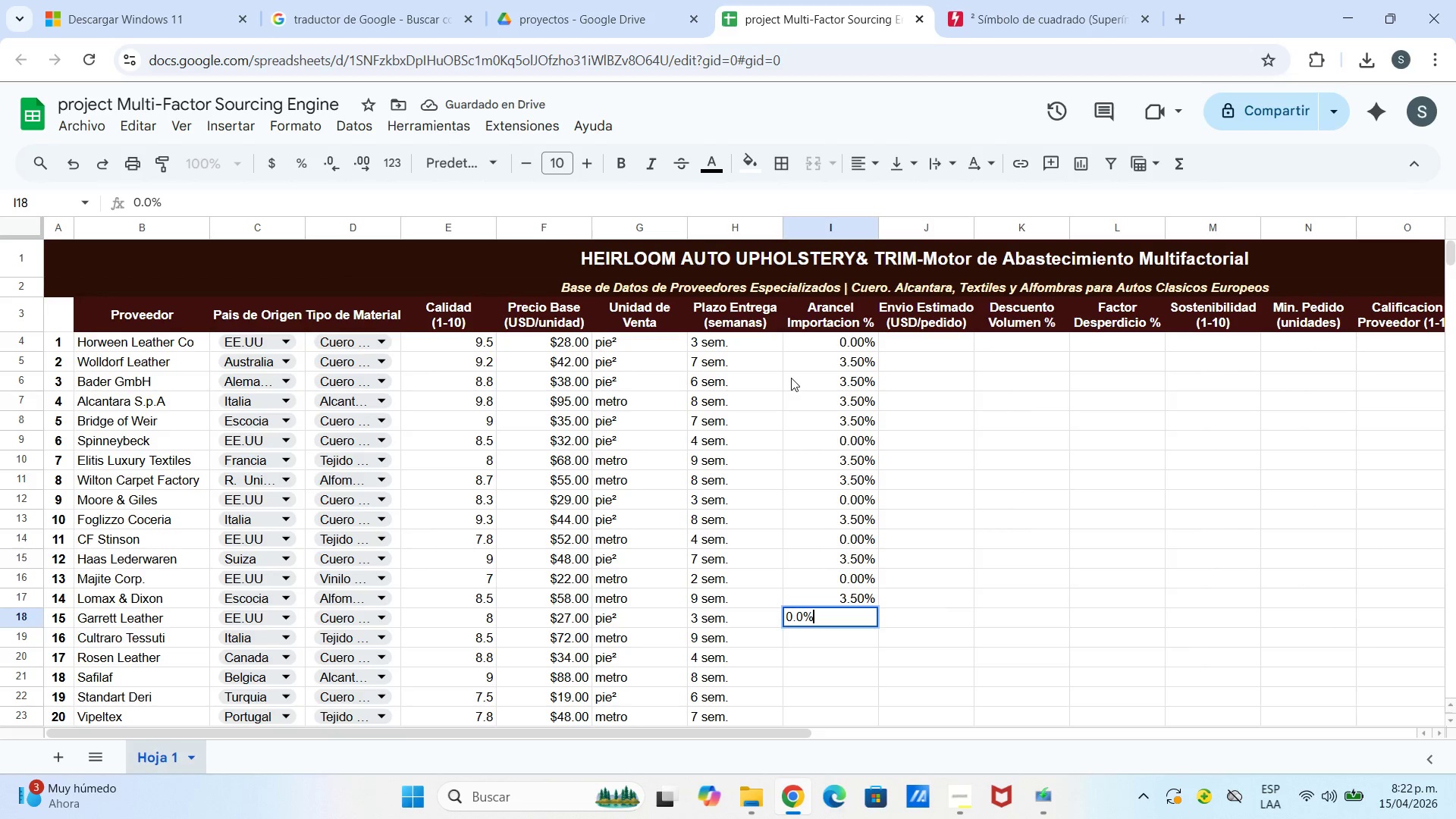 
key(Enter)
 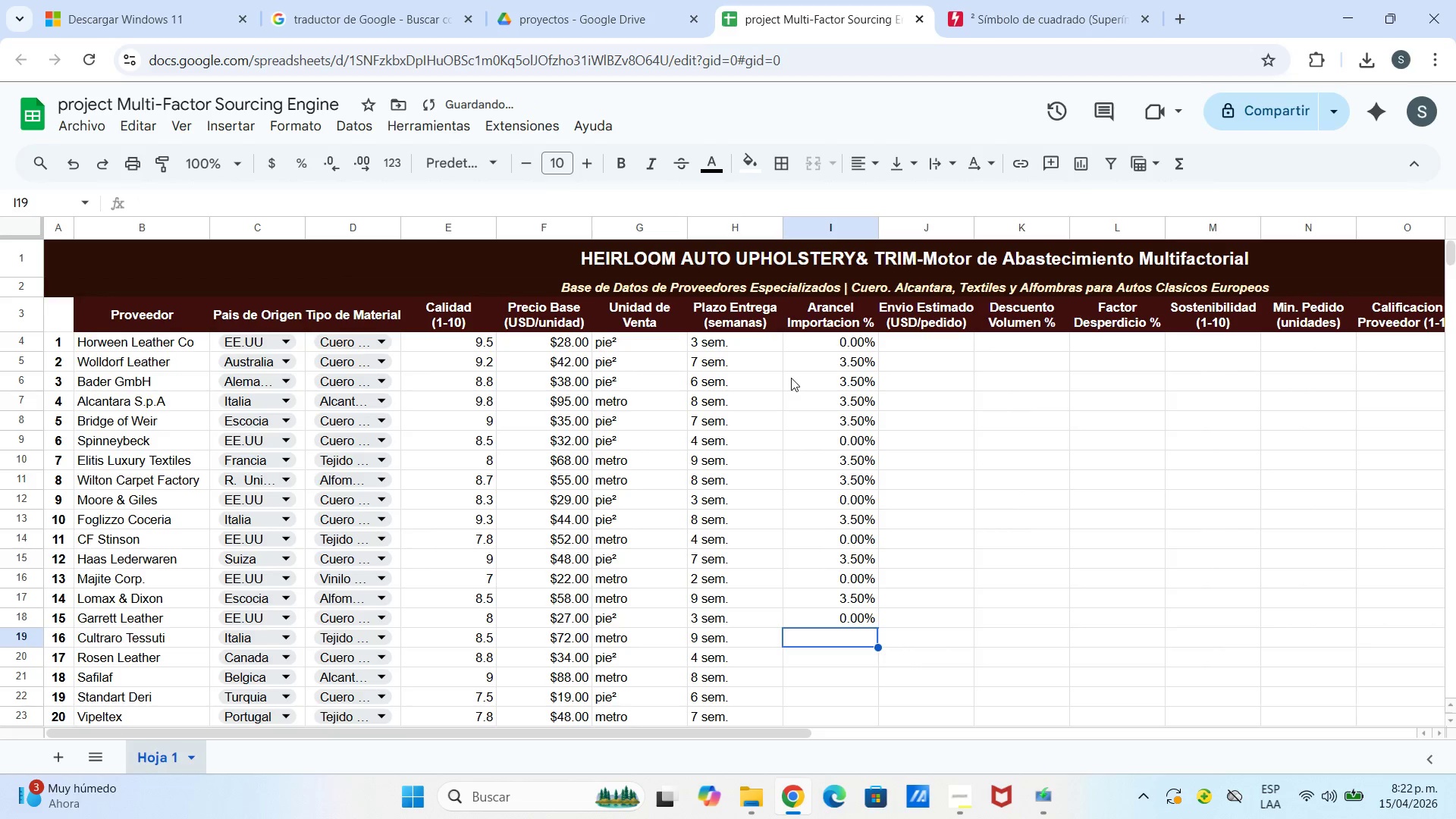 
type(3.5%)
 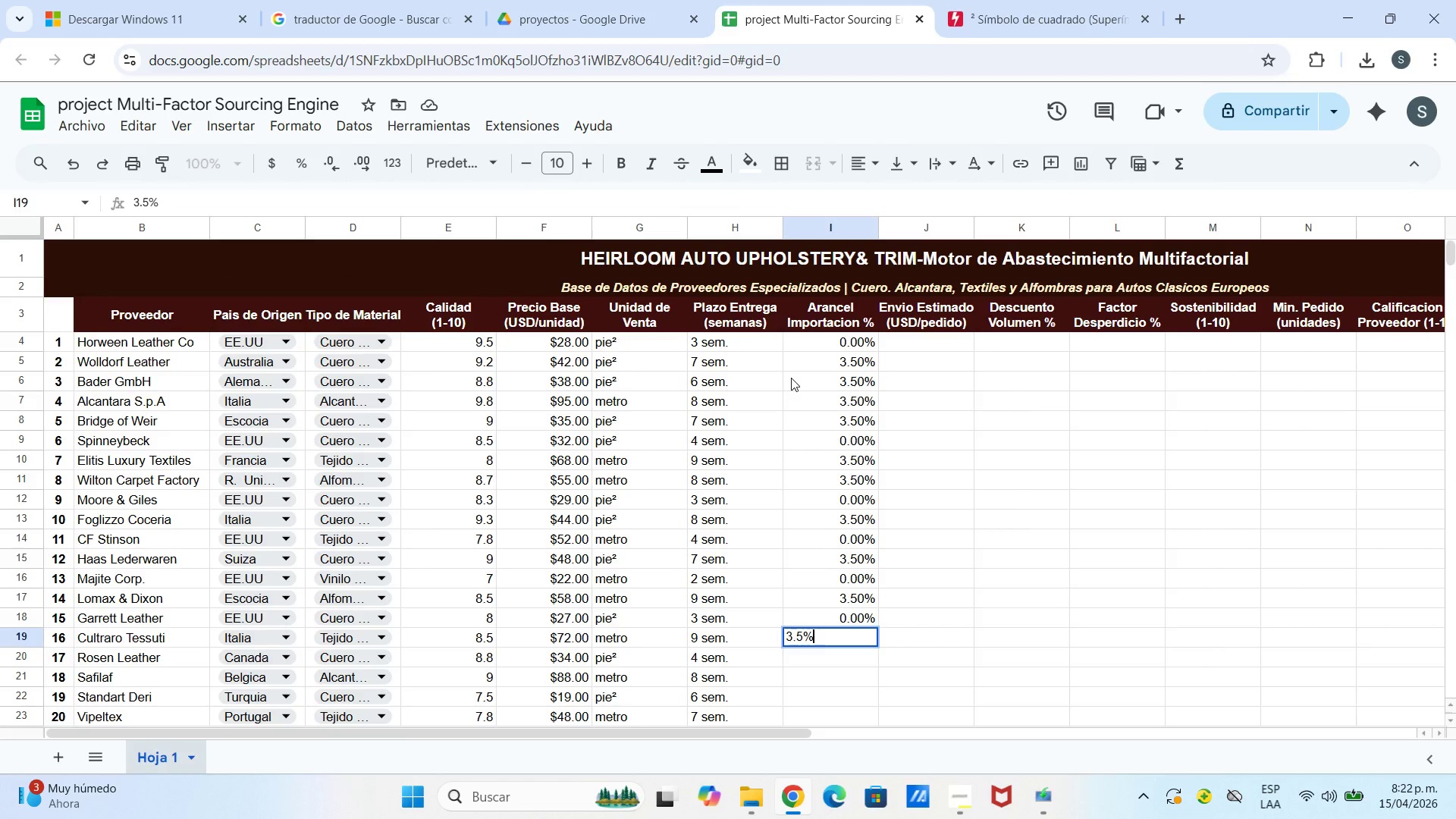 
 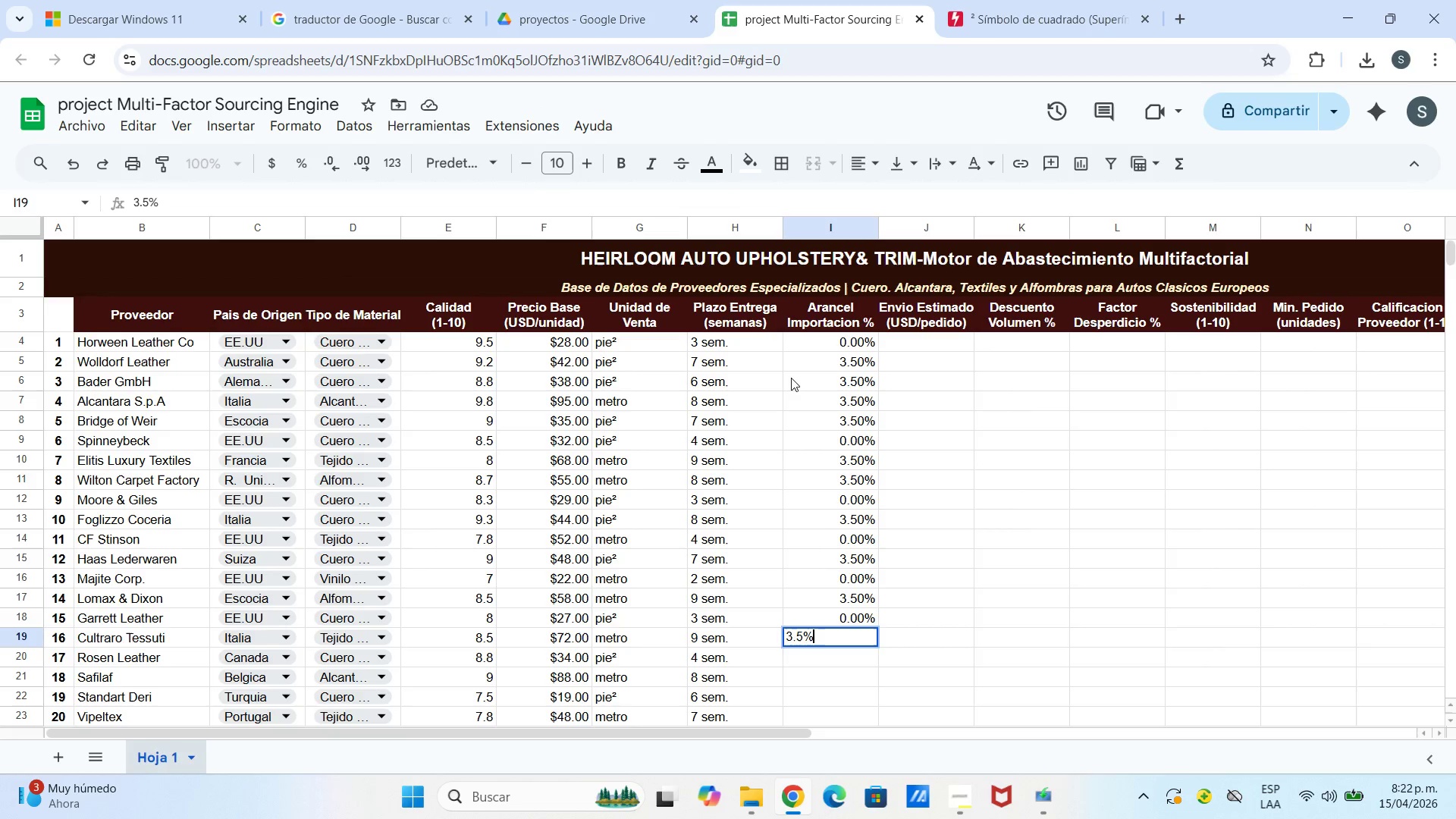 
key(Enter)
 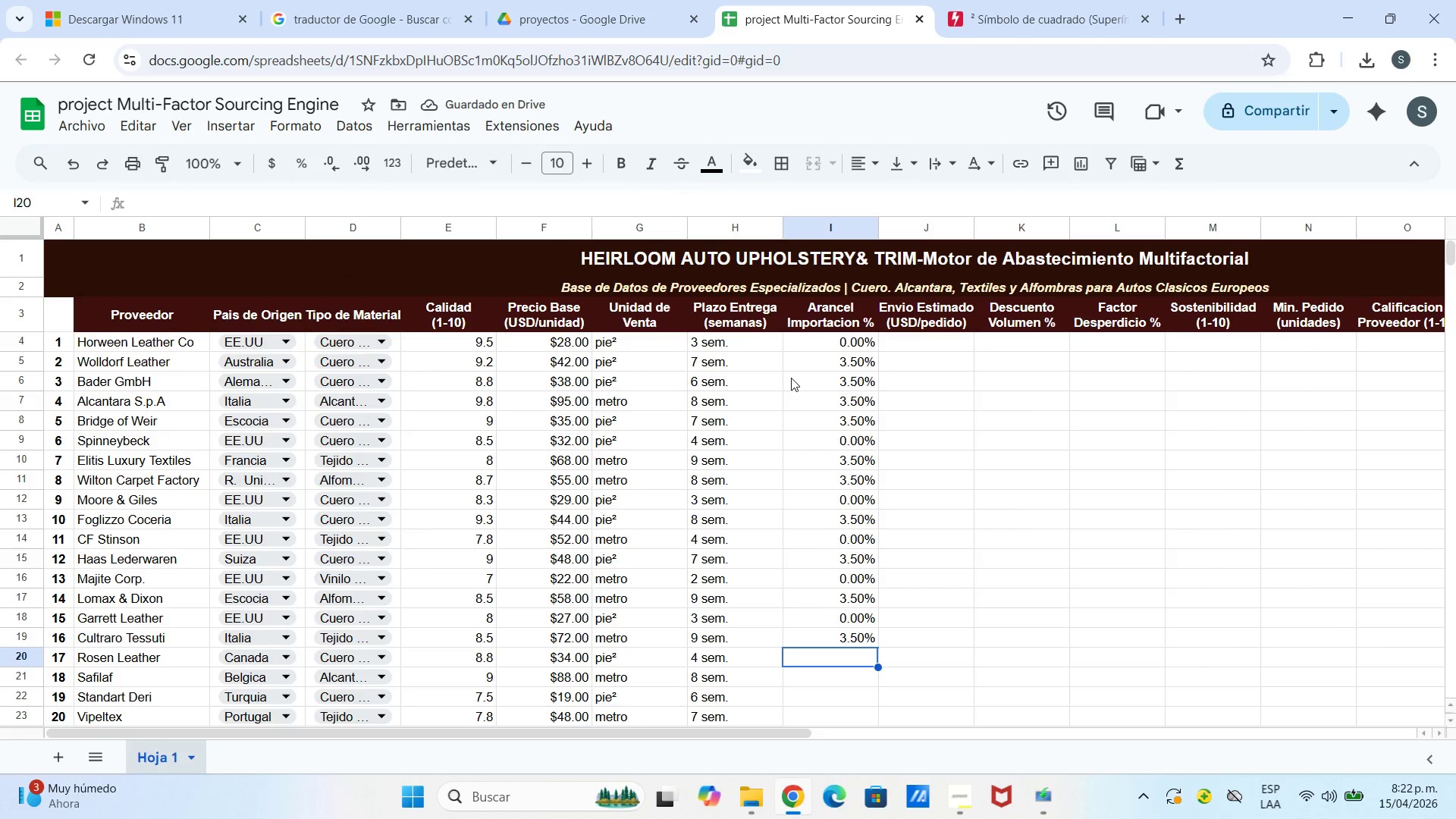 
wait(5.26)
 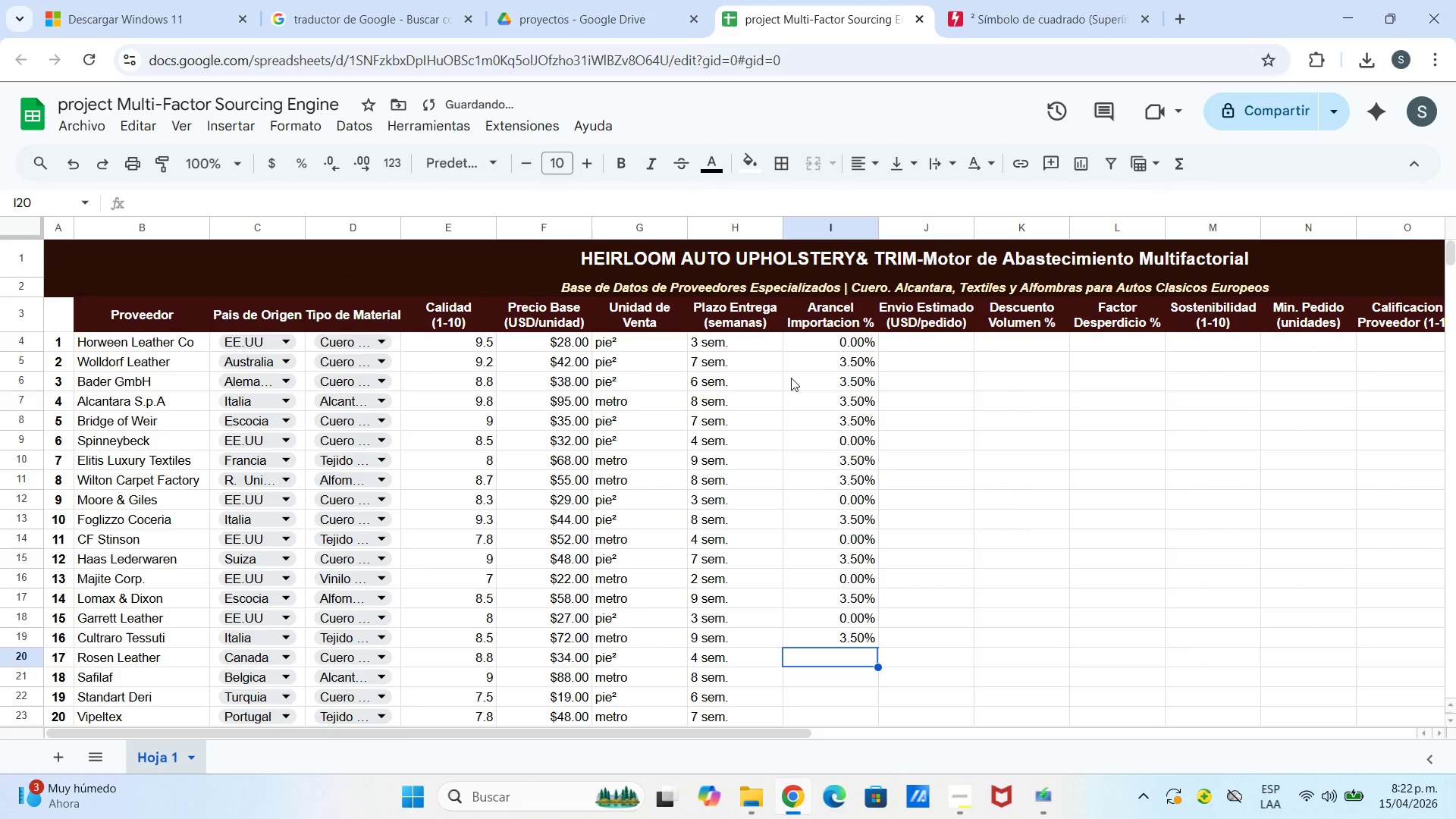 
type(0.0%)
 